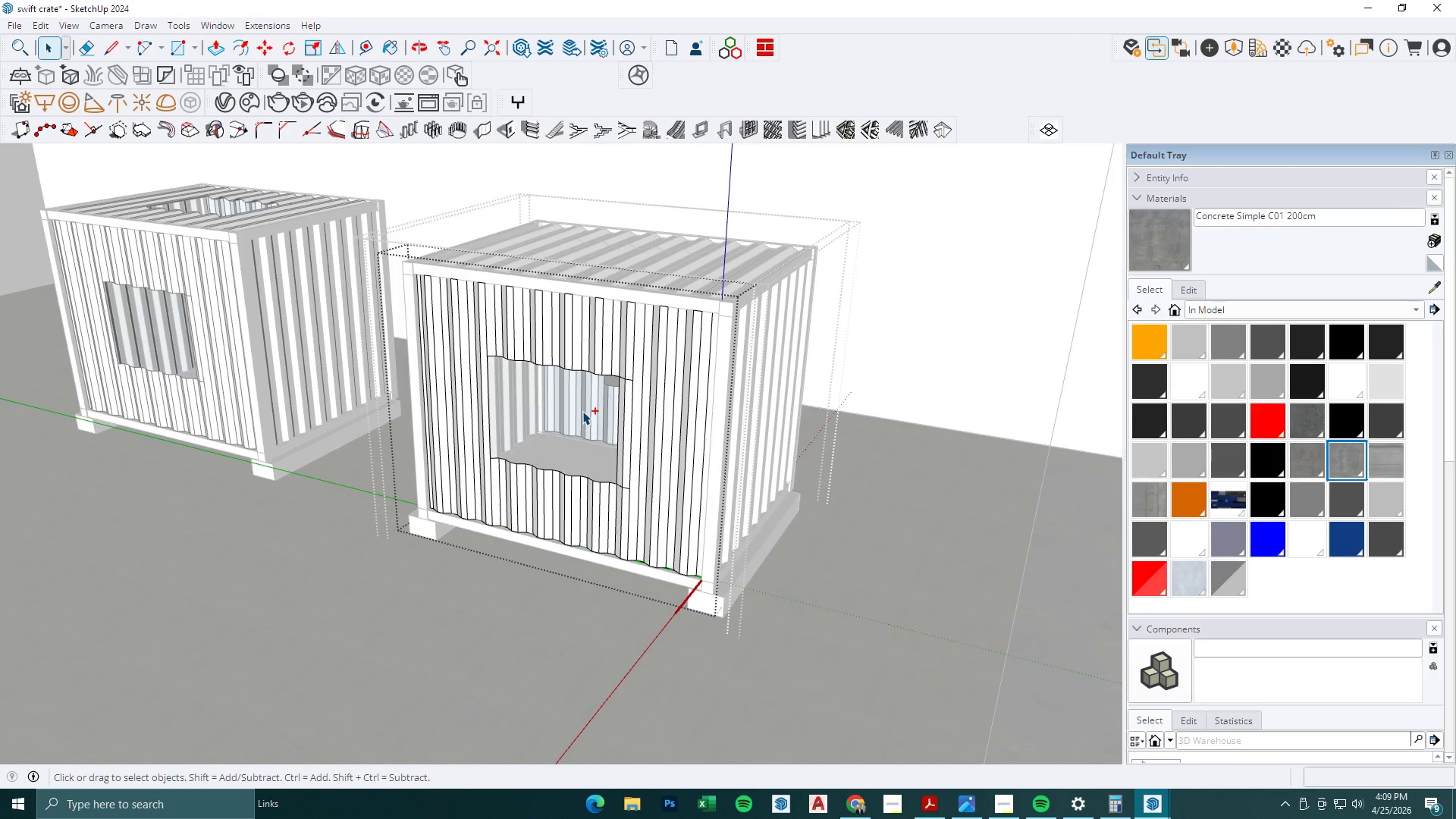 
key(Control+Z)
 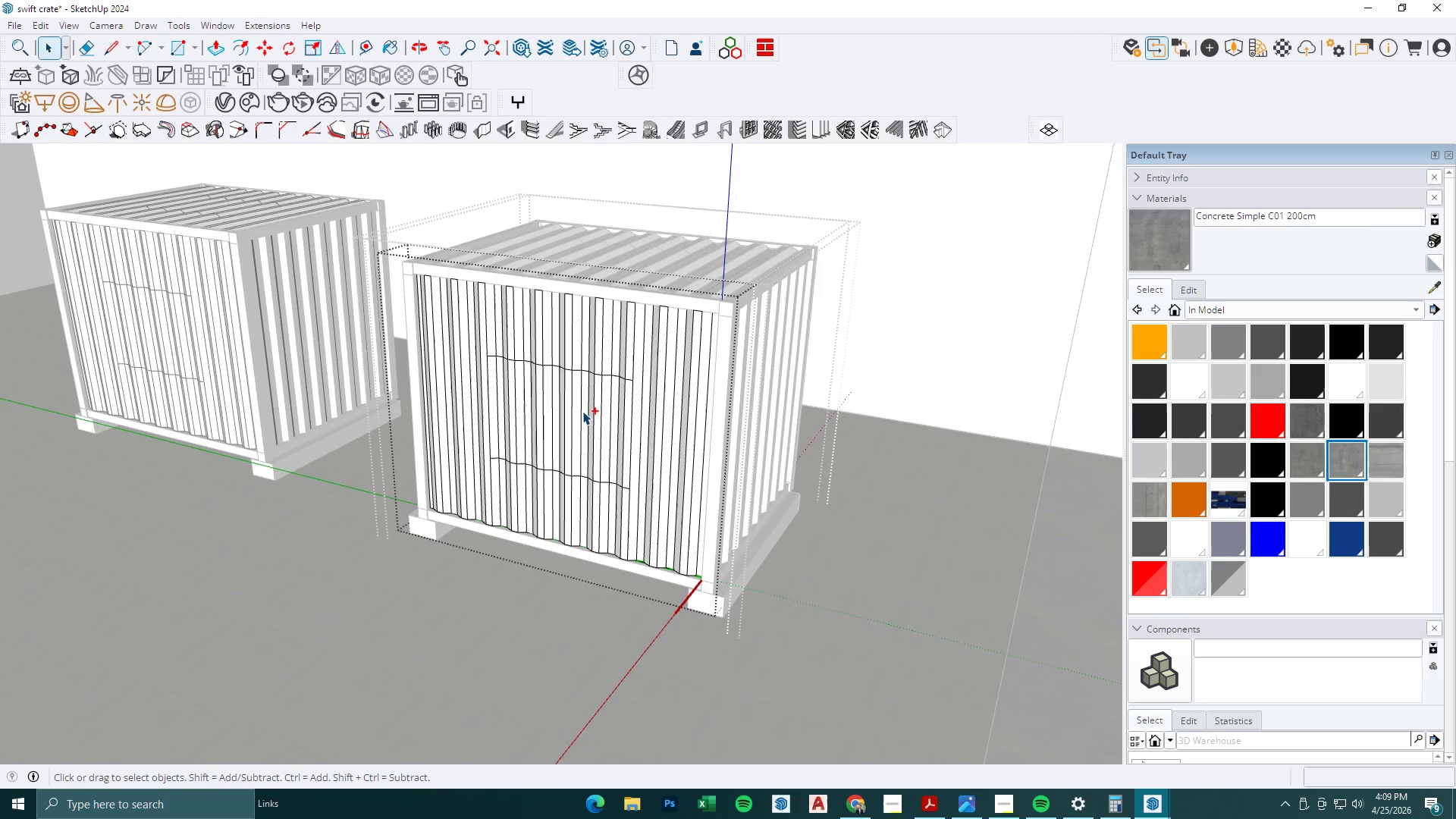 
key(Control+Z)
 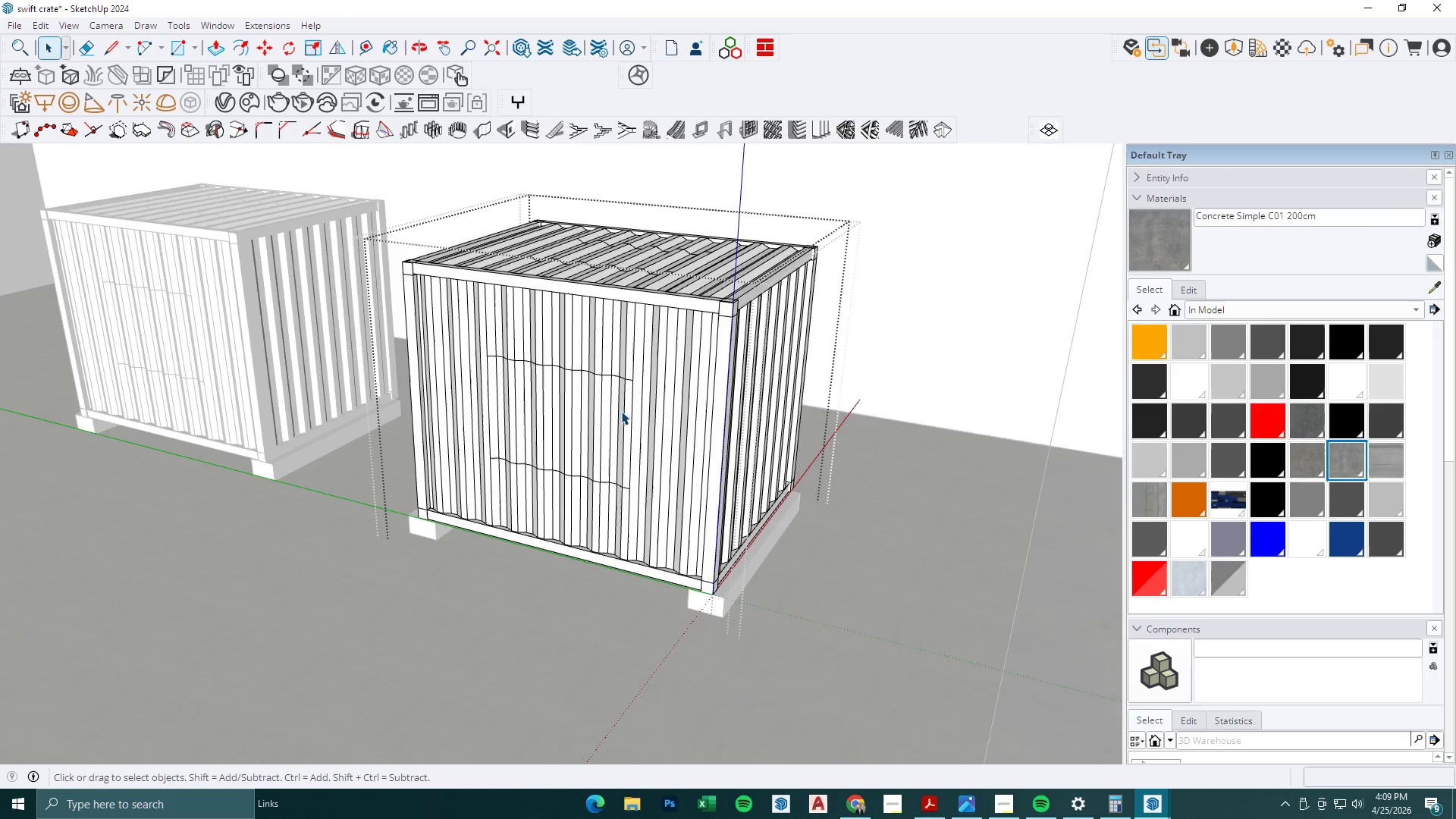 
scroll: coordinate [702, 415], scroll_direction: down, amount: 2.0
 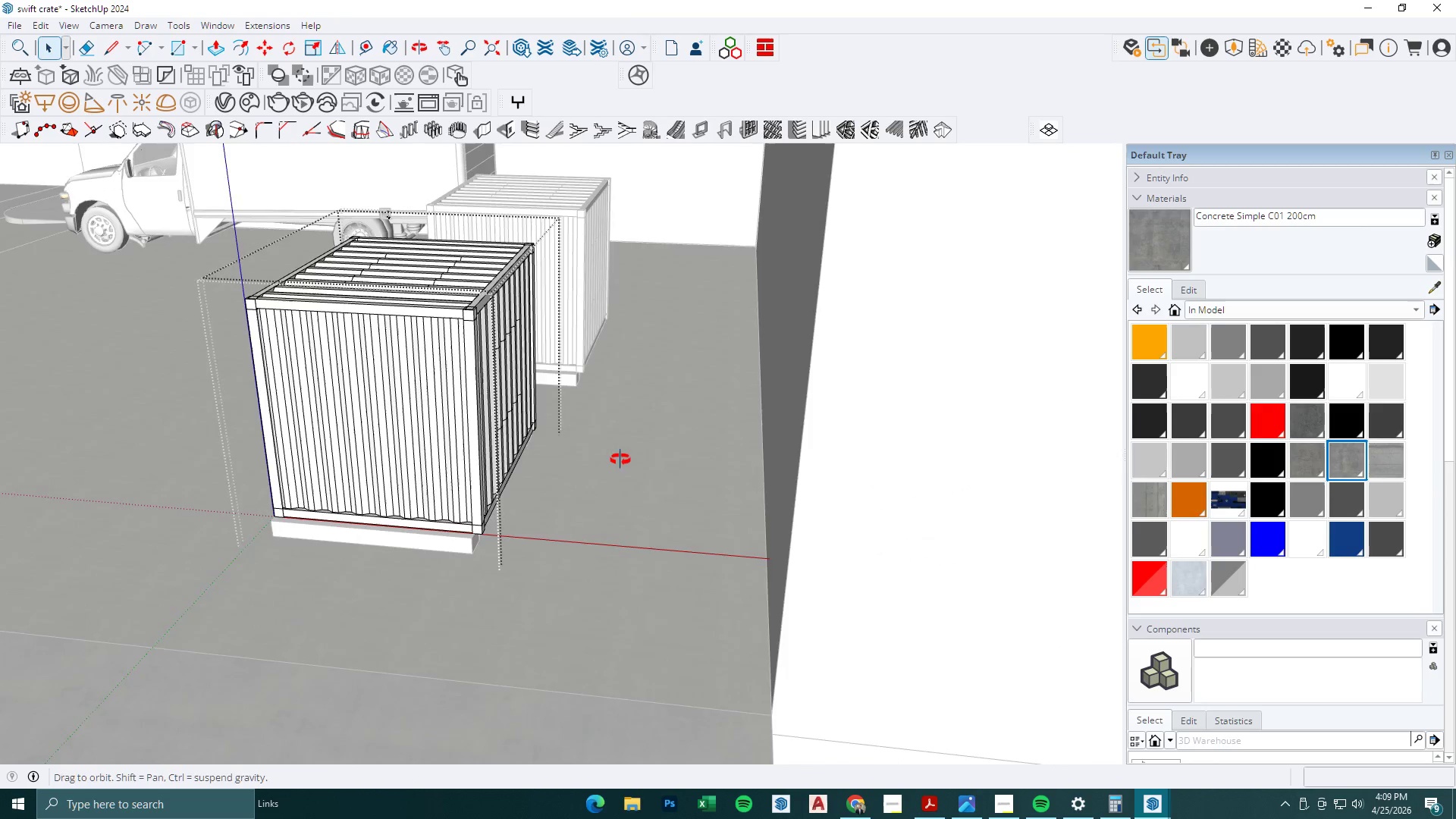 
left_click([484, 379])
 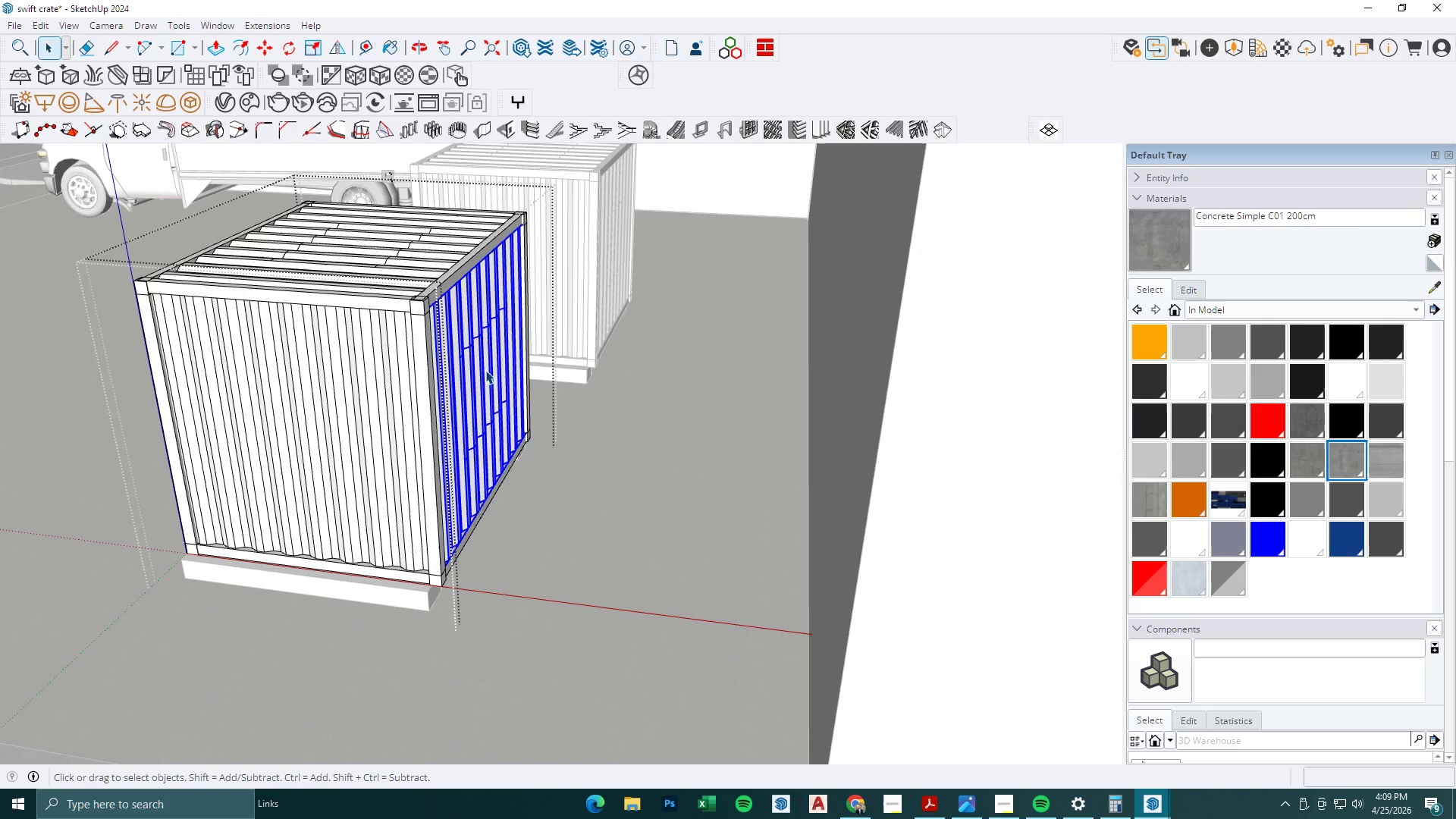 
scroll: coordinate [508, 400], scroll_direction: up, amount: 2.0
 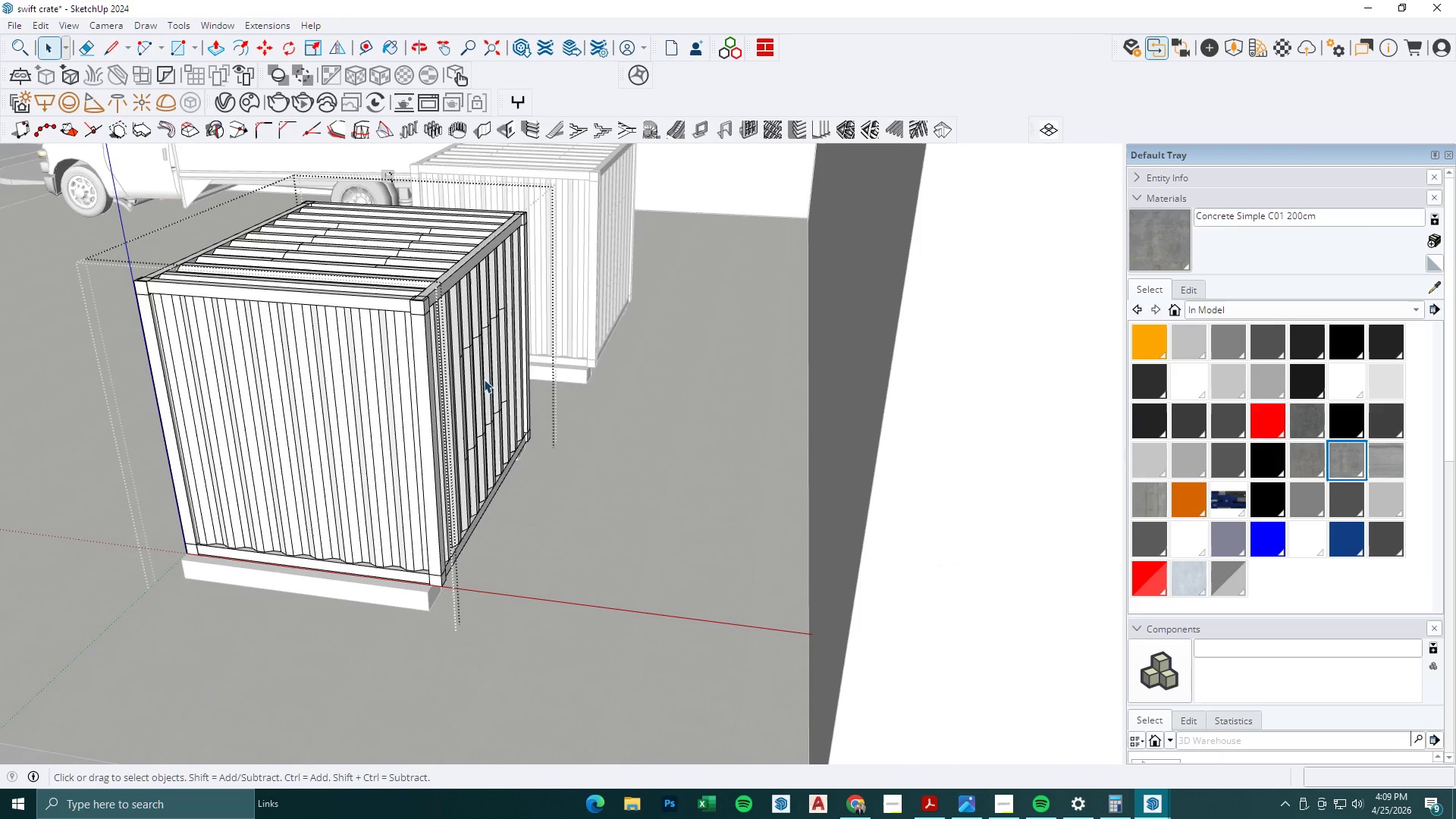 
right_click([488, 357])
 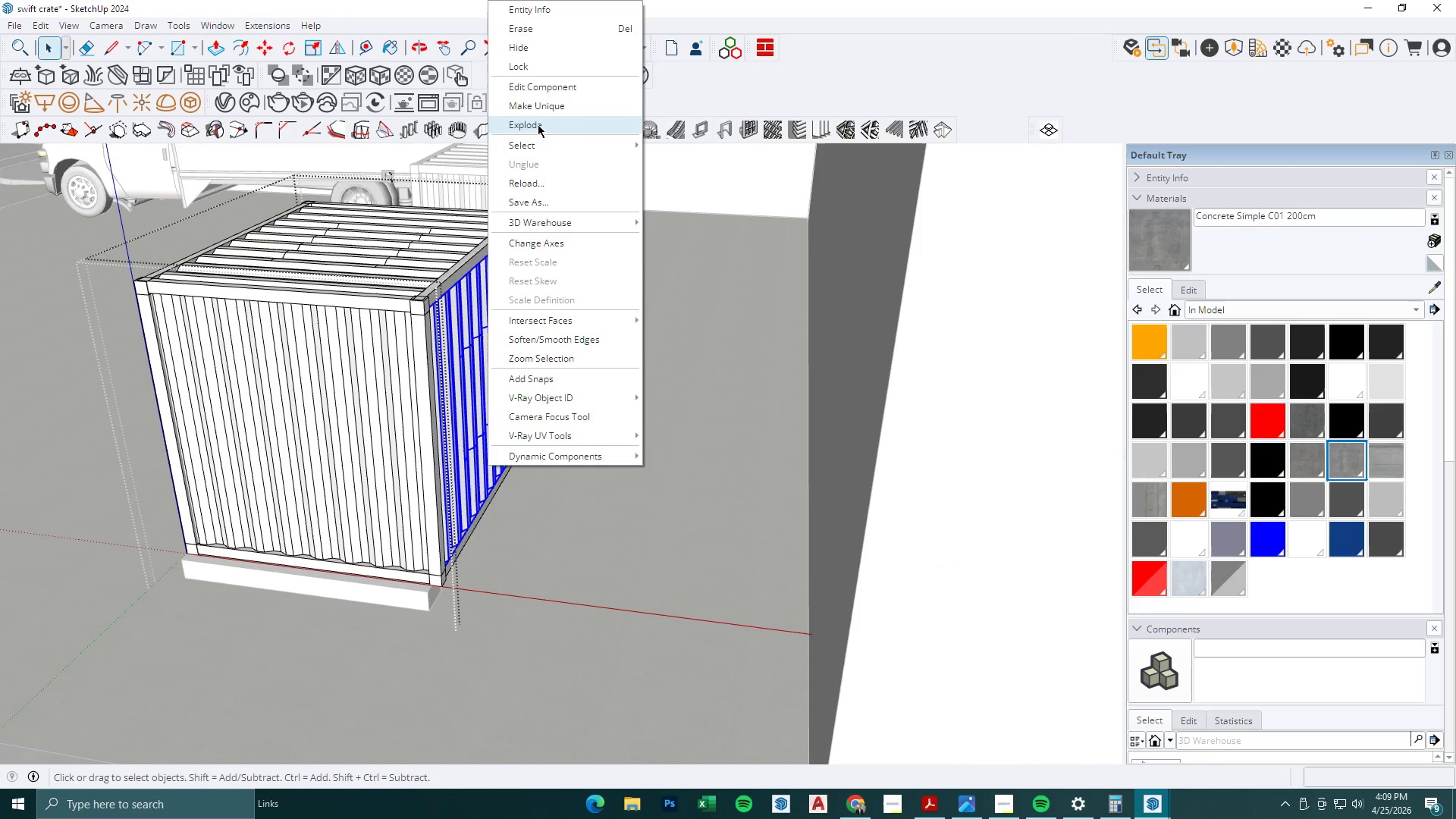 
left_click([544, 103])
 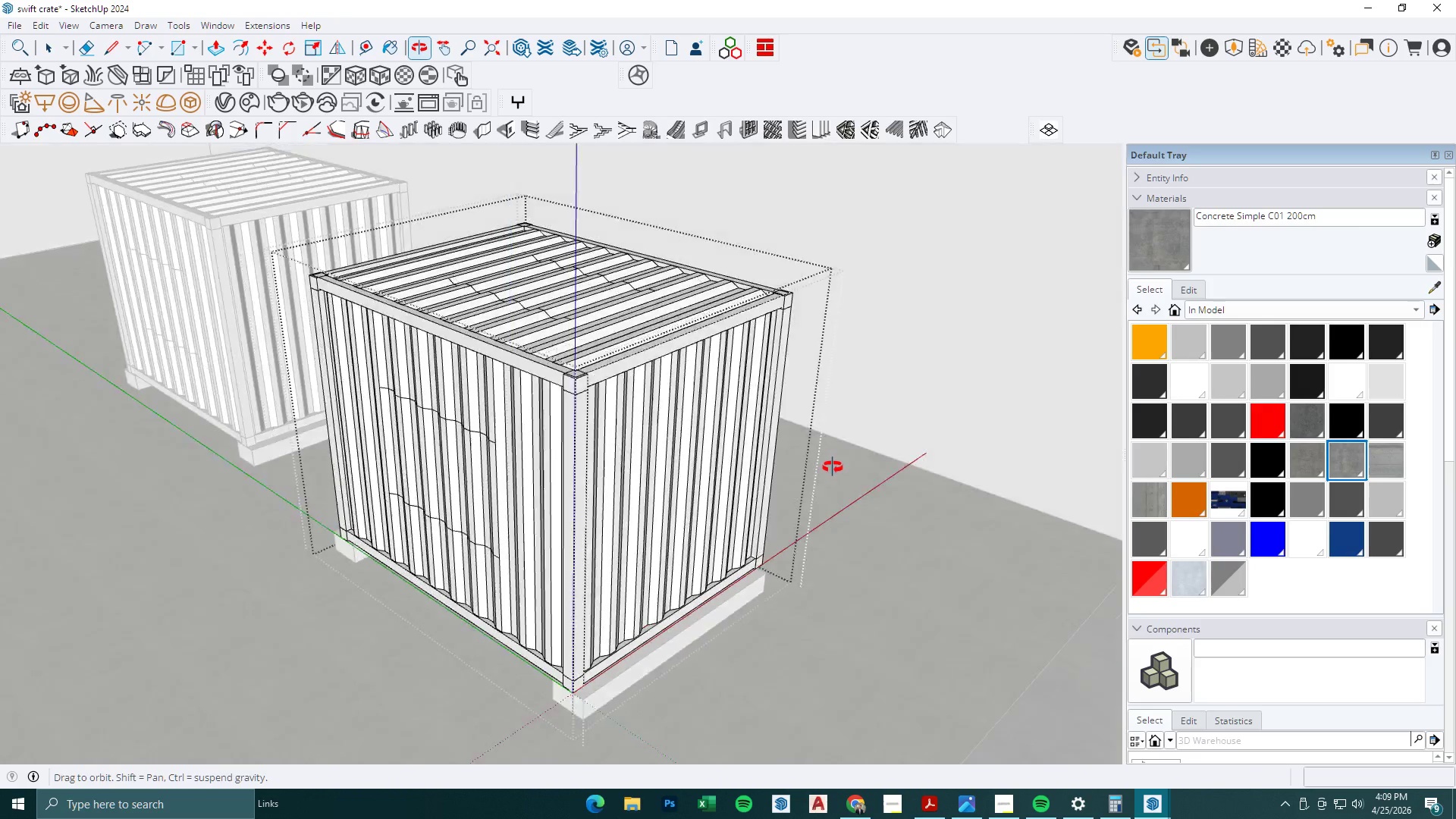 
key(Space)
 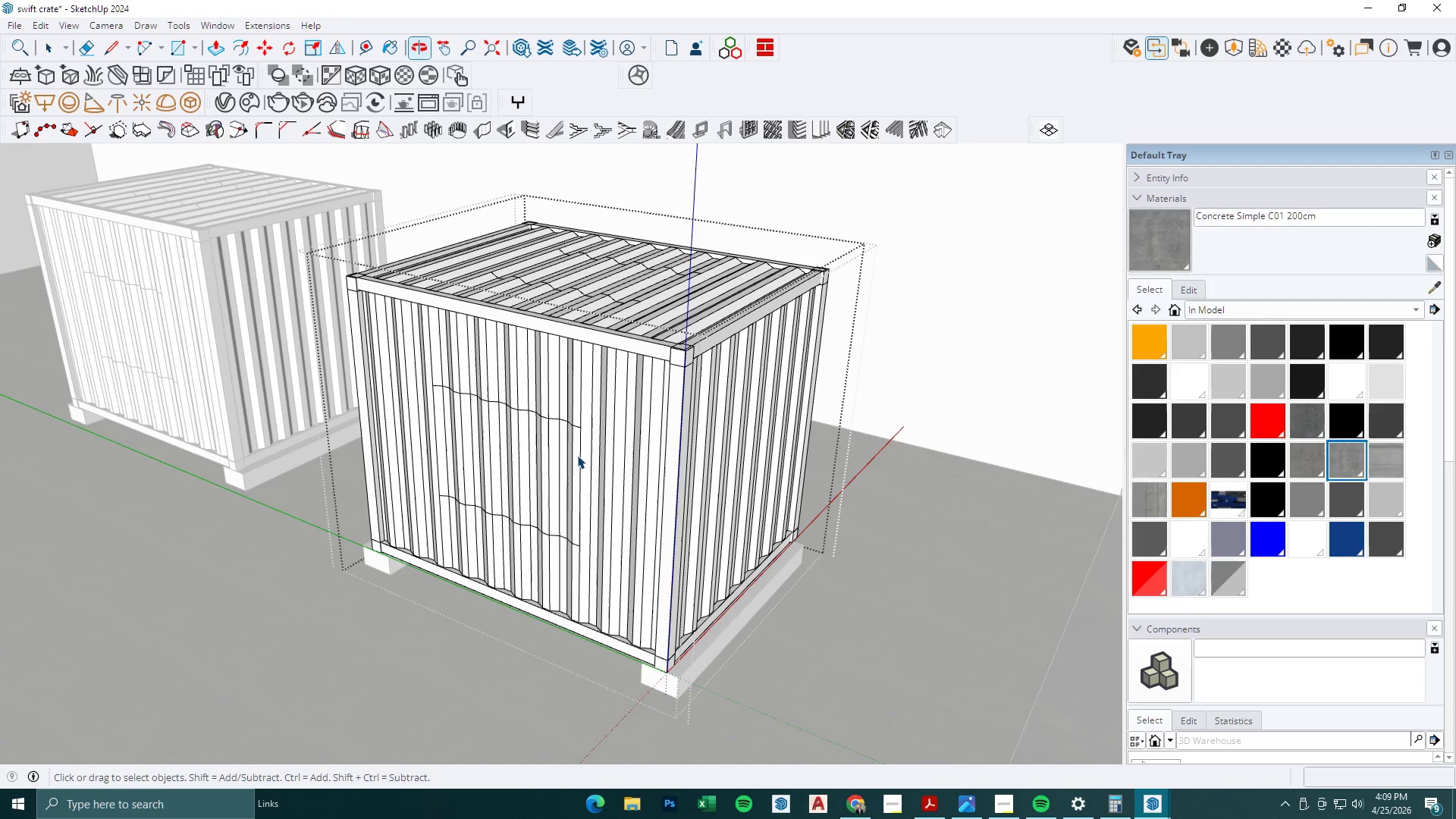 
left_click([577, 455])
 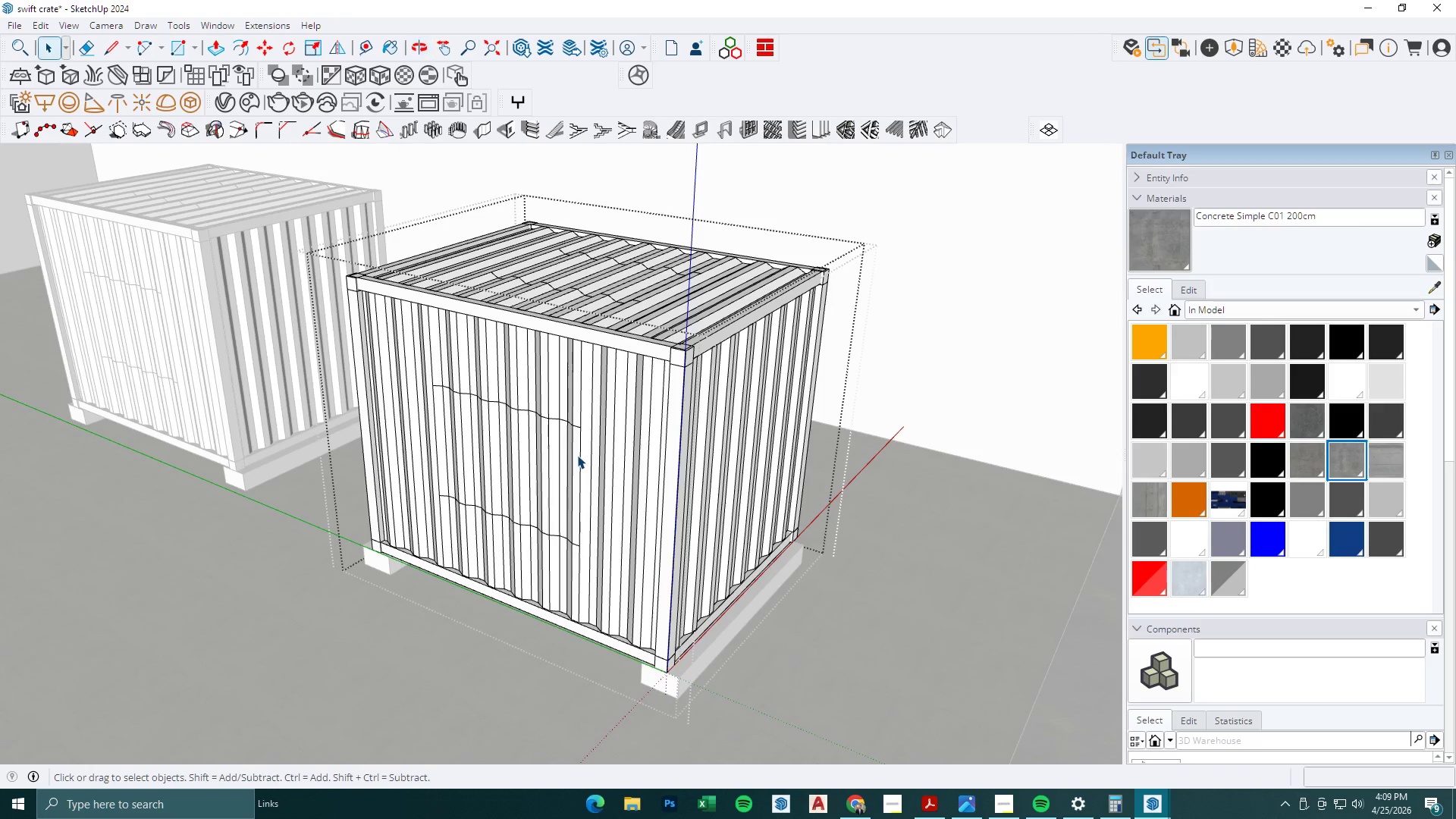 
double_click([577, 455])
 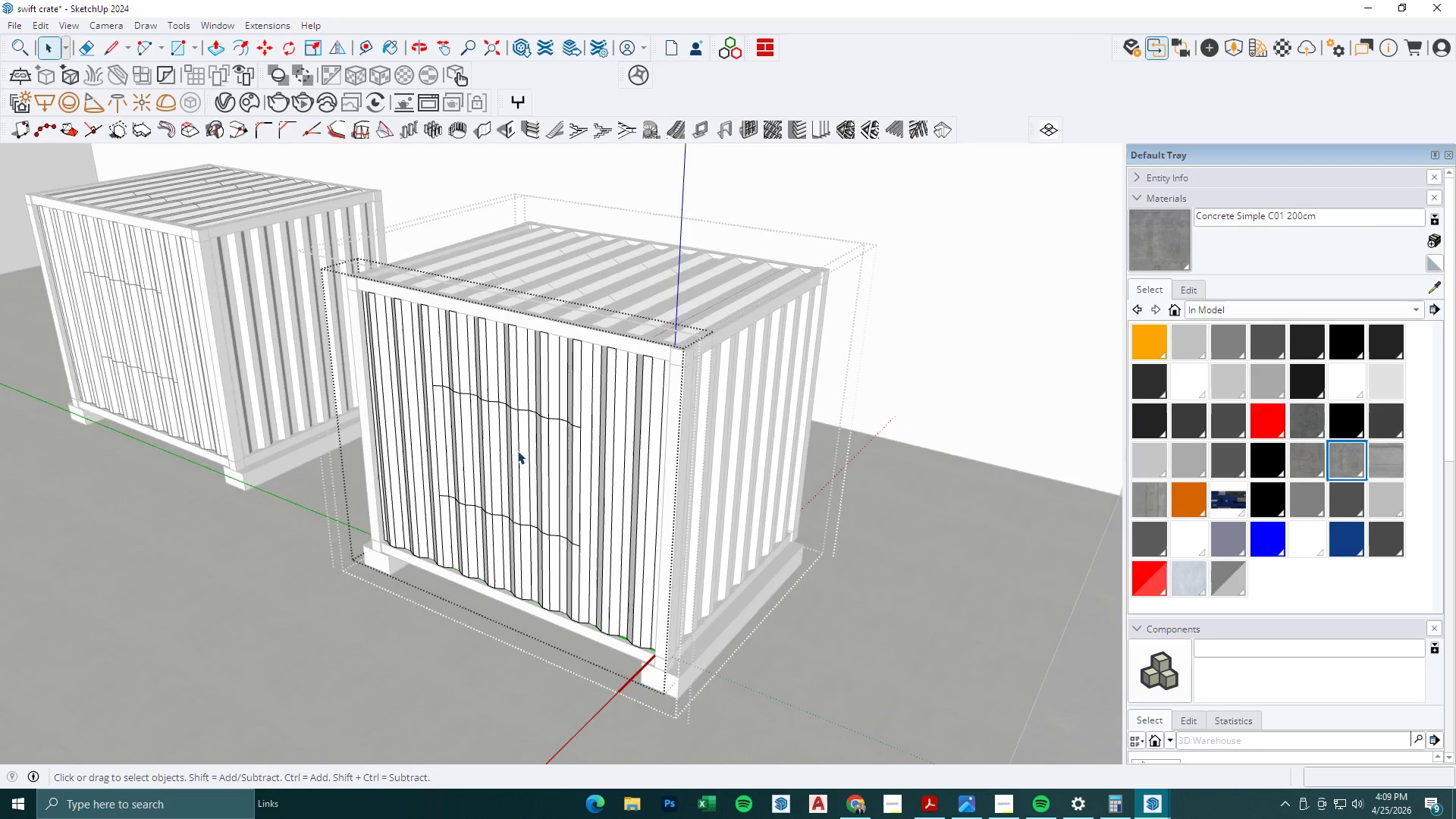 
key(Space)
 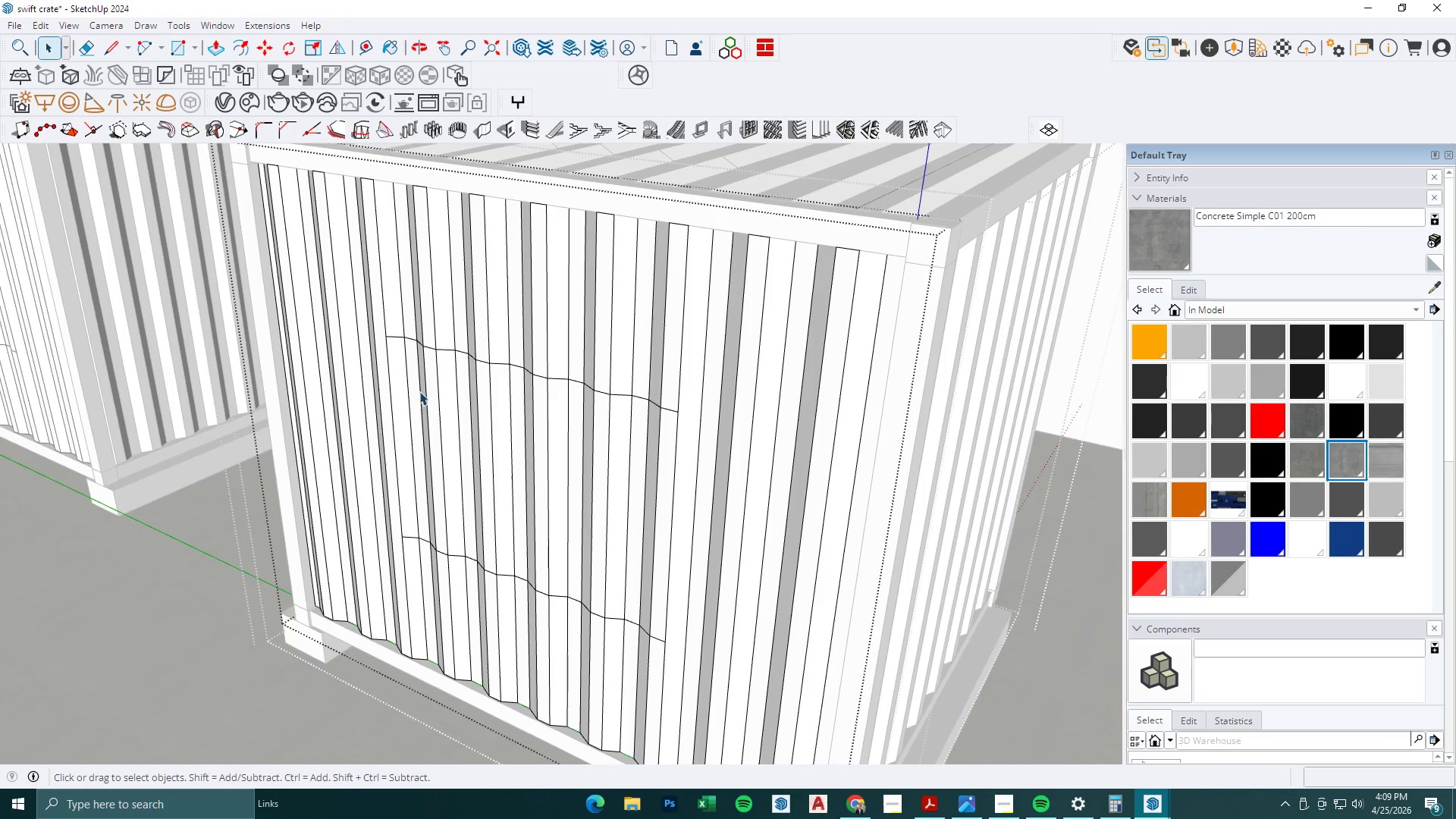 
left_click_drag(start_coordinate=[419, 391], to_coordinate=[560, 501])
 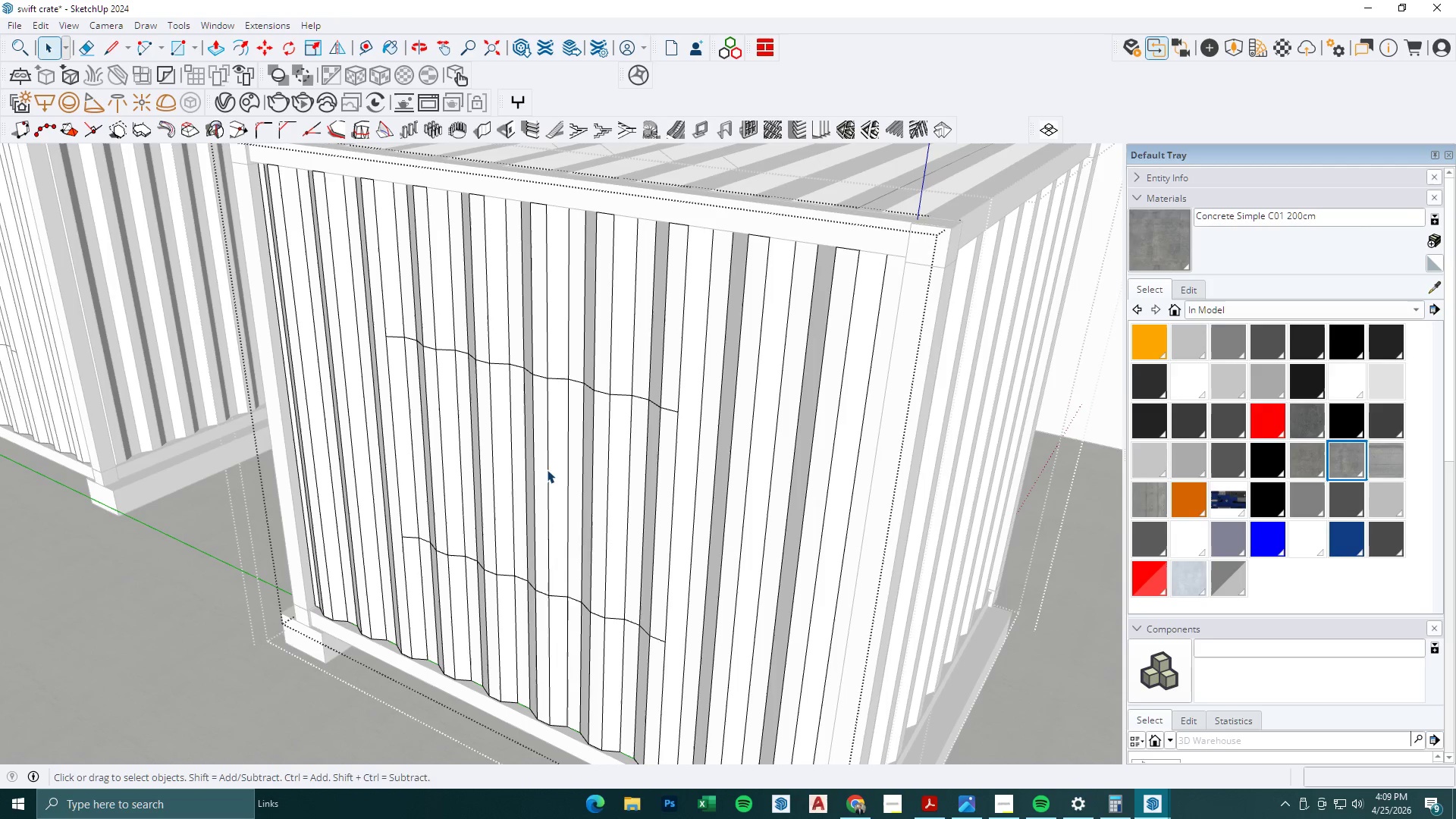 
scroll: coordinate [463, 433], scroll_direction: up, amount: 6.0
 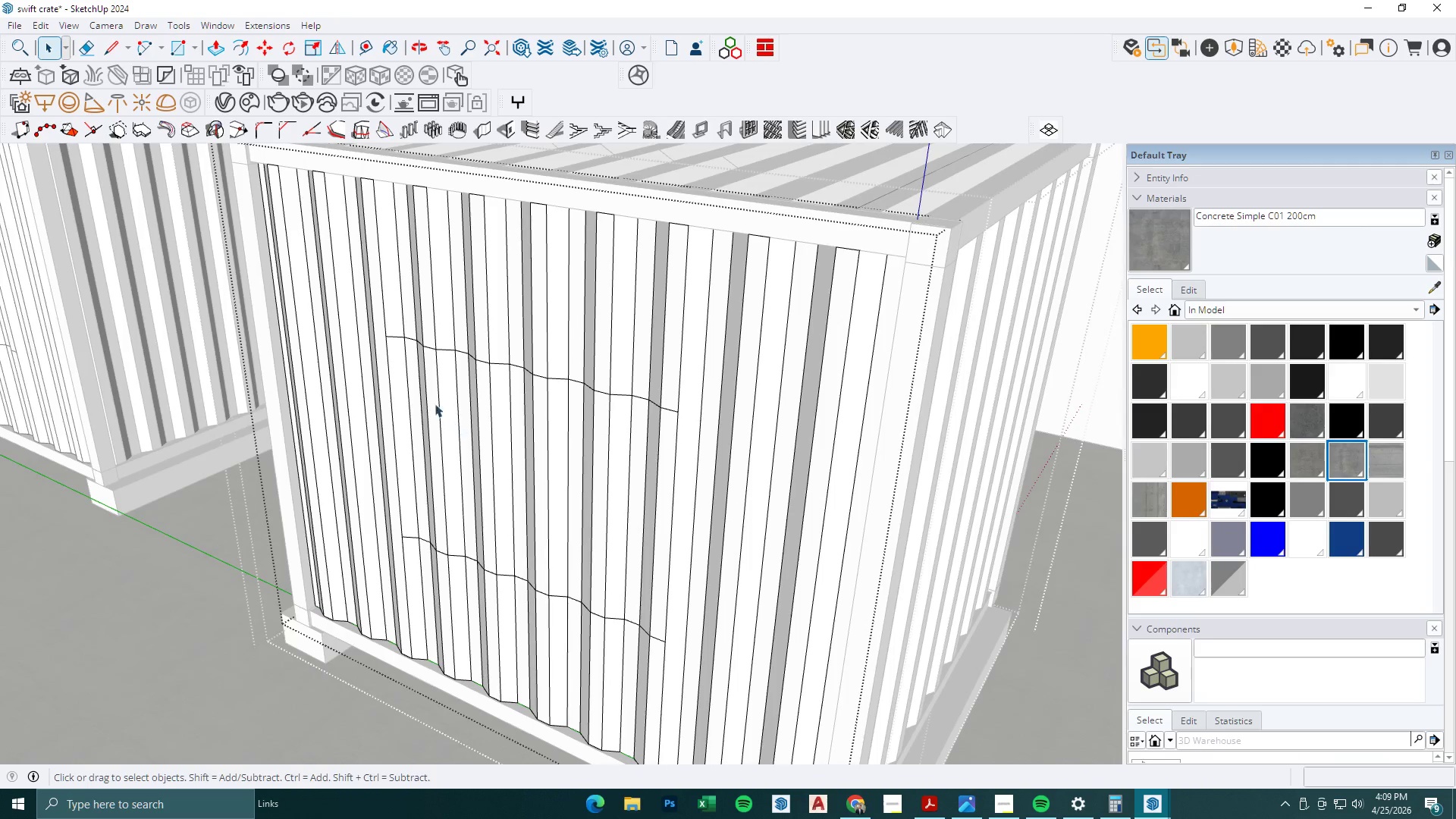 
double_click([547, 469])
 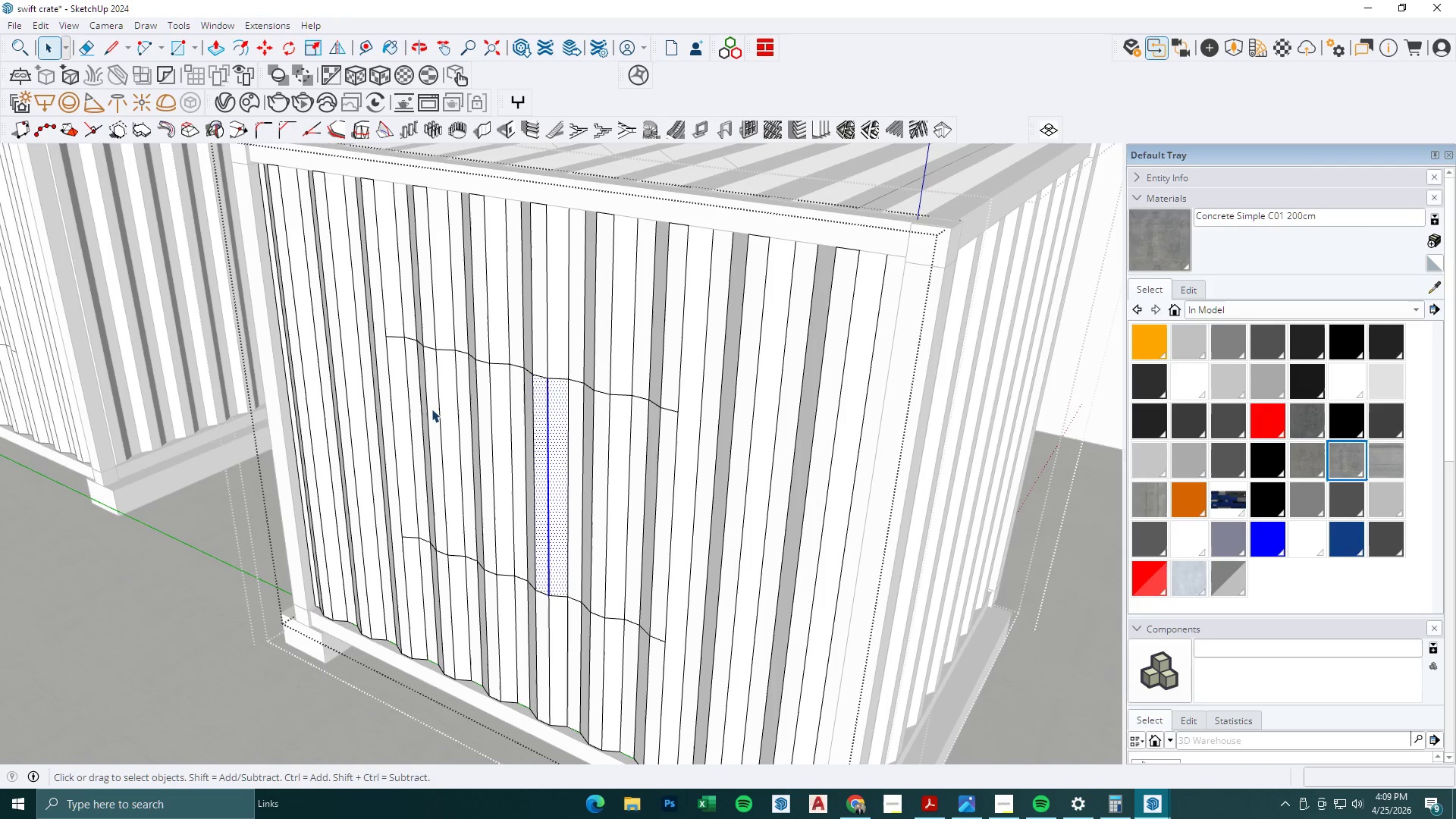 
left_click_drag(start_coordinate=[431, 409], to_coordinate=[551, 492])
 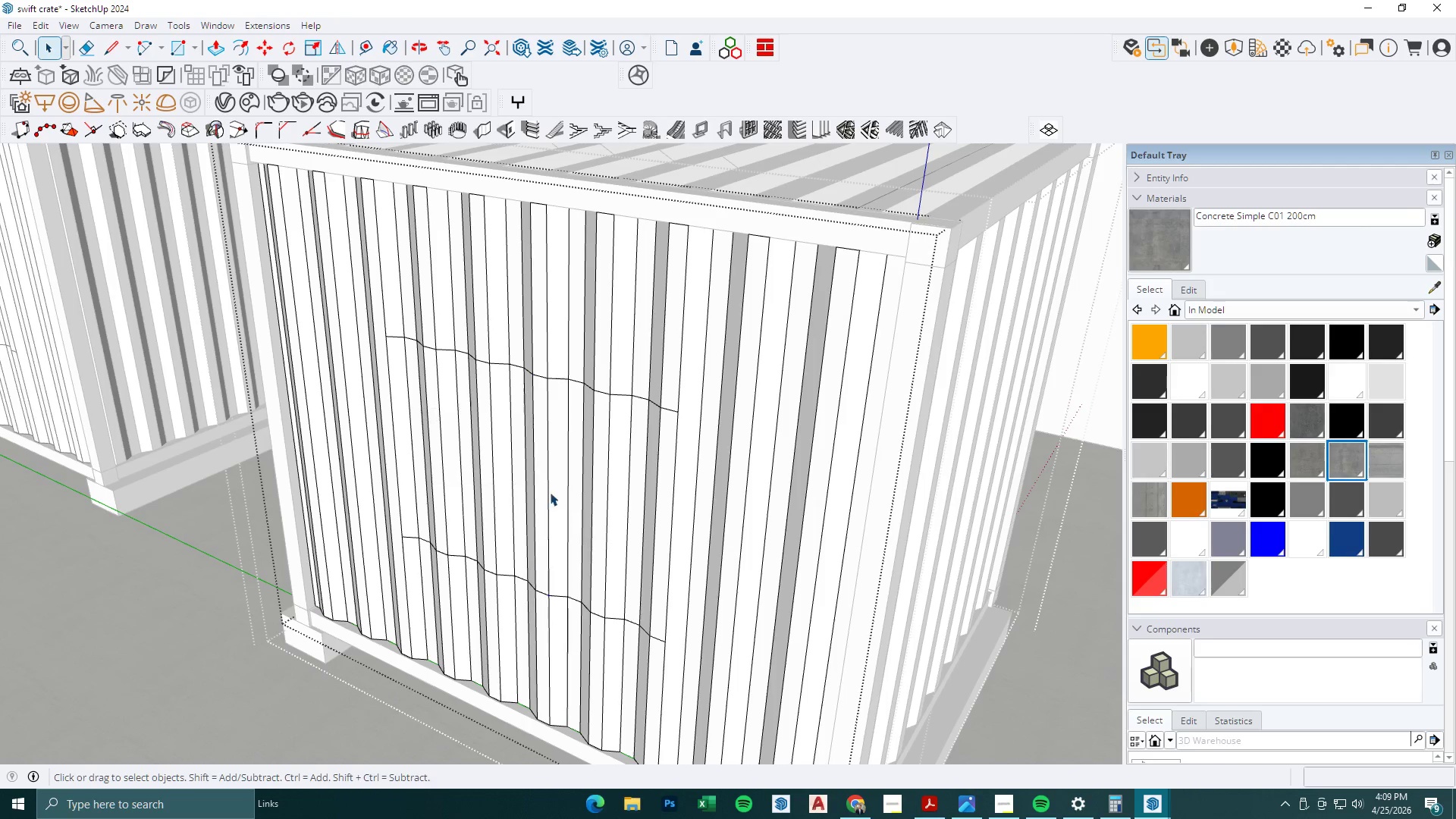 
key(Delete)
 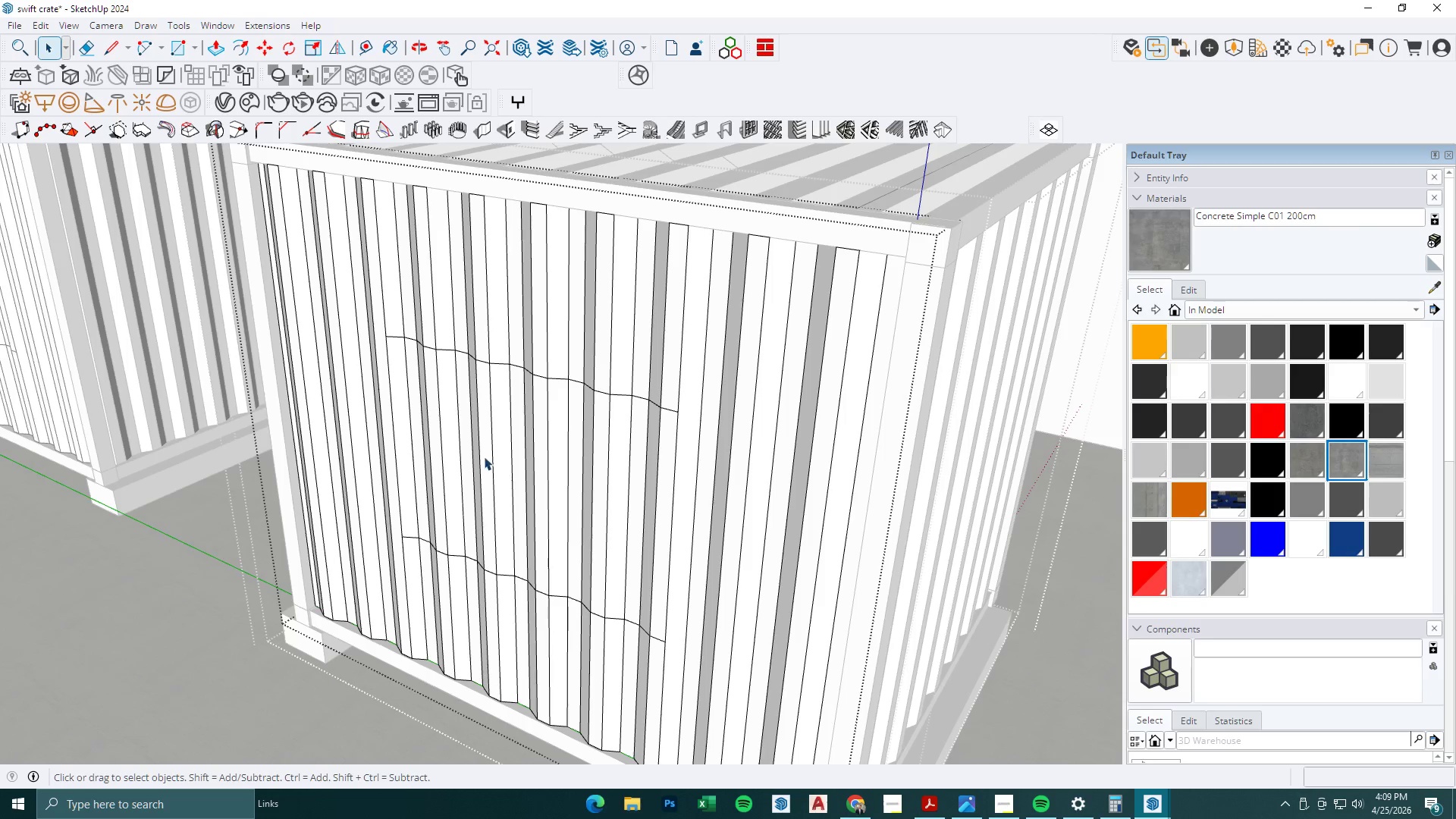 
left_click_drag(start_coordinate=[464, 443], to_coordinate=[562, 503])
 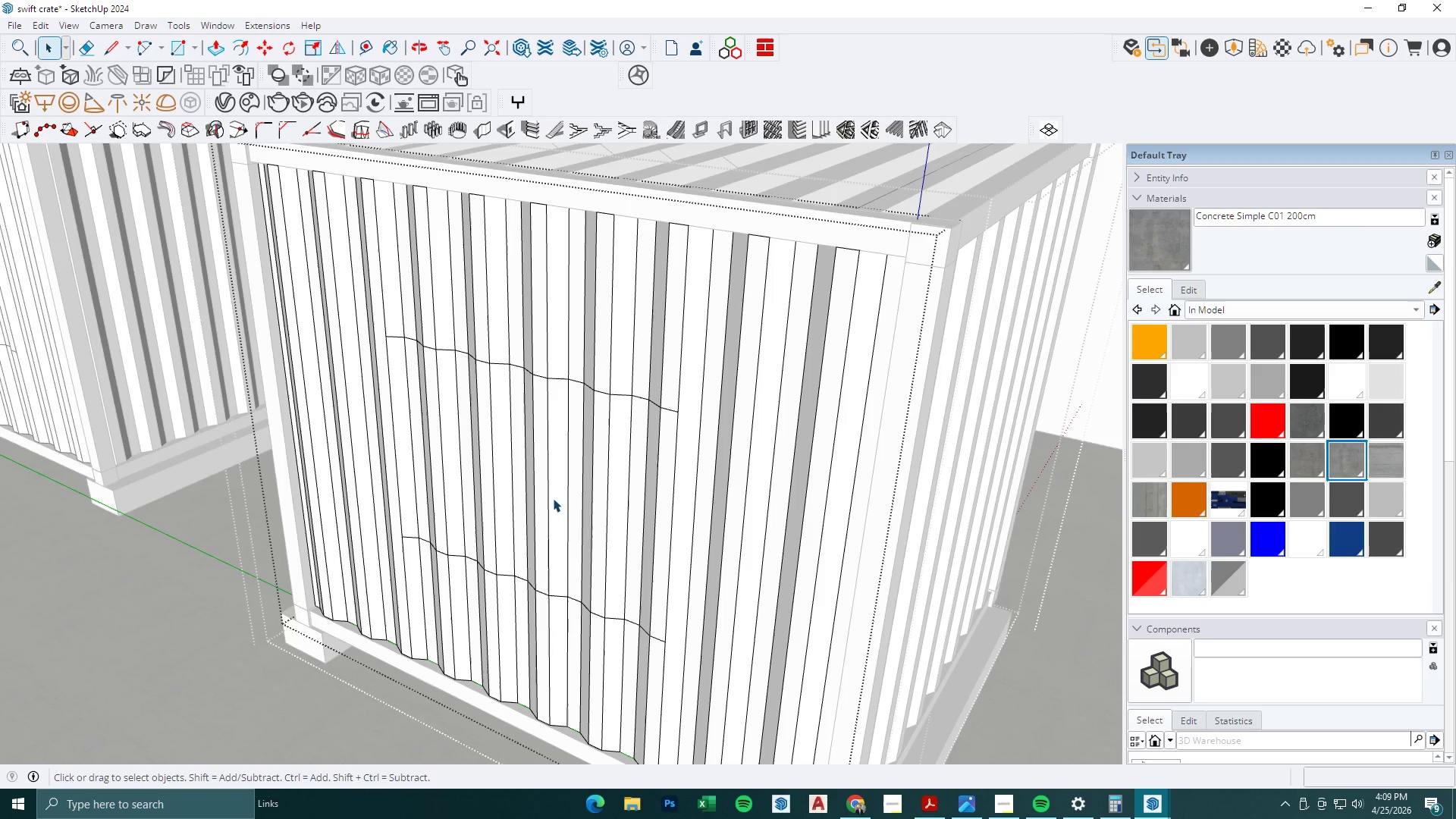 
key(Delete)
 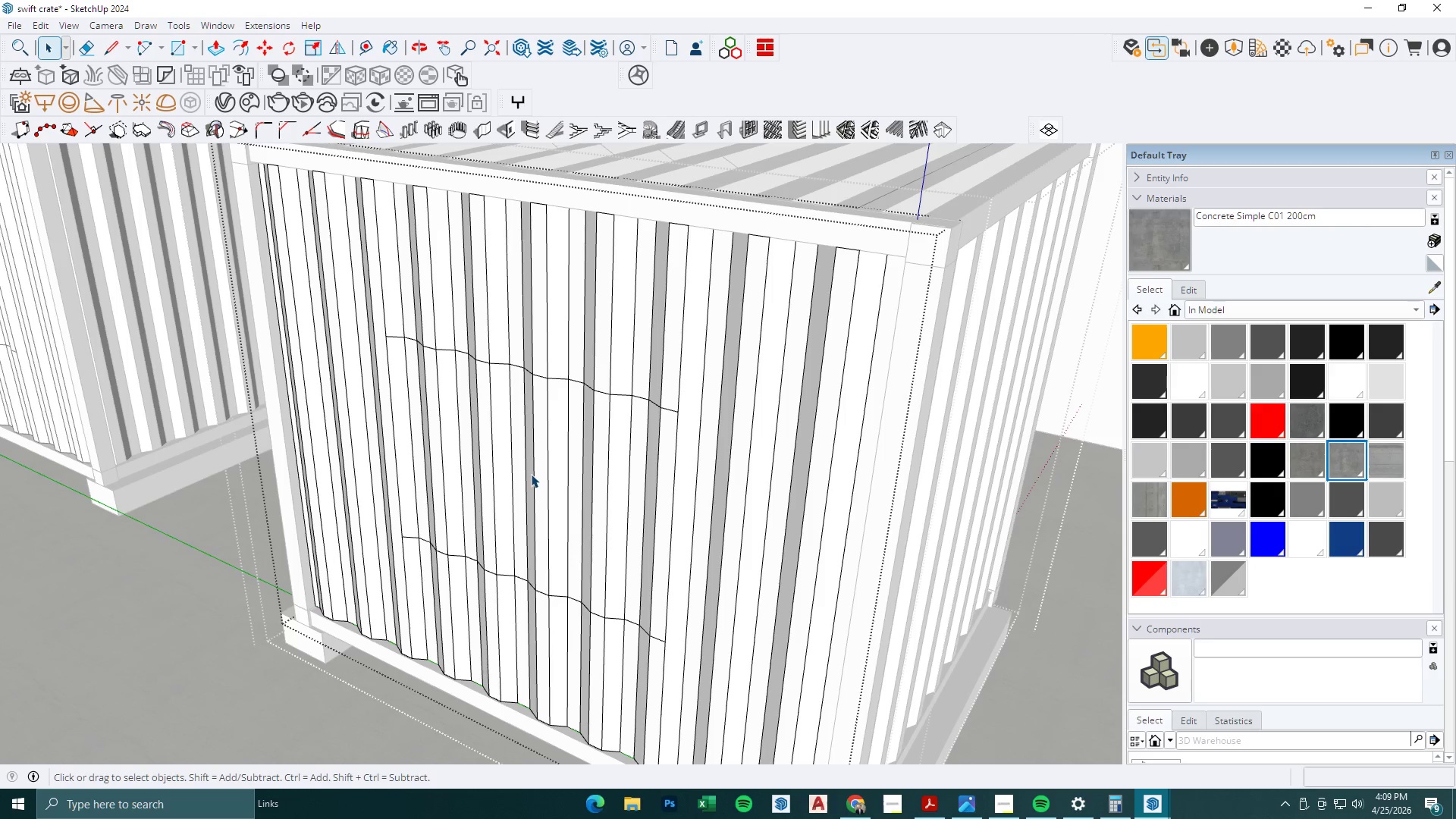 
left_click_drag(start_coordinate=[531, 473], to_coordinate=[535, 475])
 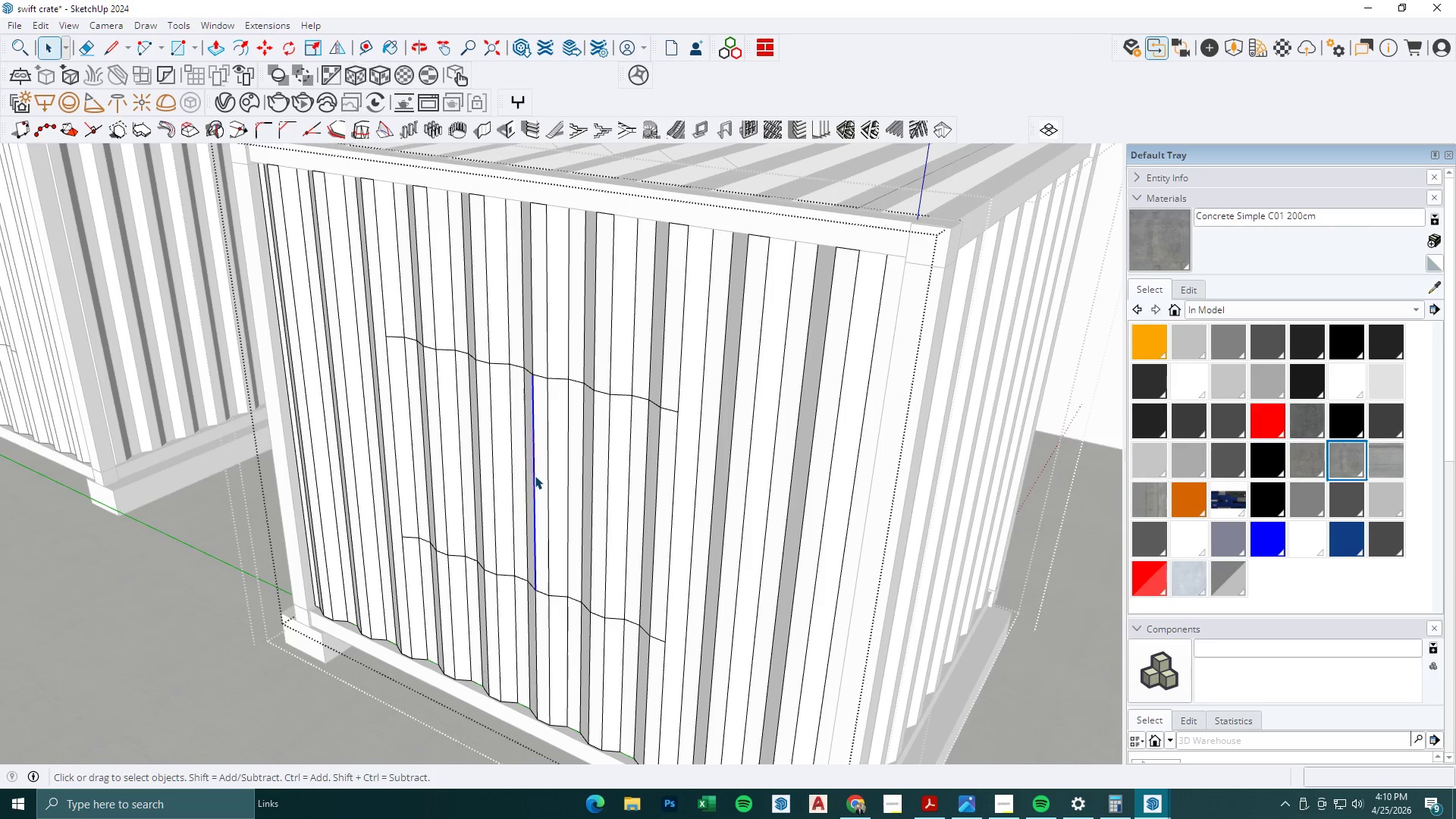 
double_click([535, 475])
 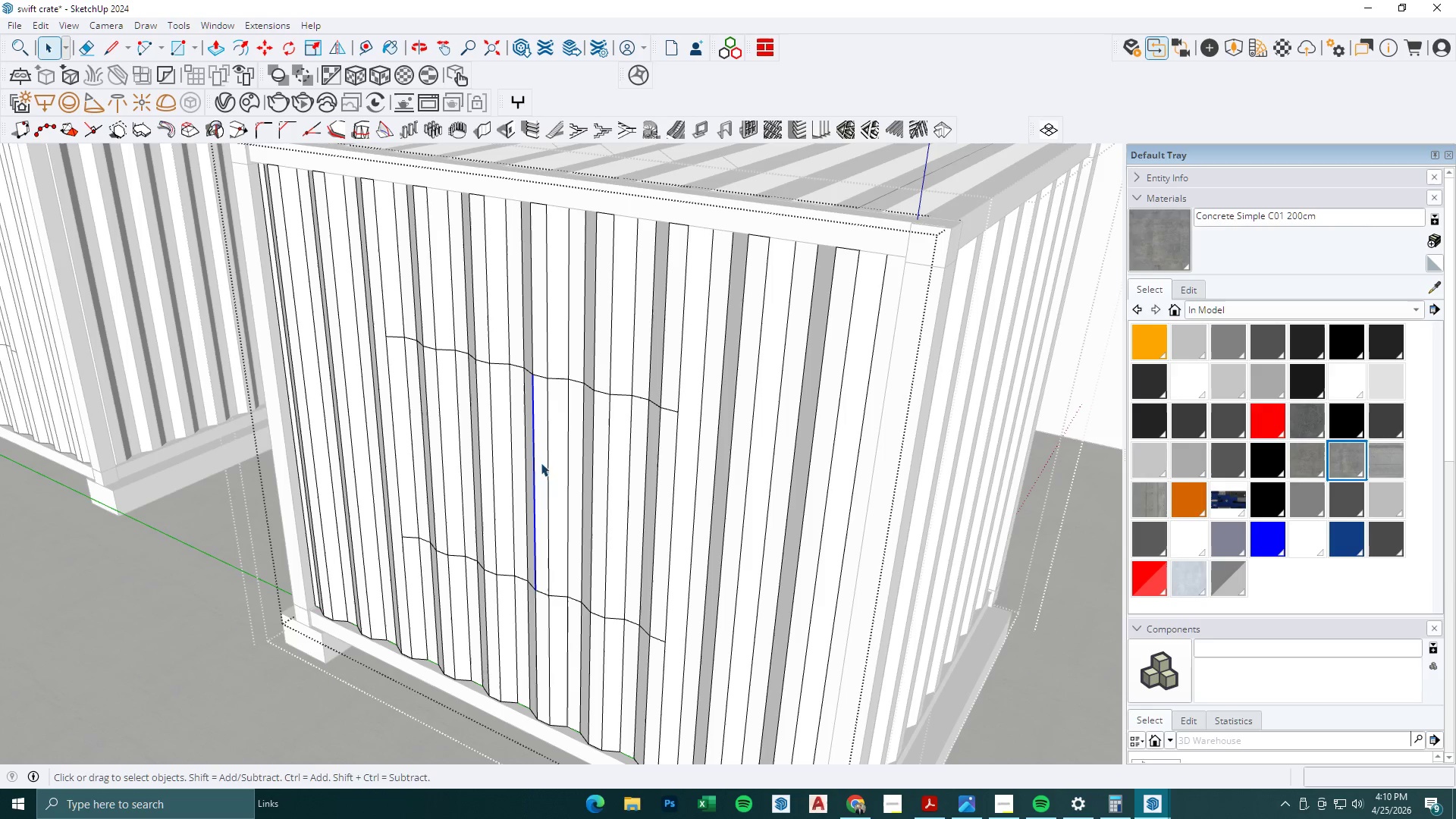 
triple_click([548, 453])
 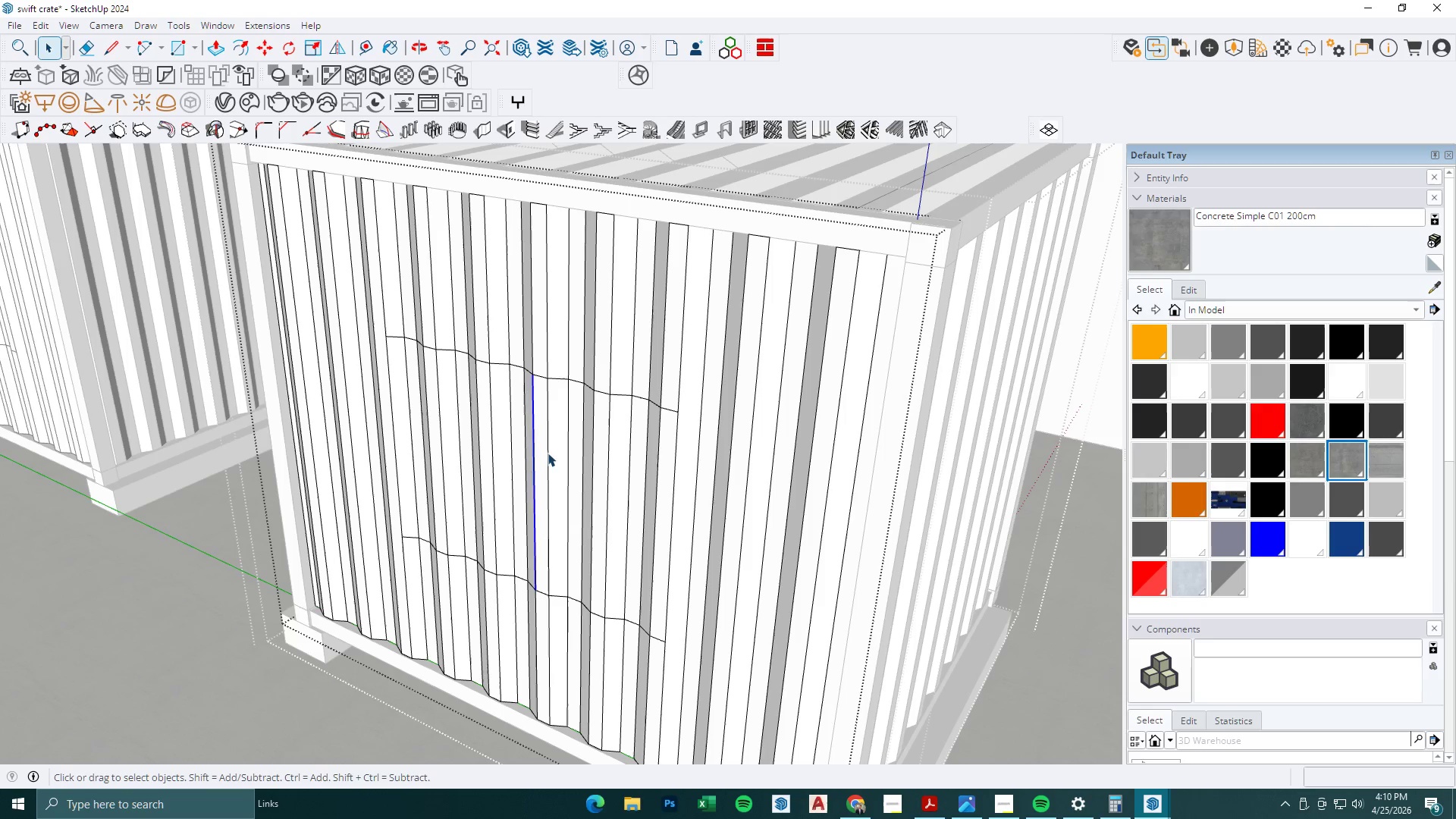 
triple_click([548, 453])
 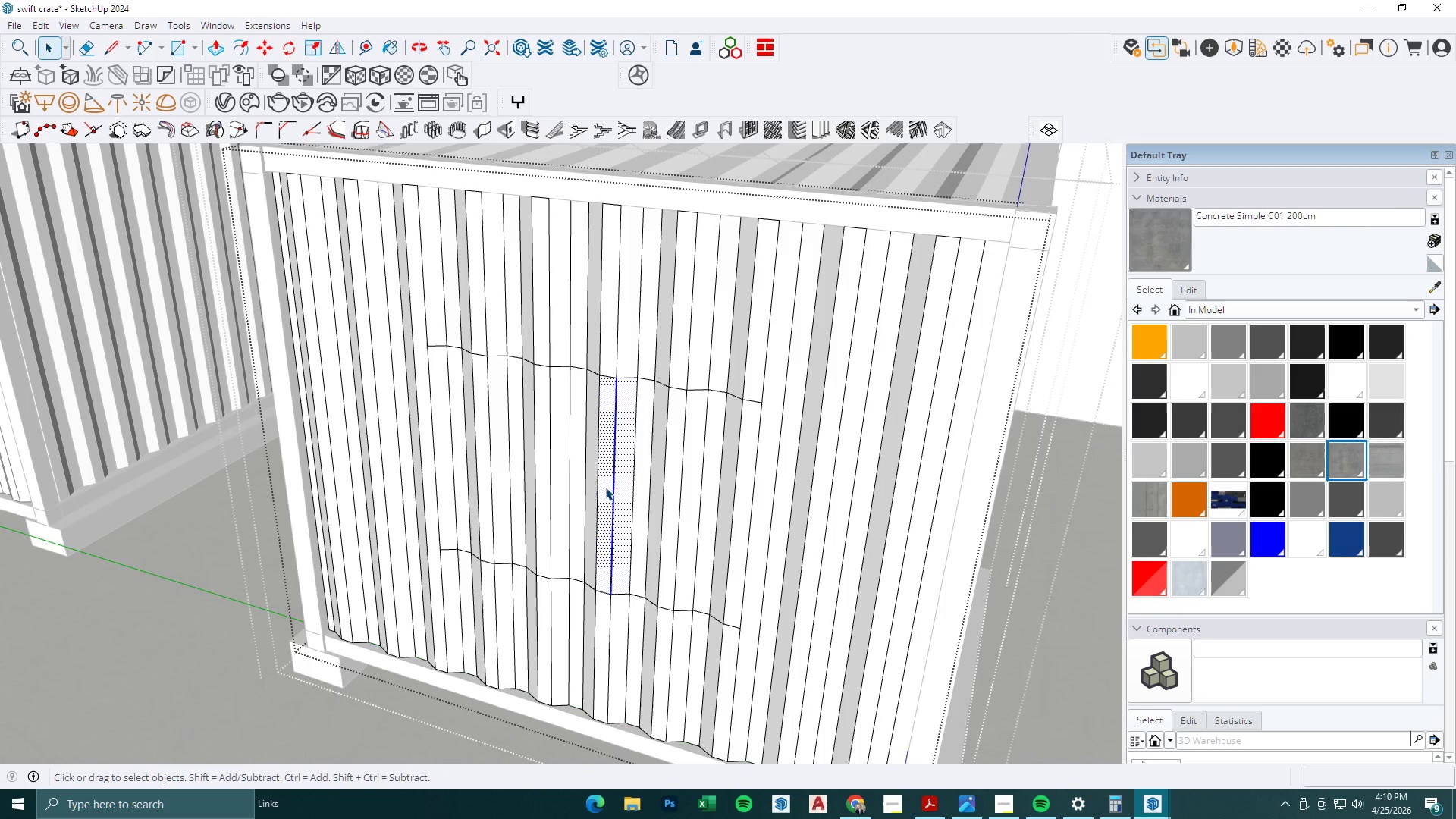 
left_click_drag(start_coordinate=[626, 461], to_coordinate=[544, 479])
 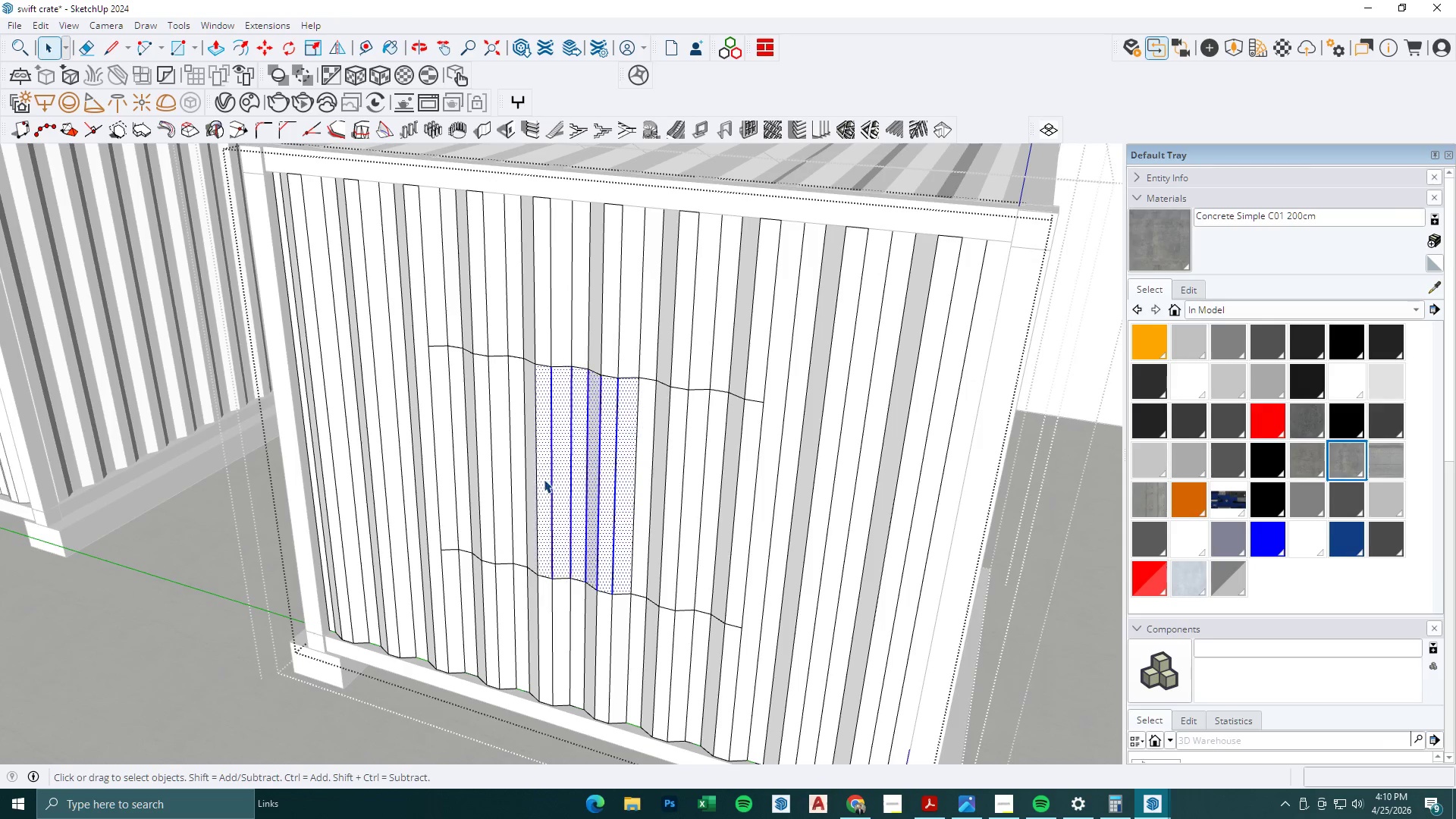 
key(Delete)
 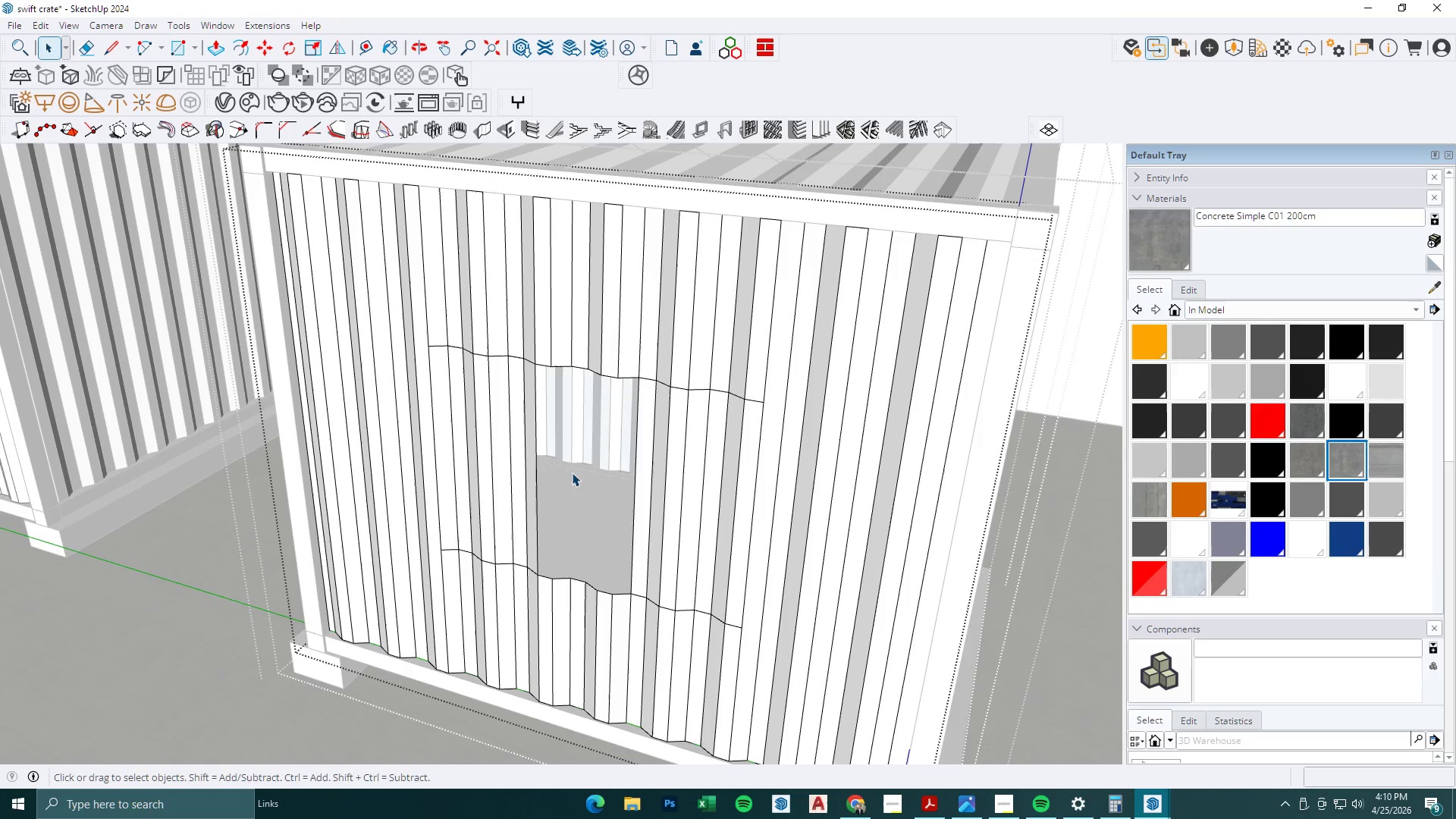 
left_click_drag(start_coordinate=[557, 467], to_coordinate=[453, 503])
 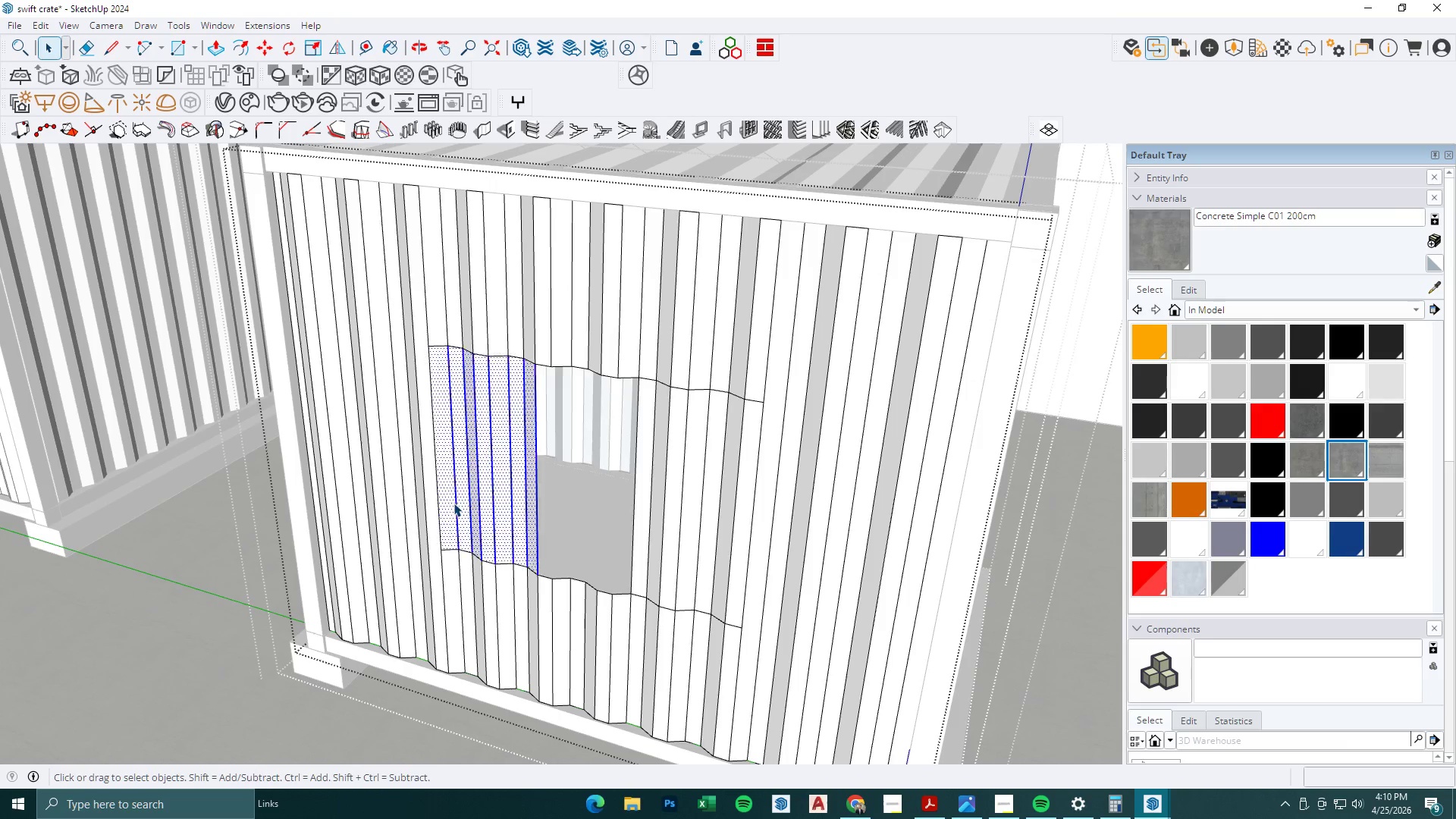 
key(Delete)
 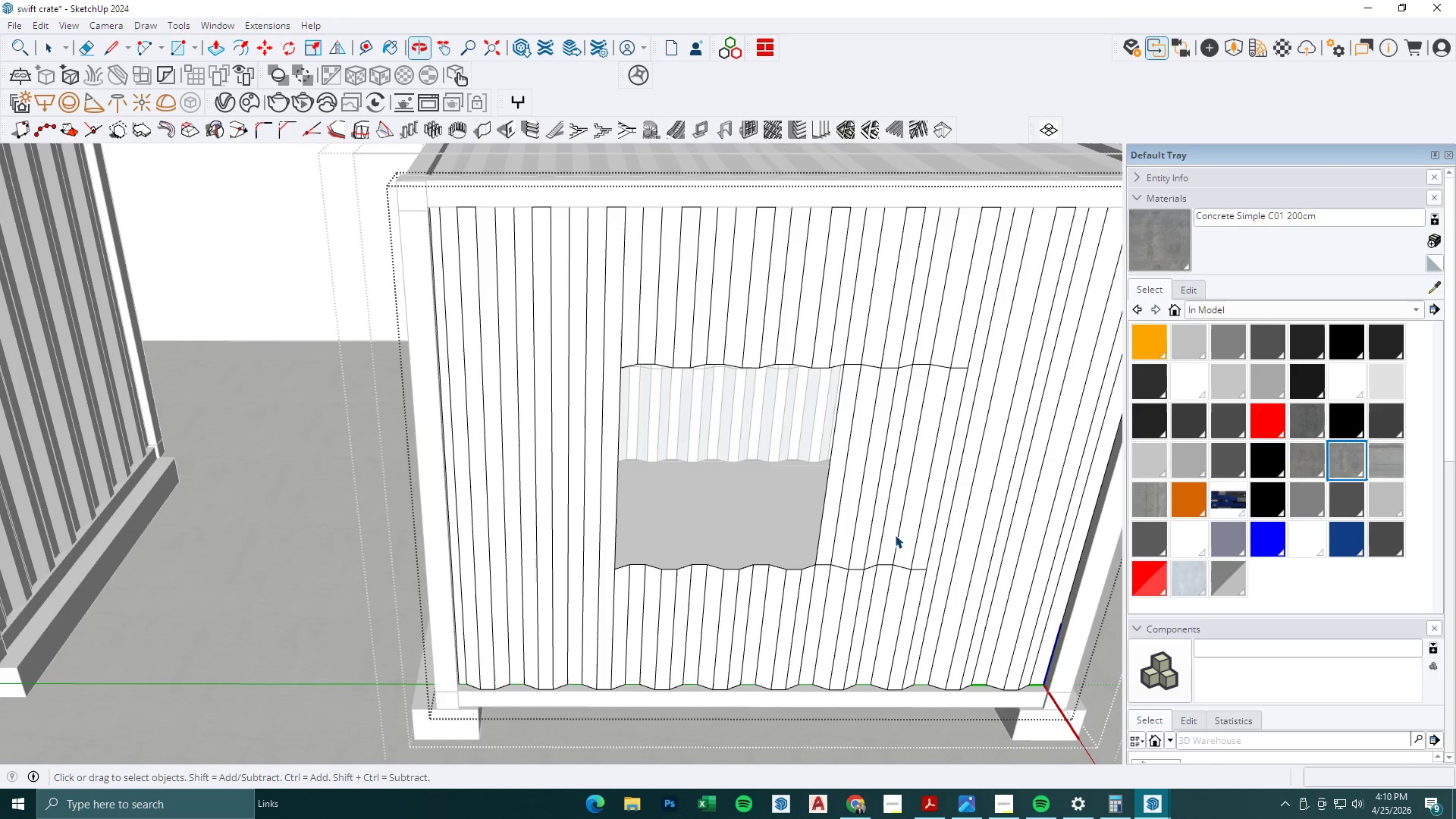 
left_click_drag(start_coordinate=[913, 523], to_coordinate=[792, 534])
 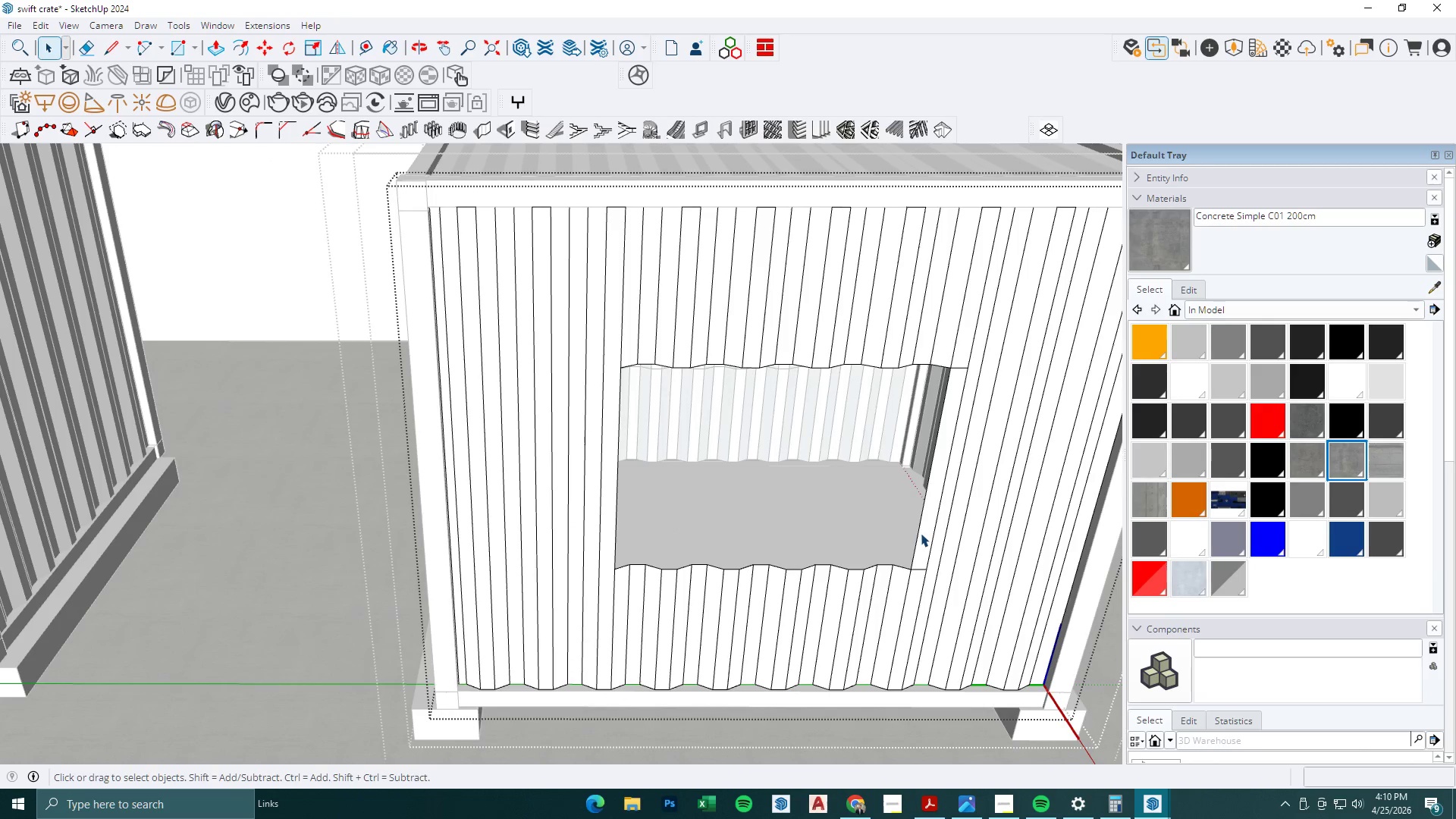 
key(Delete)
 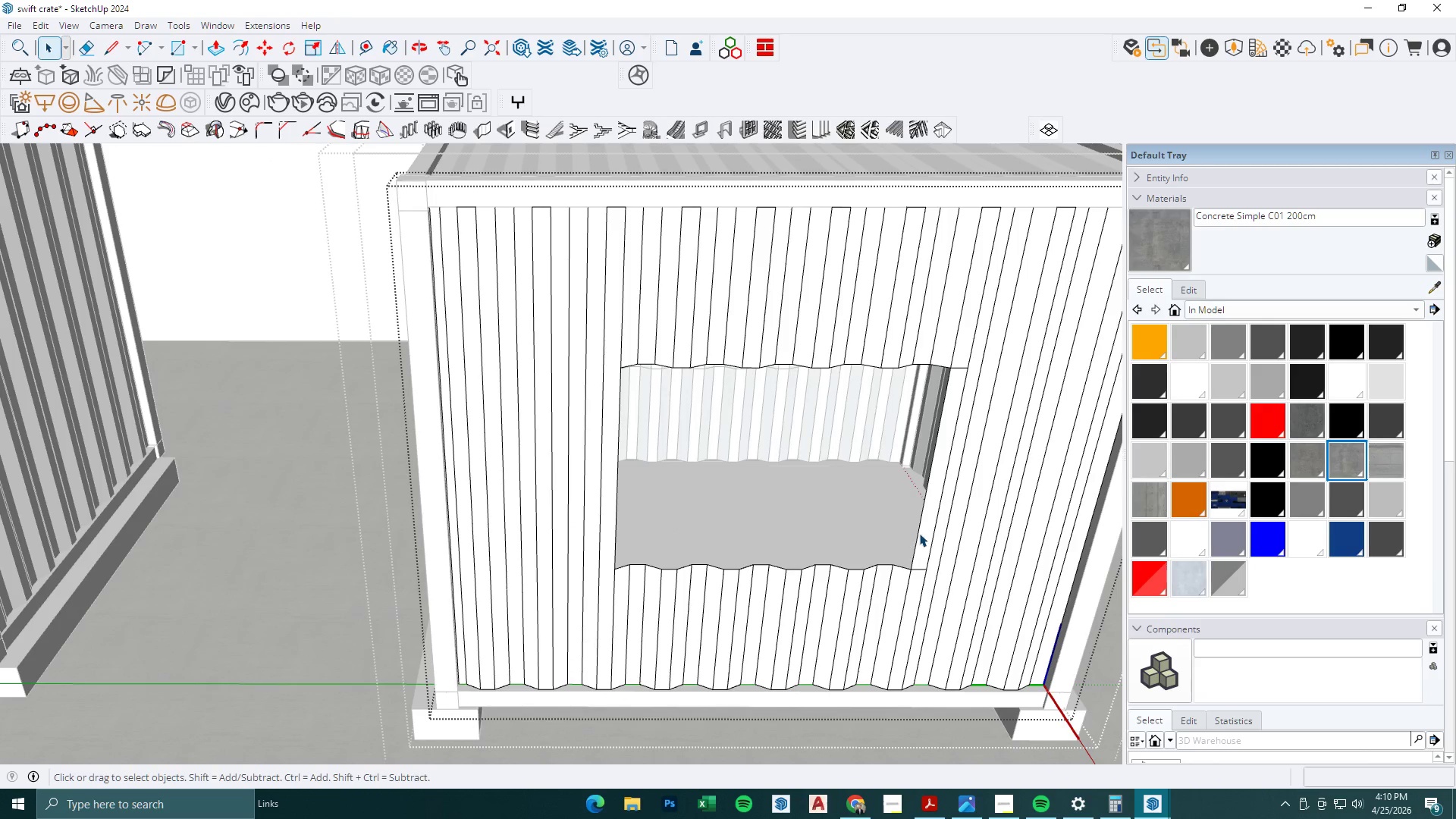 
left_click_drag(start_coordinate=[921, 533], to_coordinate=[896, 537])
 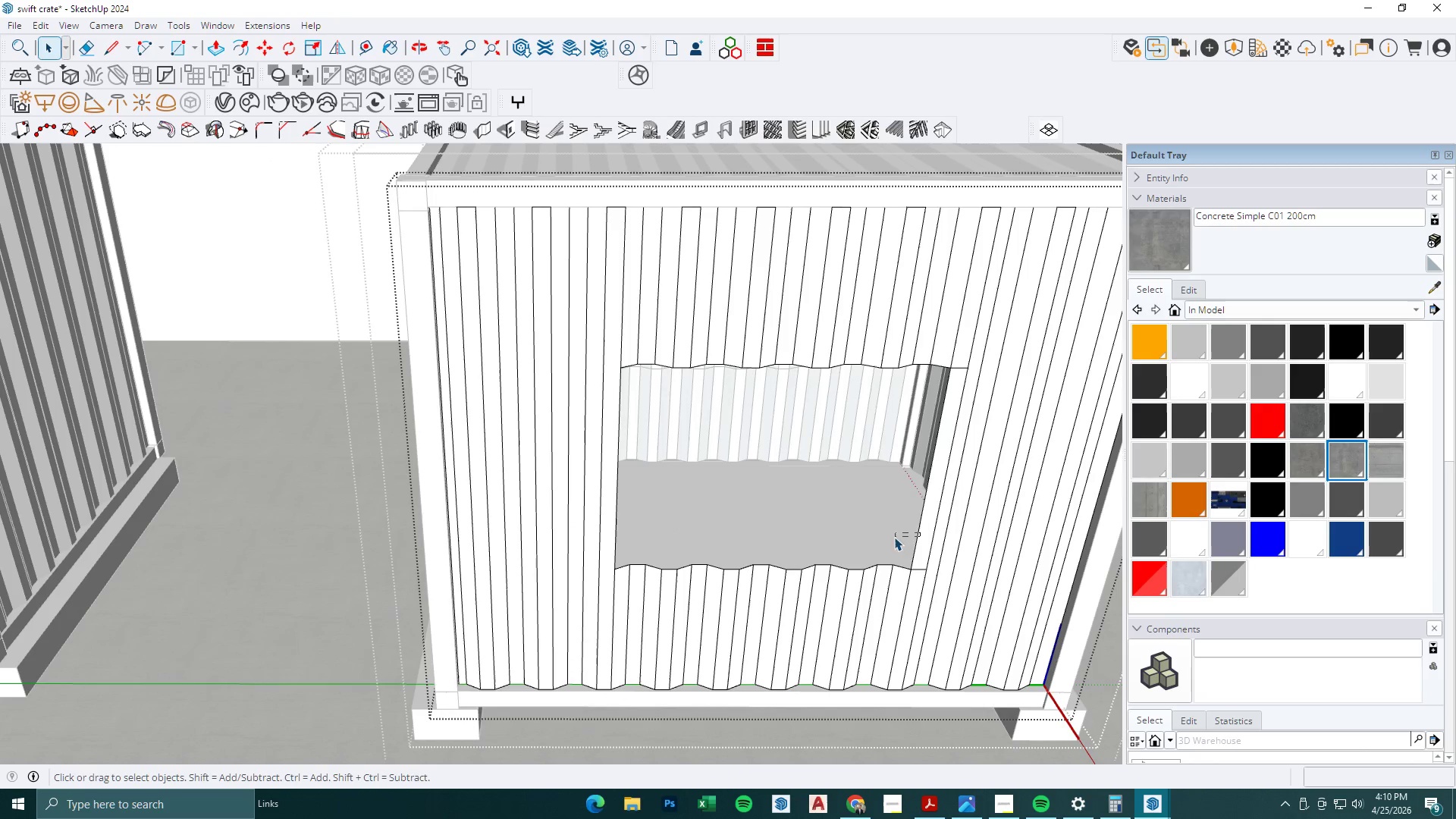 
key(Delete)
 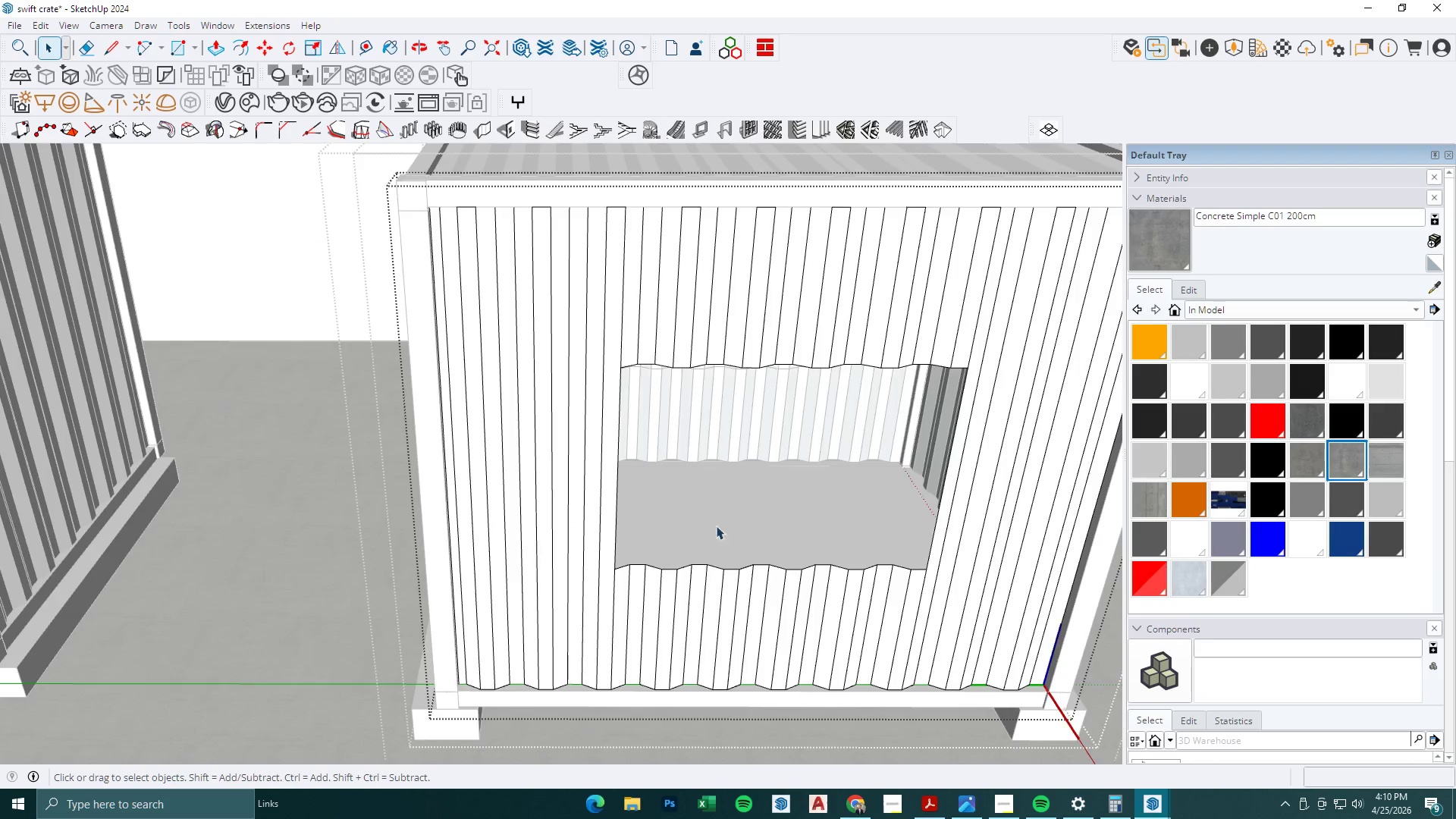 
scroll: coordinate [716, 534], scroll_direction: down, amount: 10.0
 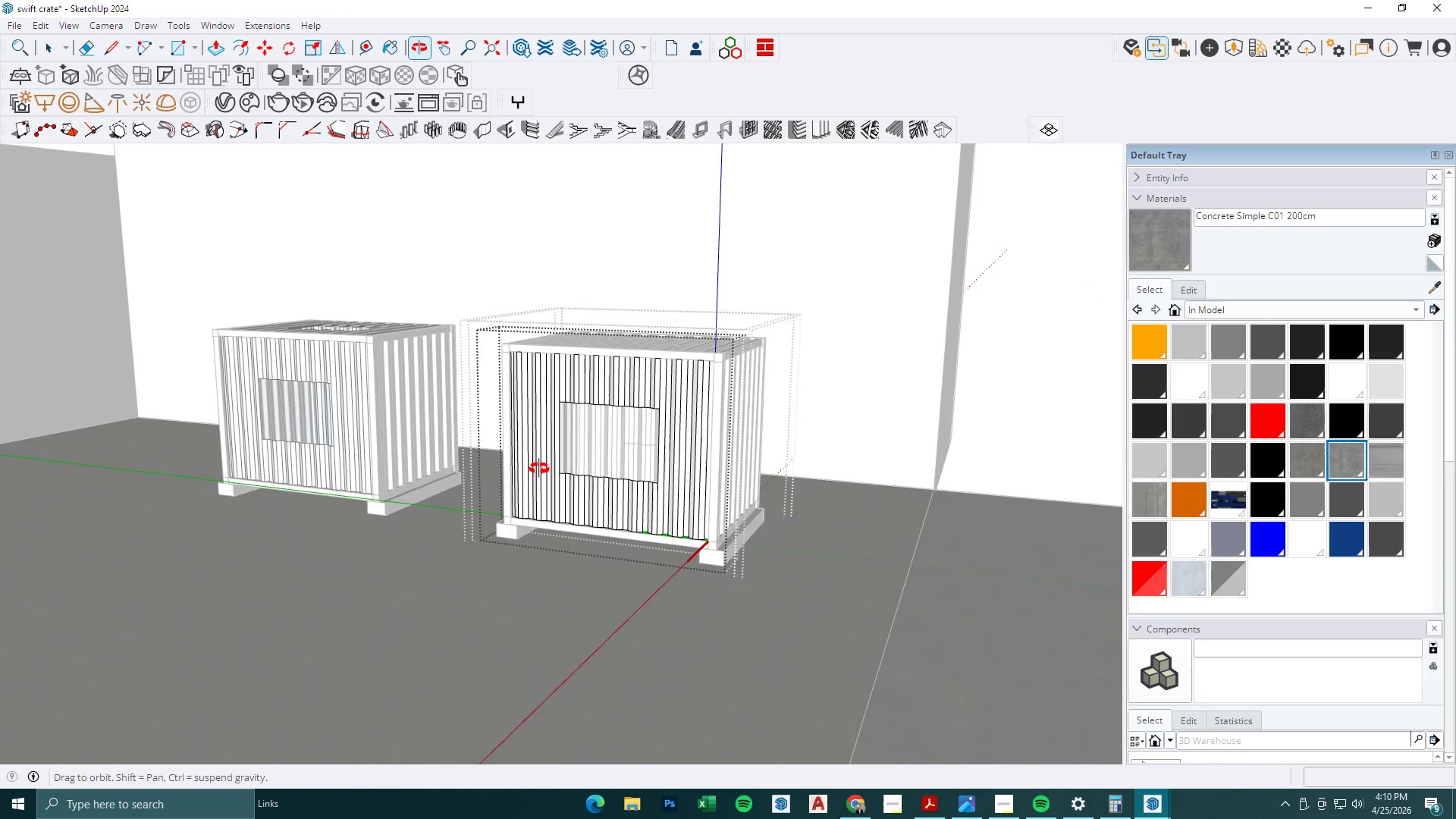 
key(T)
 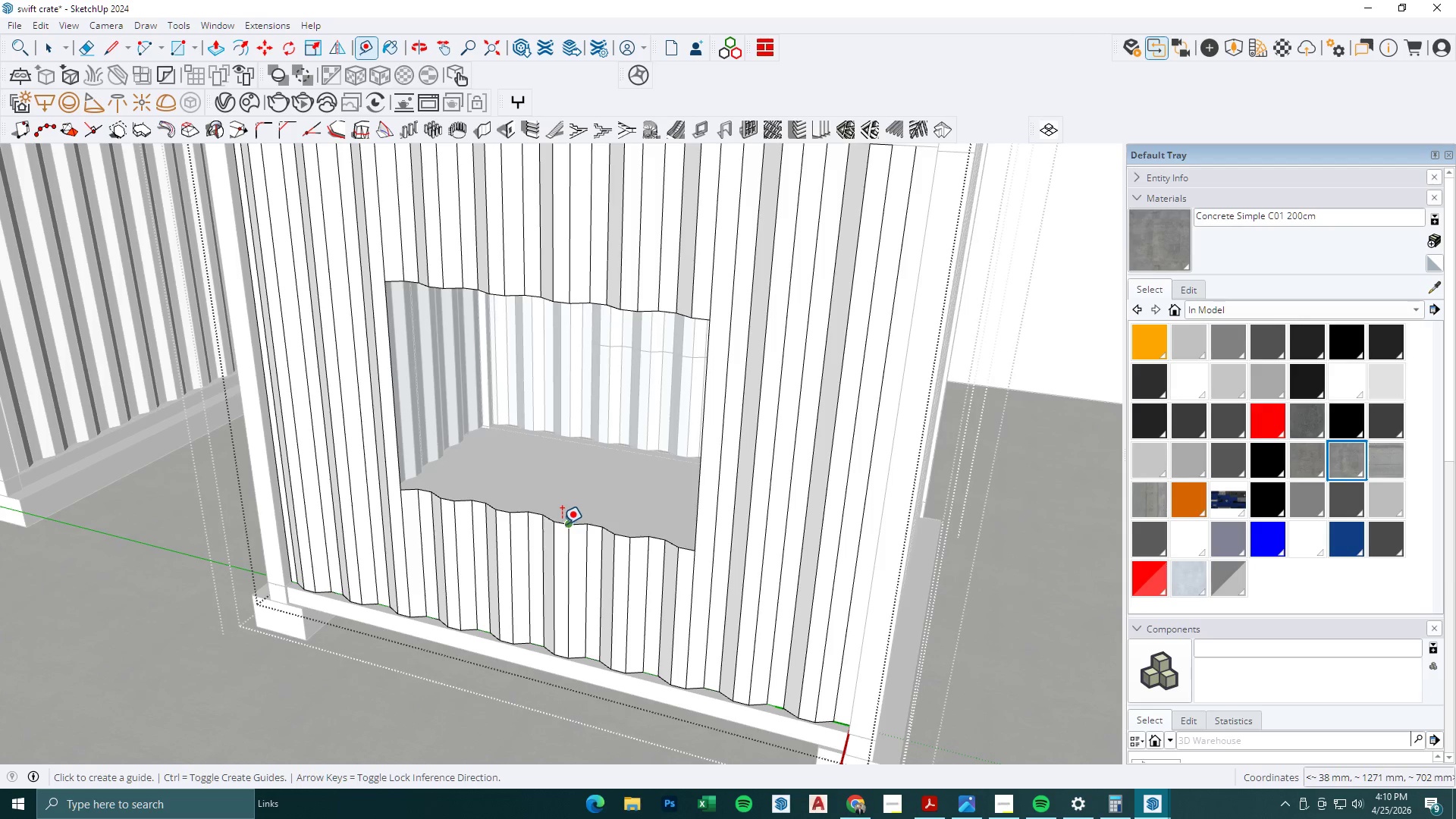 
scroll: coordinate [558, 522], scroll_direction: up, amount: 14.0
 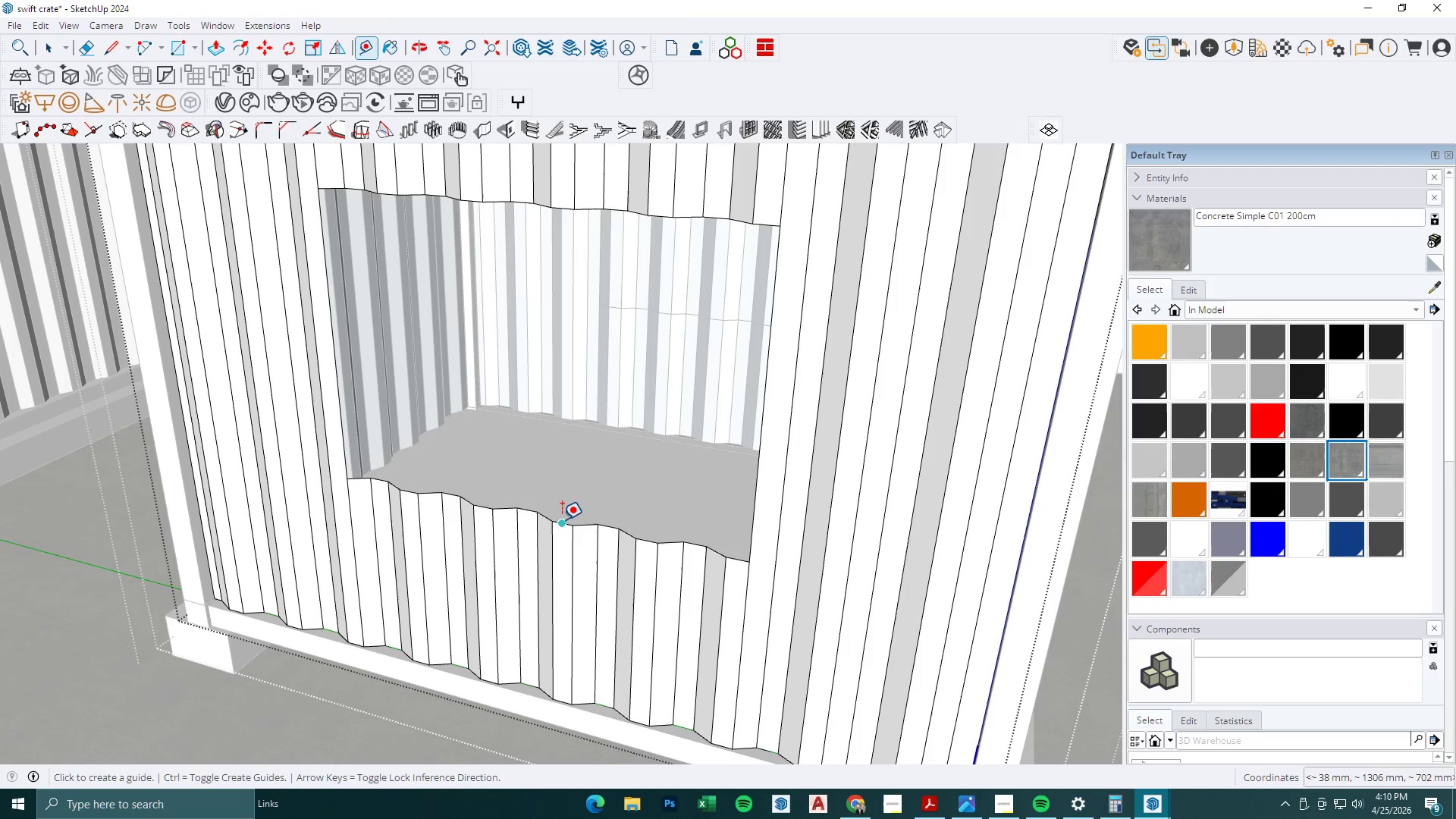 
left_click([562, 519])
 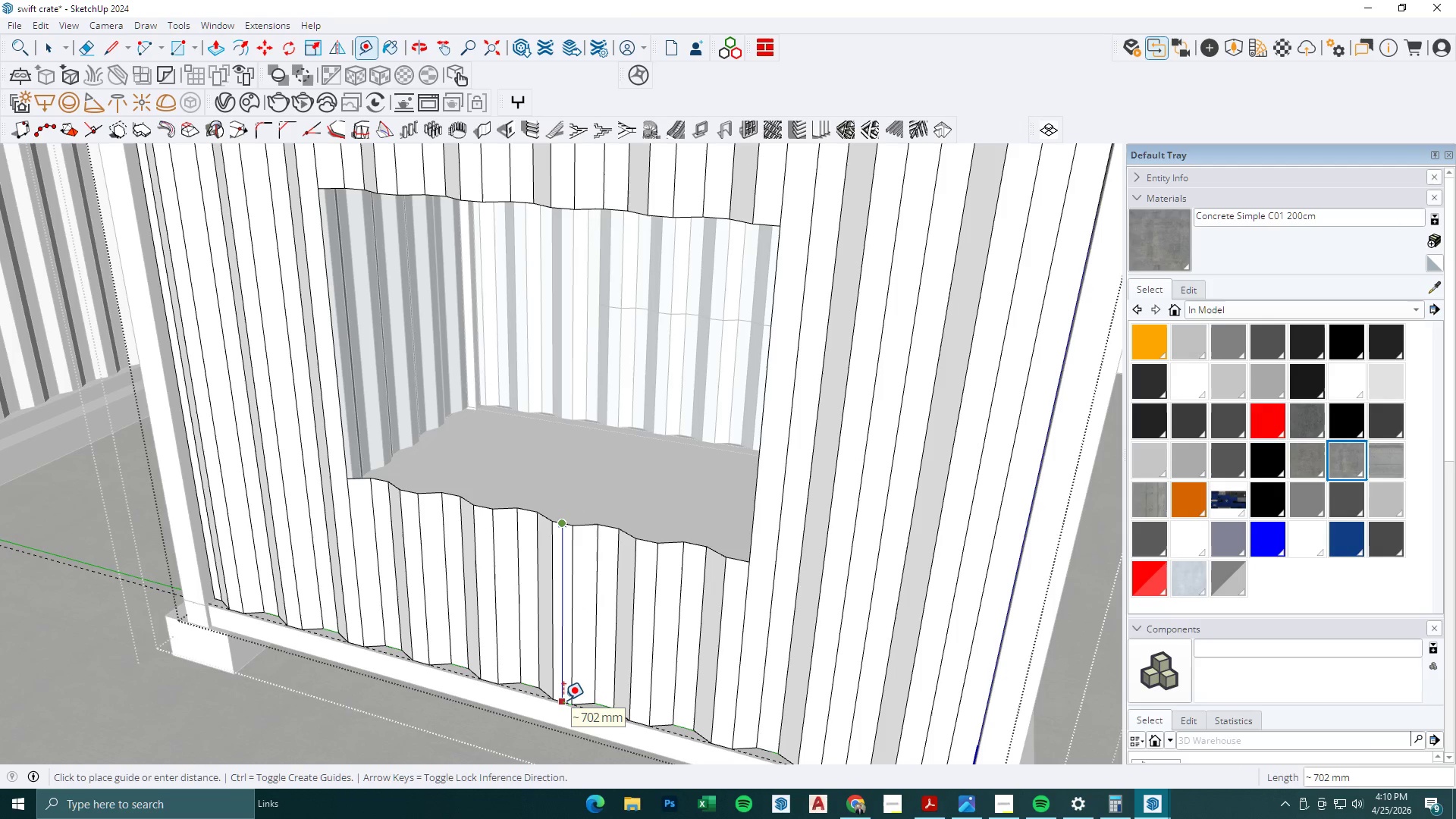 
scroll: coordinate [626, 546], scroll_direction: down, amount: 16.0
 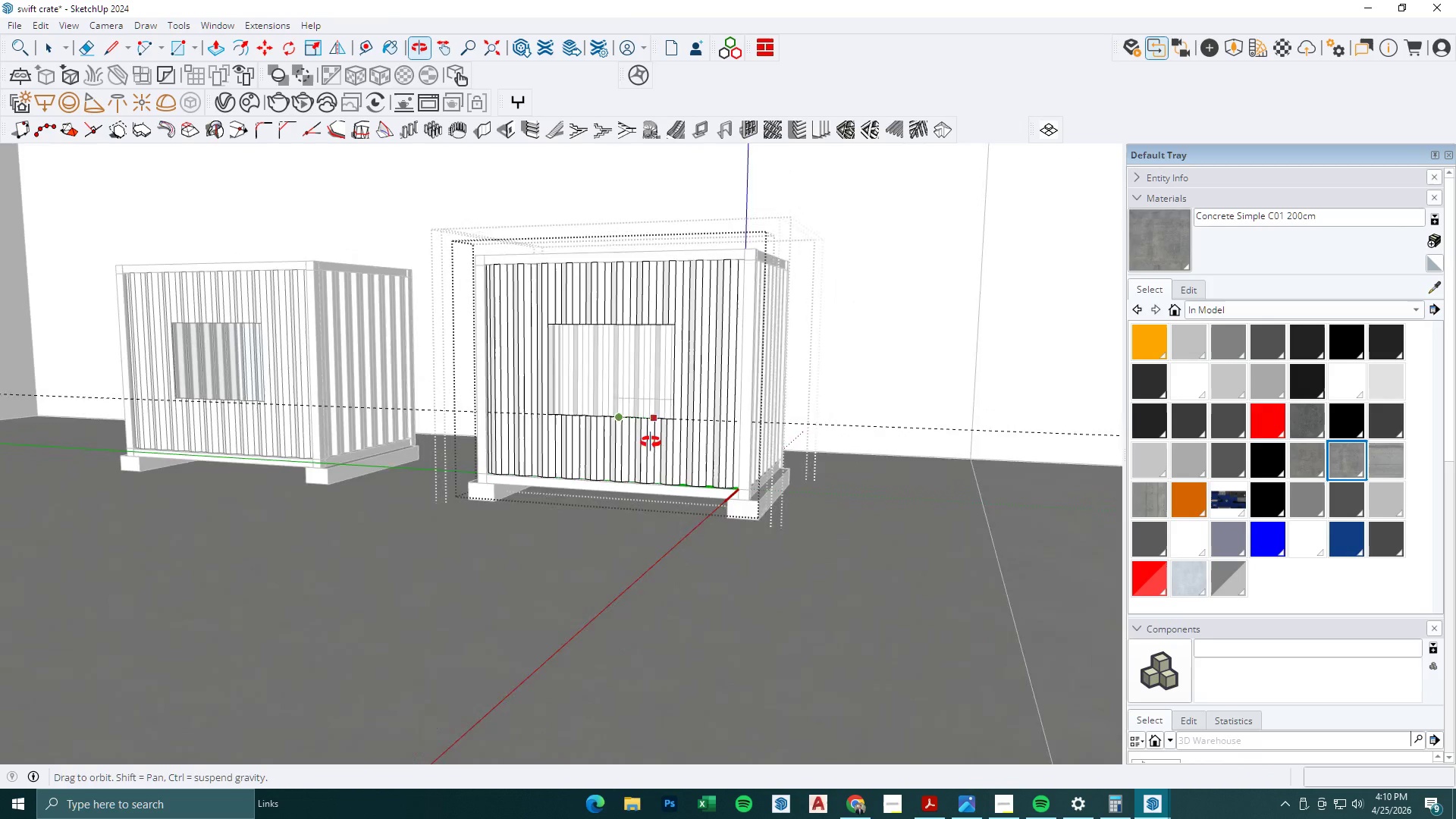 
scroll: coordinate [671, 670], scroll_direction: up, amount: 8.0
 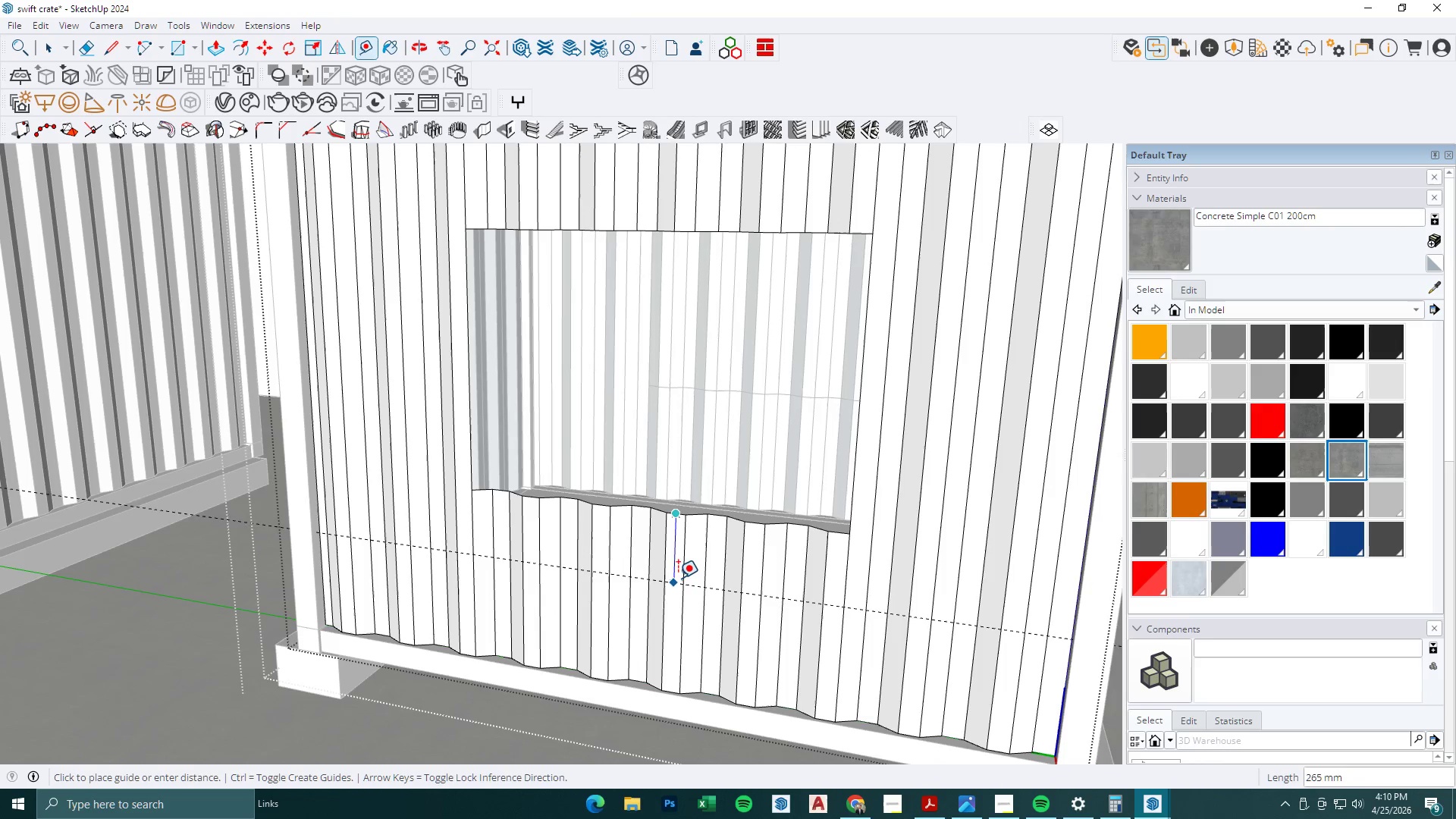 
key(Escape)
 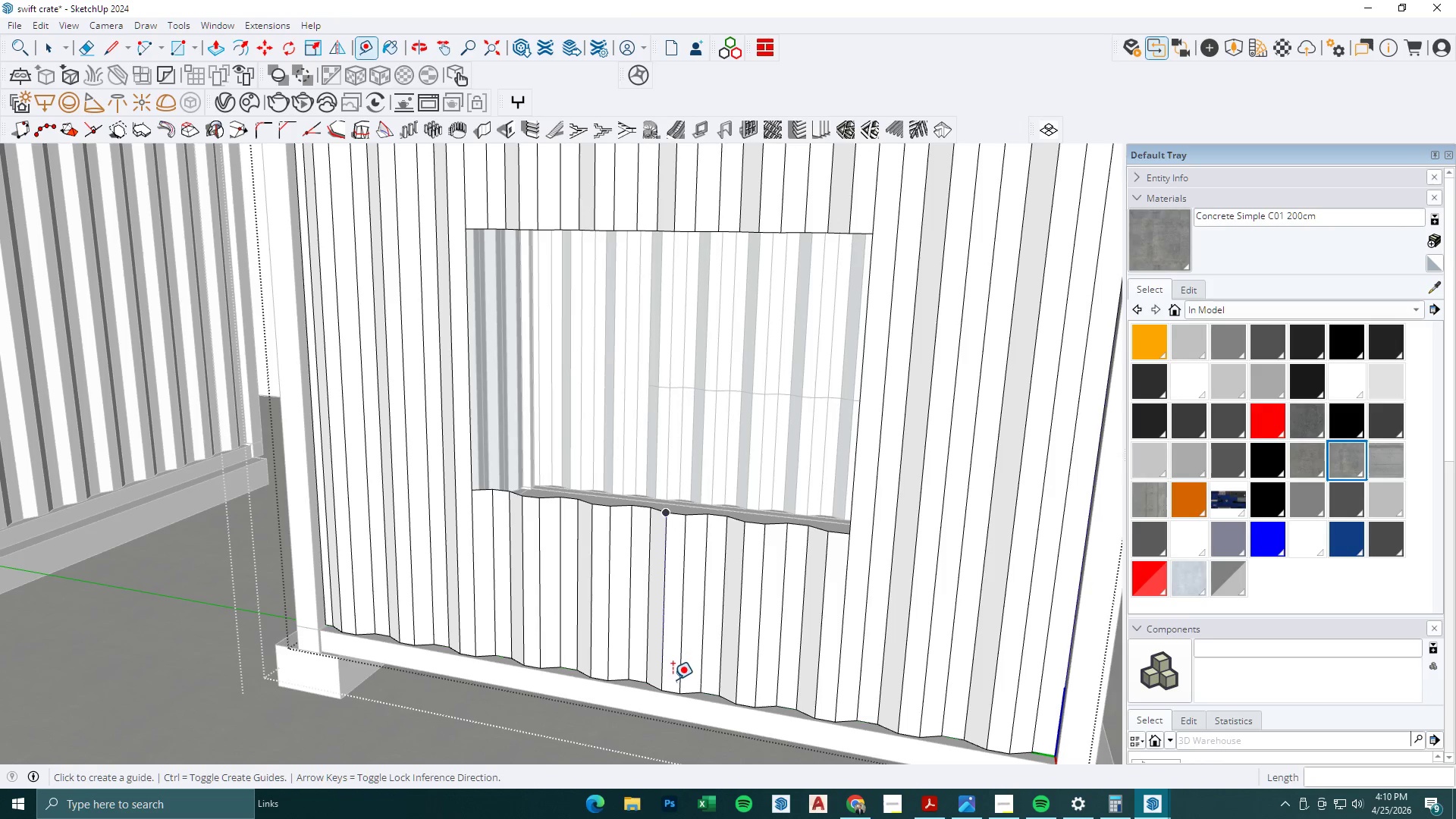 
scroll: coordinate [668, 684], scroll_direction: up, amount: 3.0
 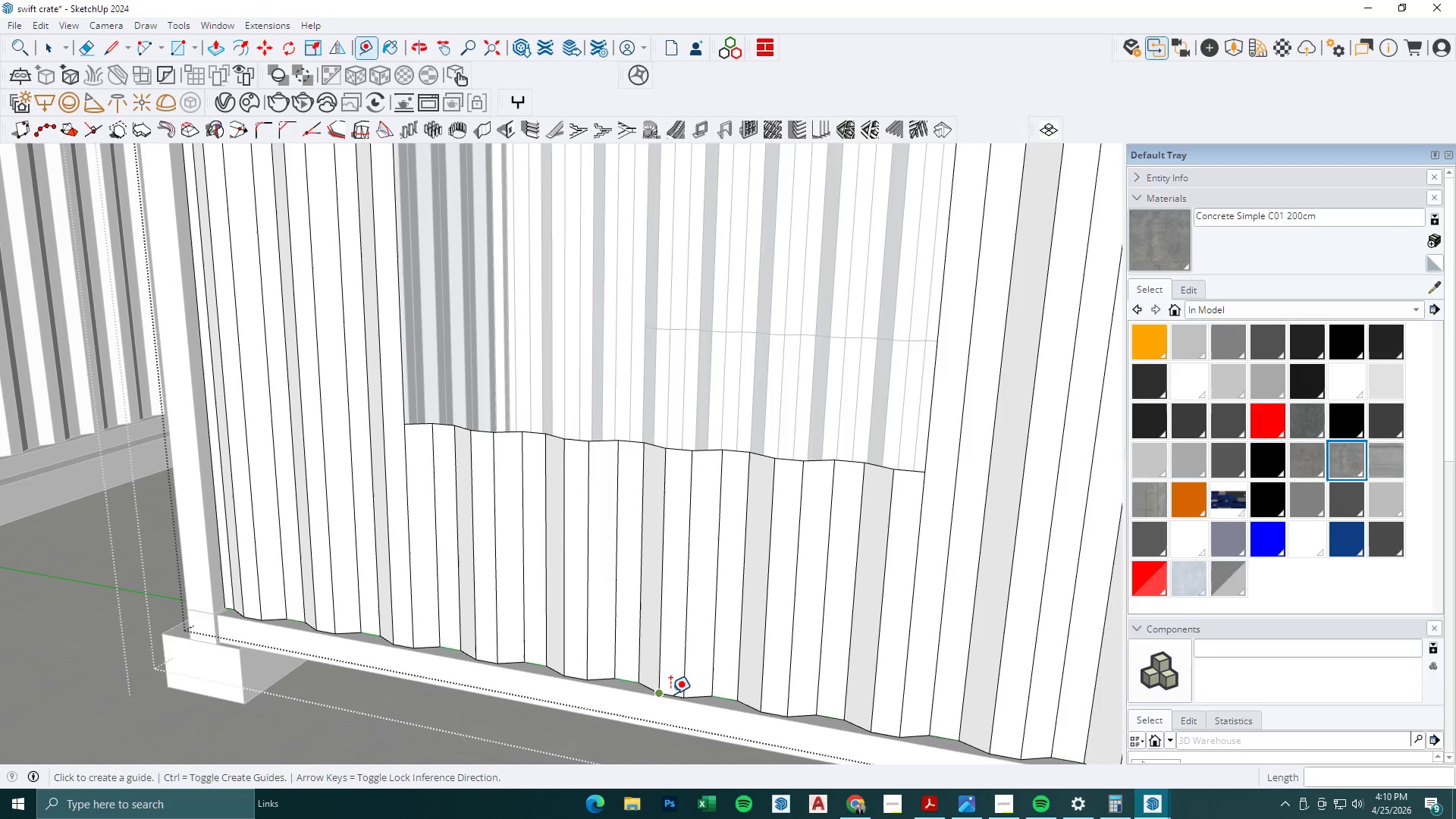 
left_click([671, 694])
 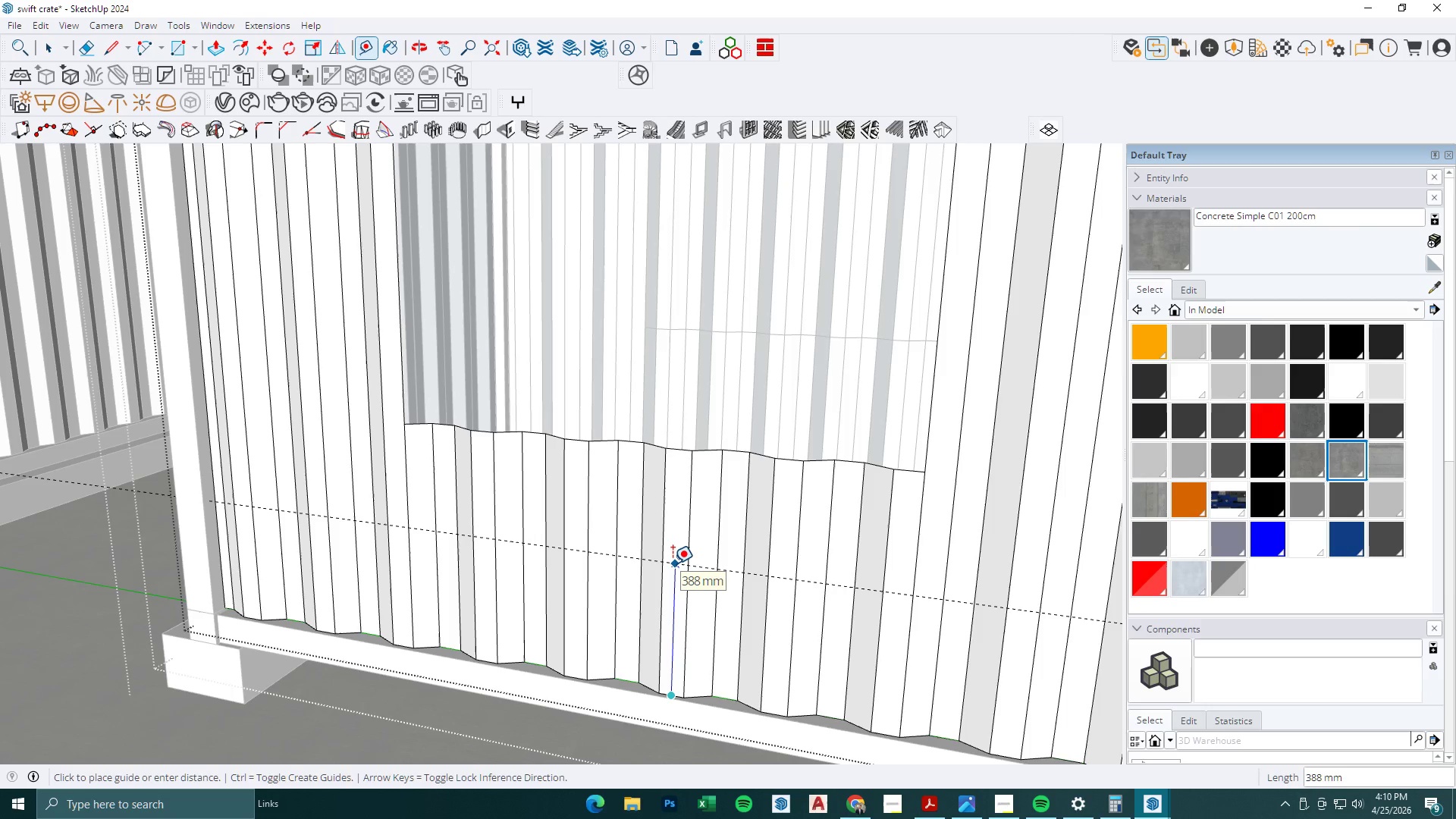 
key(Numpad2)
 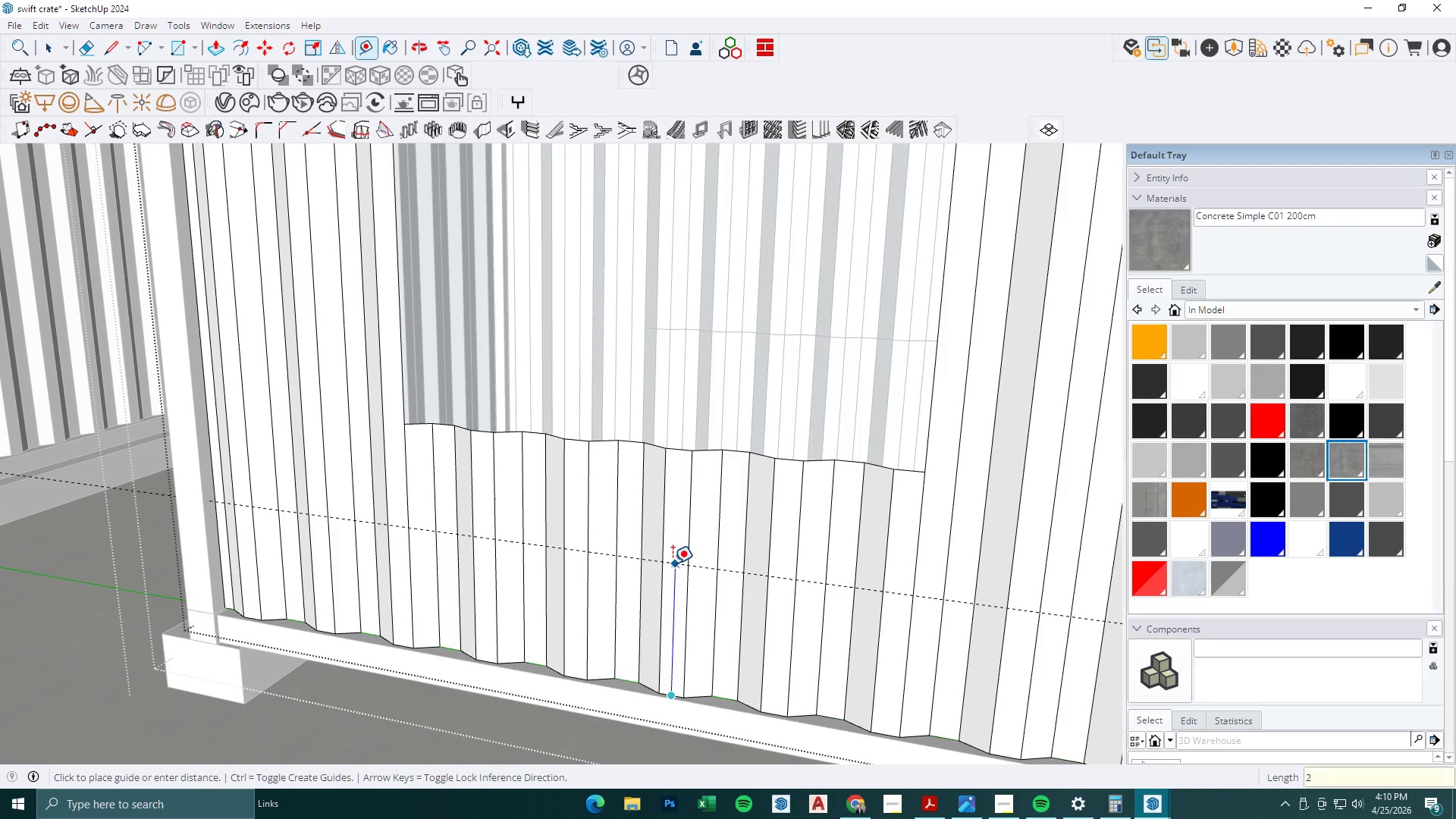 
key(Numpad1)
 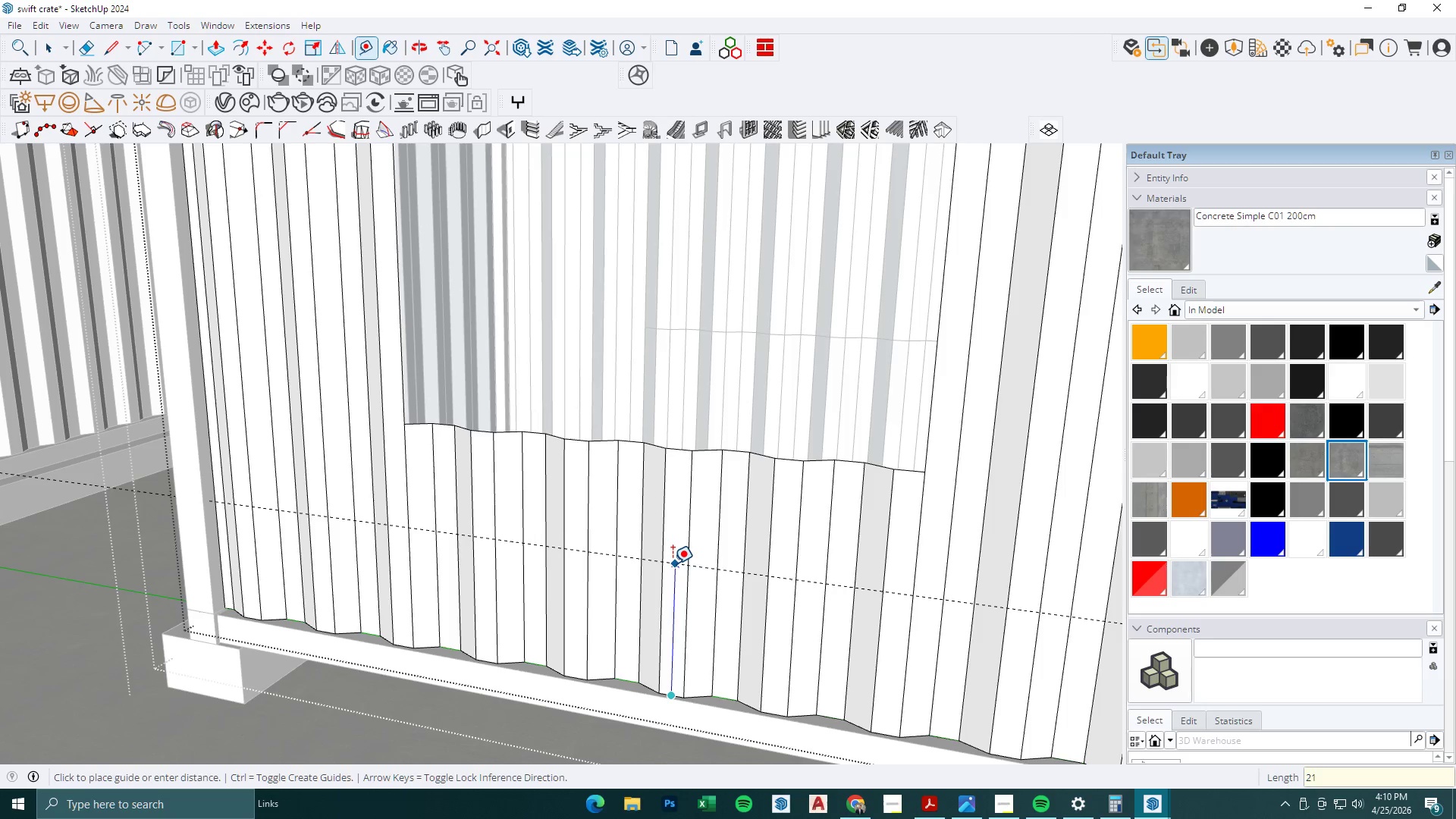 
key(Numpad0)
 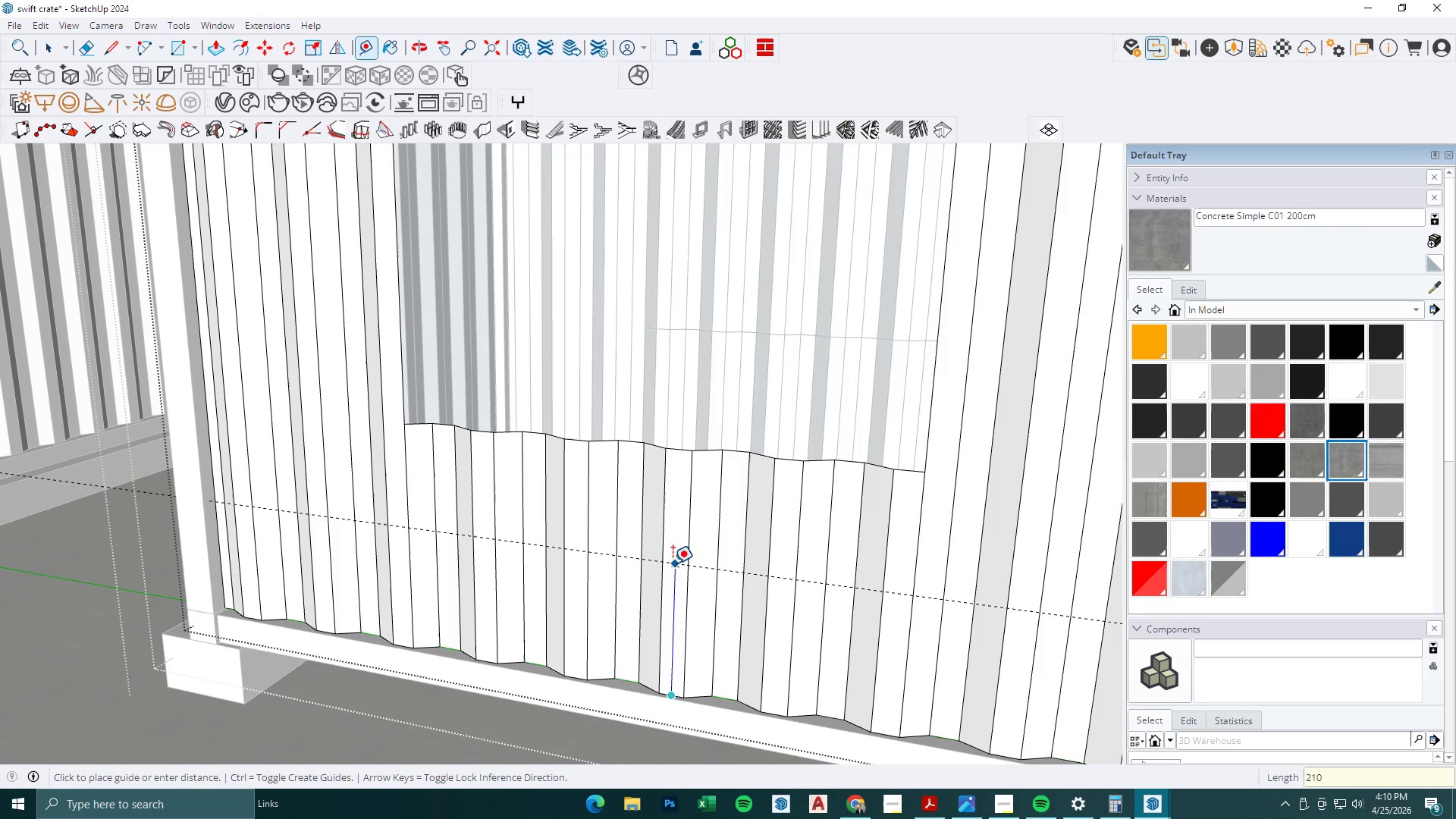 
key(Numpad0)
 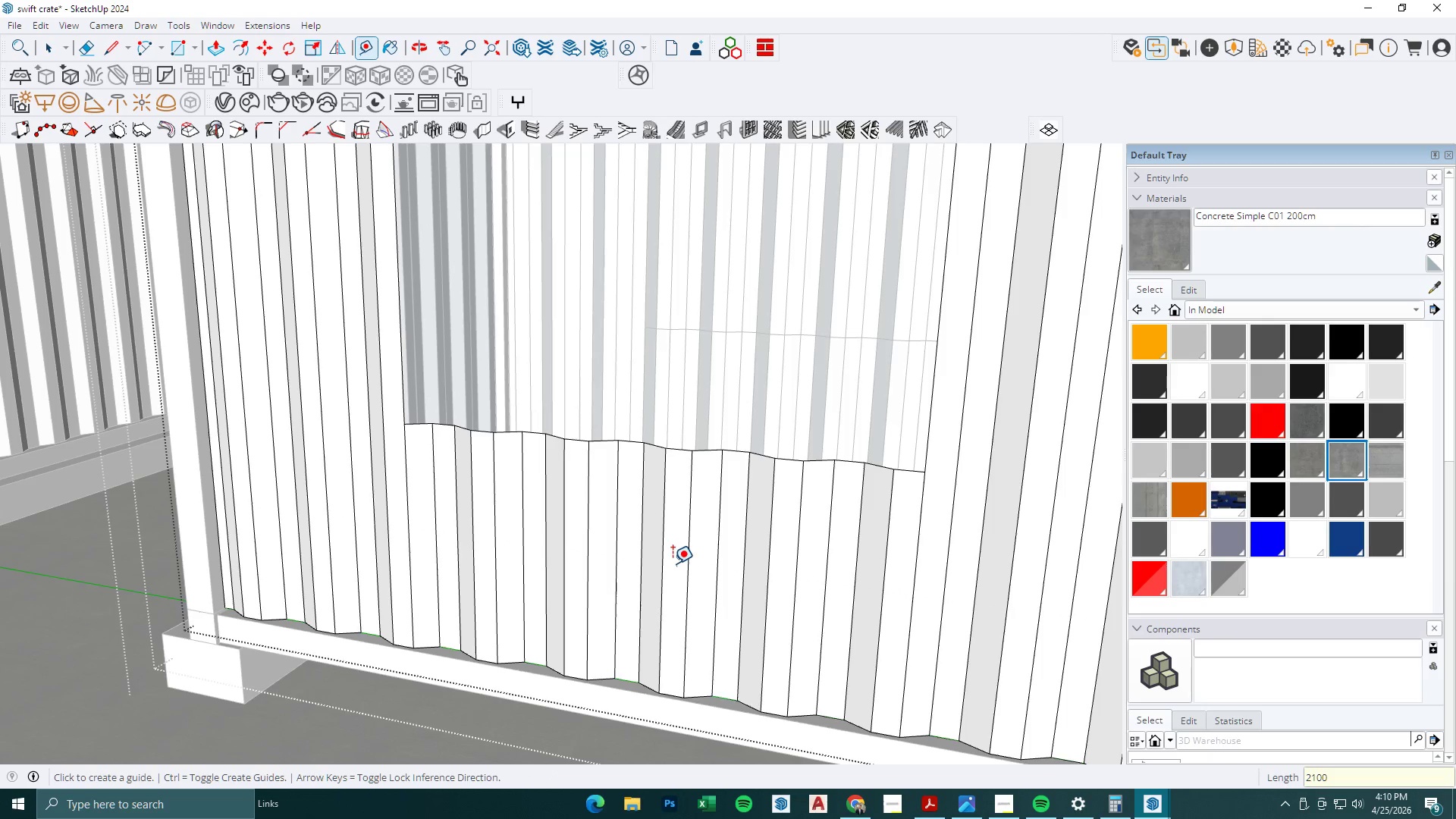 
scroll: coordinate [665, 628], scroll_direction: down, amount: 9.0
 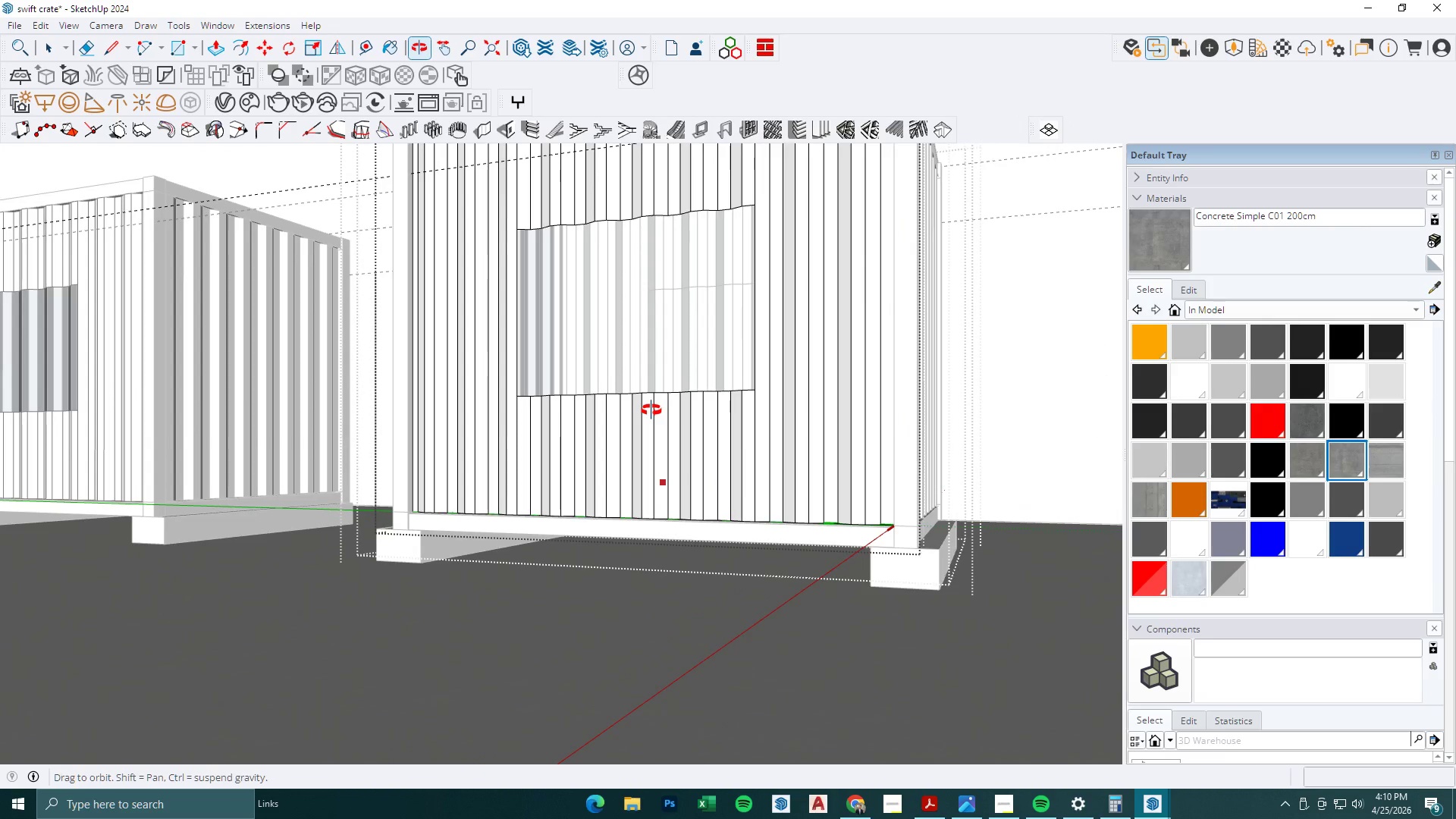 
key(Escape)
 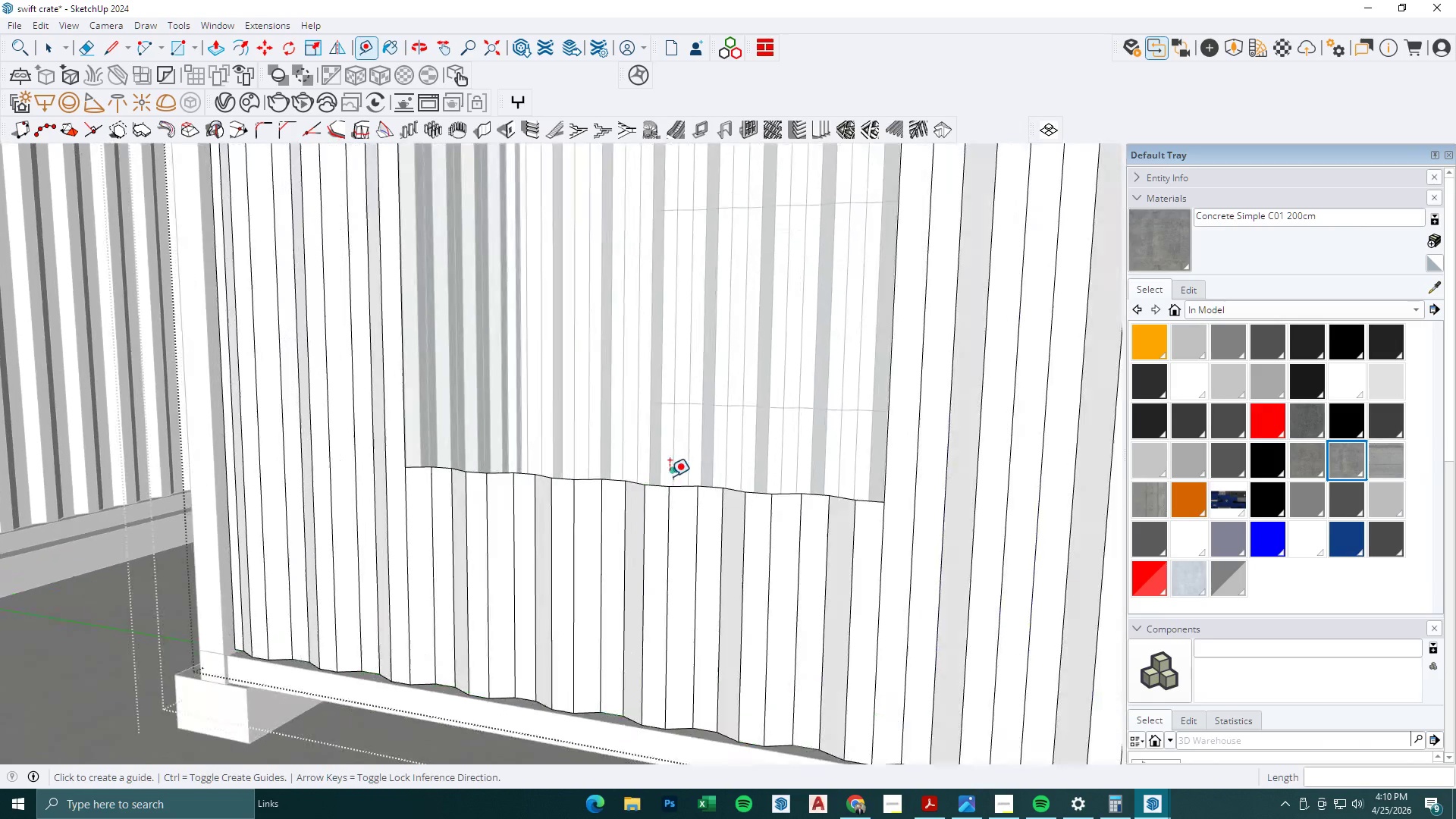 
key(Escape)
 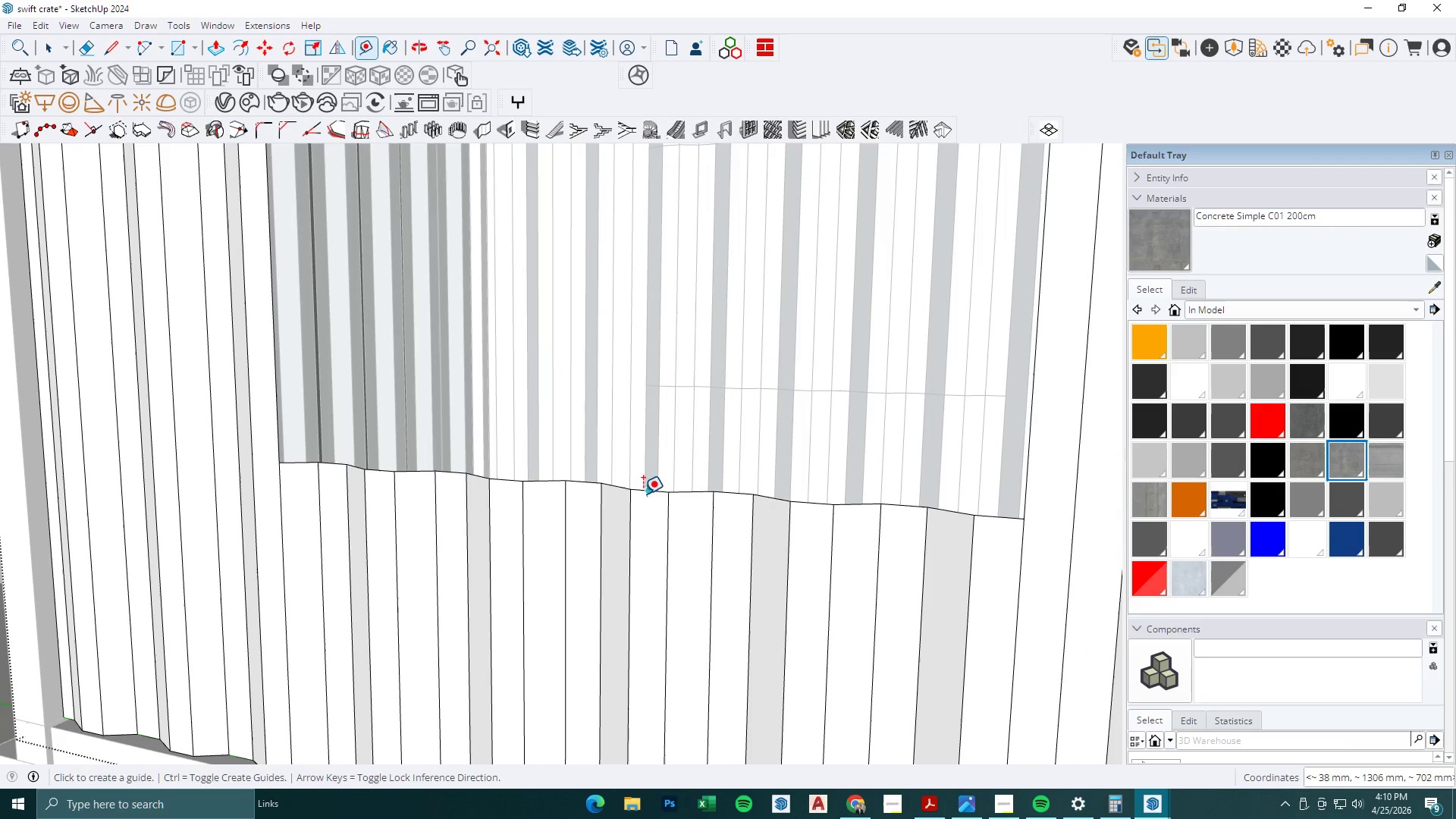 
scroll: coordinate [670, 477], scroll_direction: up, amount: 6.0
 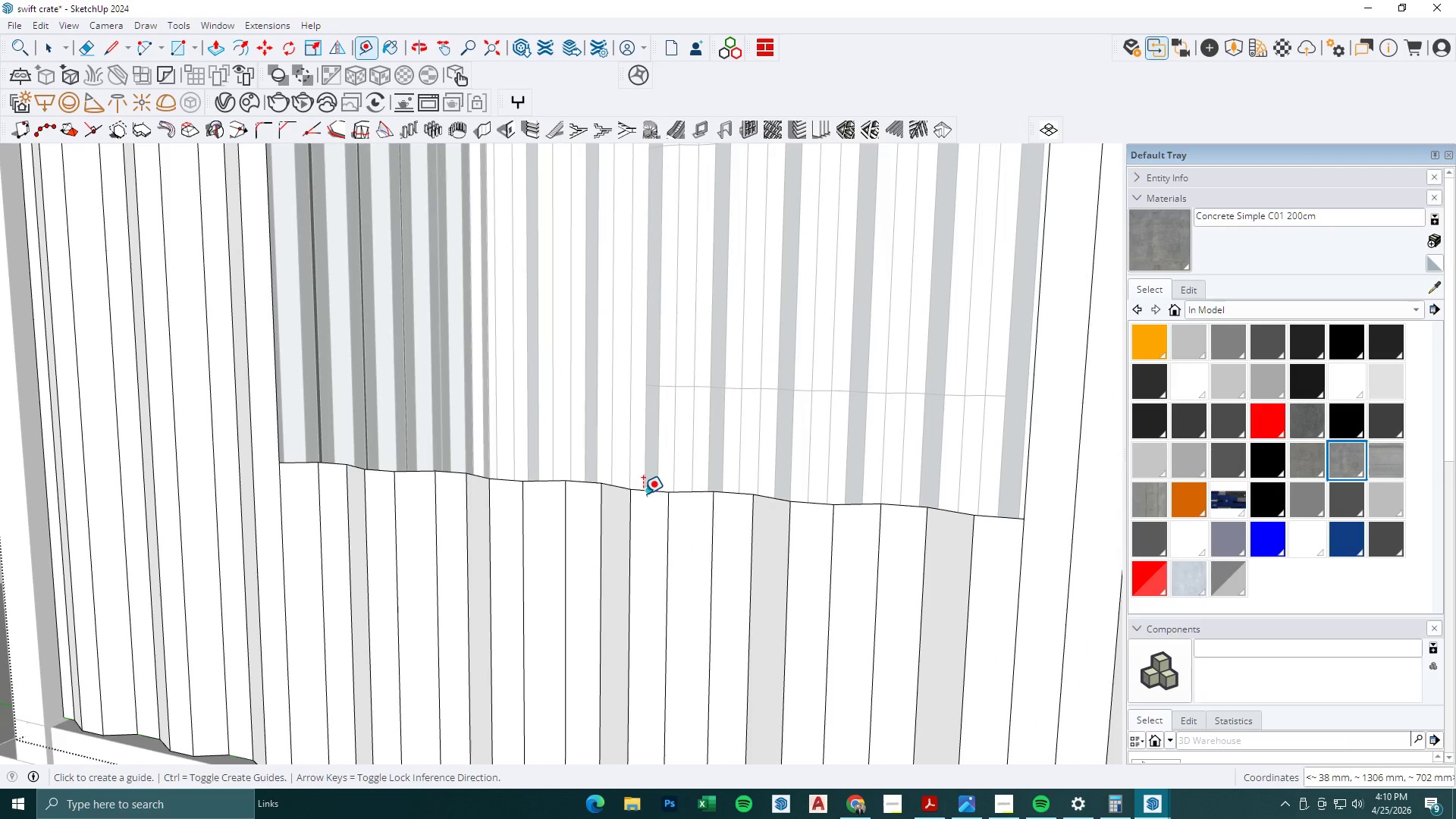 
left_click([643, 494])
 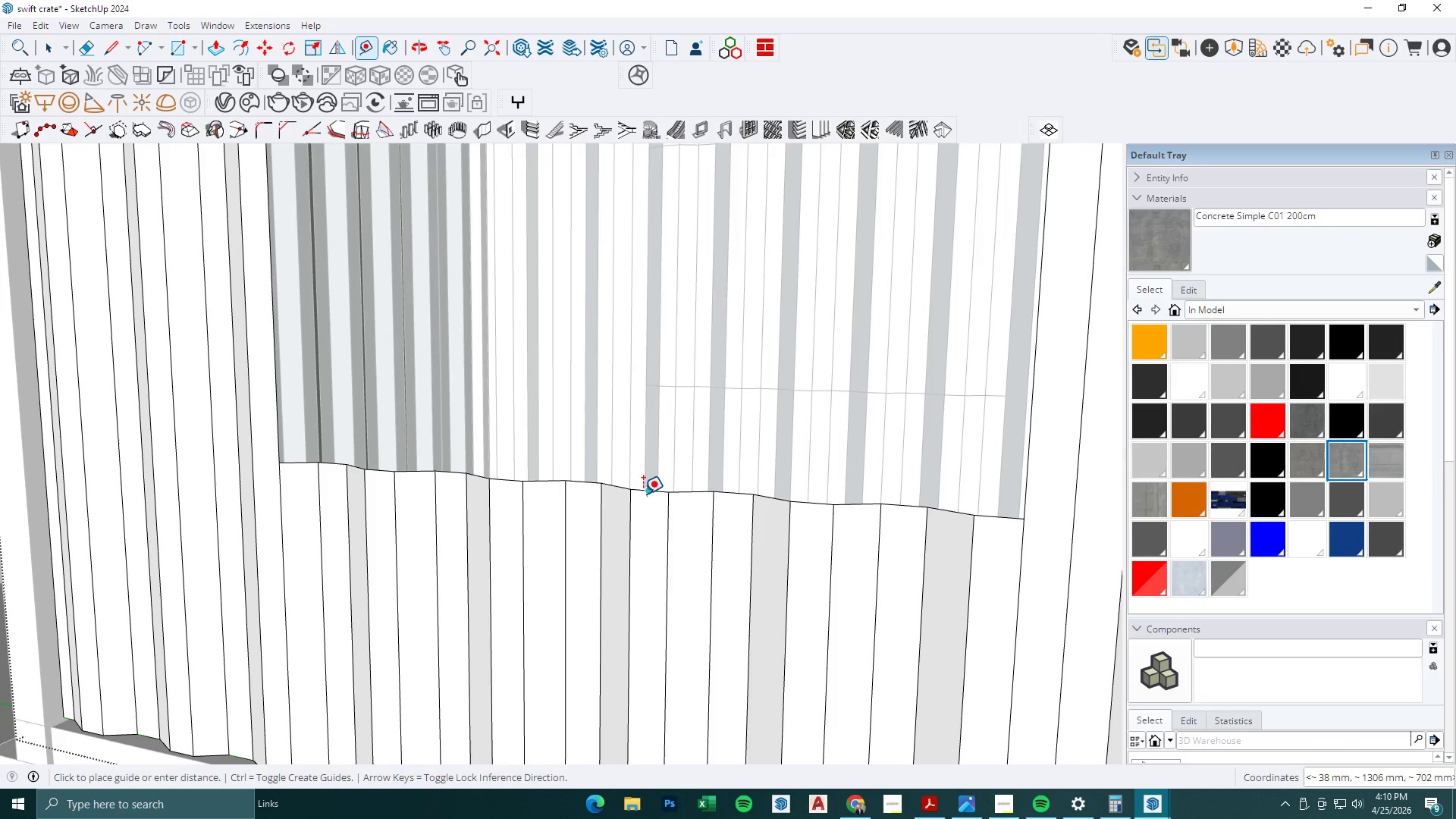 
scroll: coordinate [620, 324], scroll_direction: down, amount: 9.0
 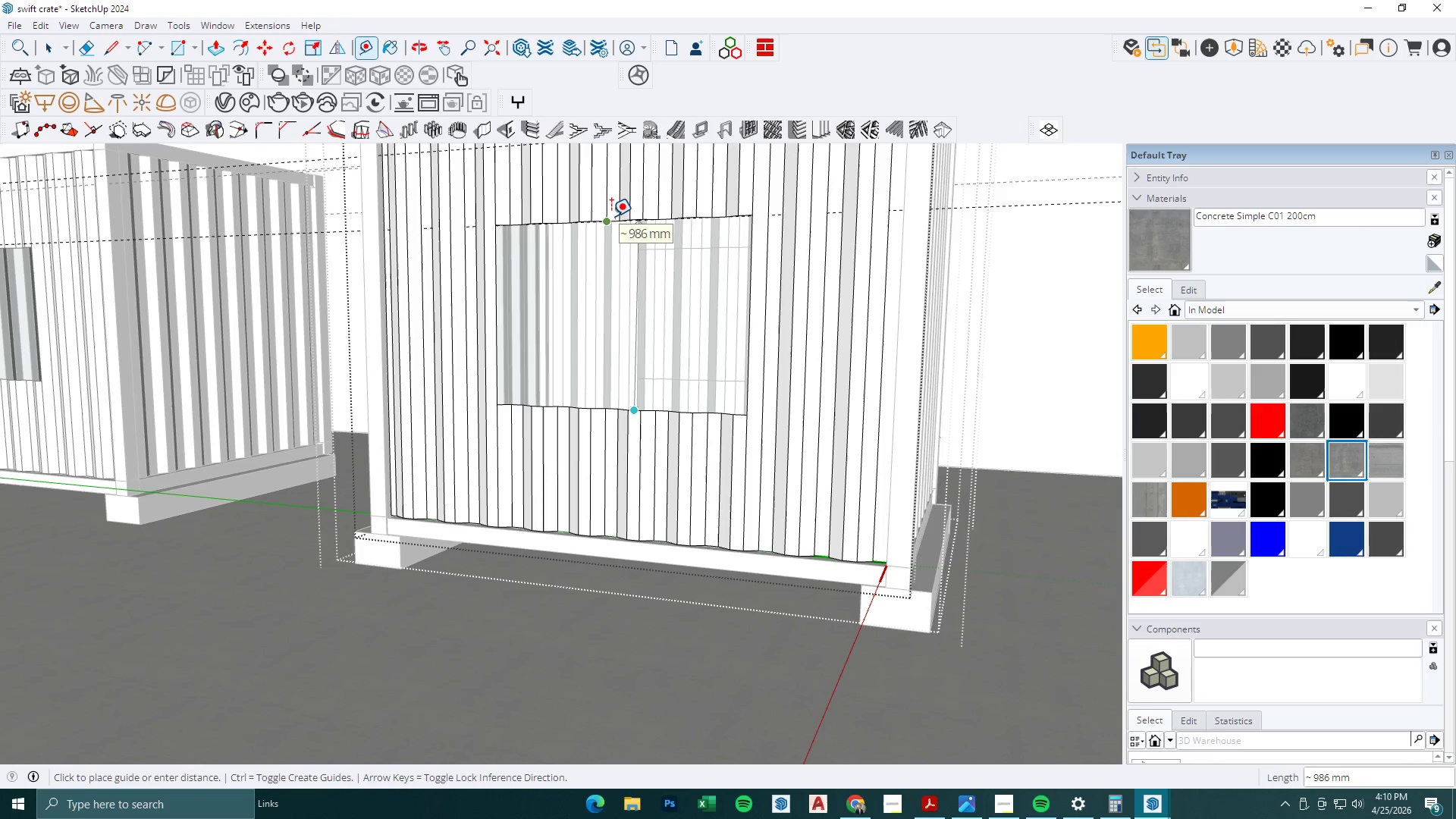 
key(Numpad8)
 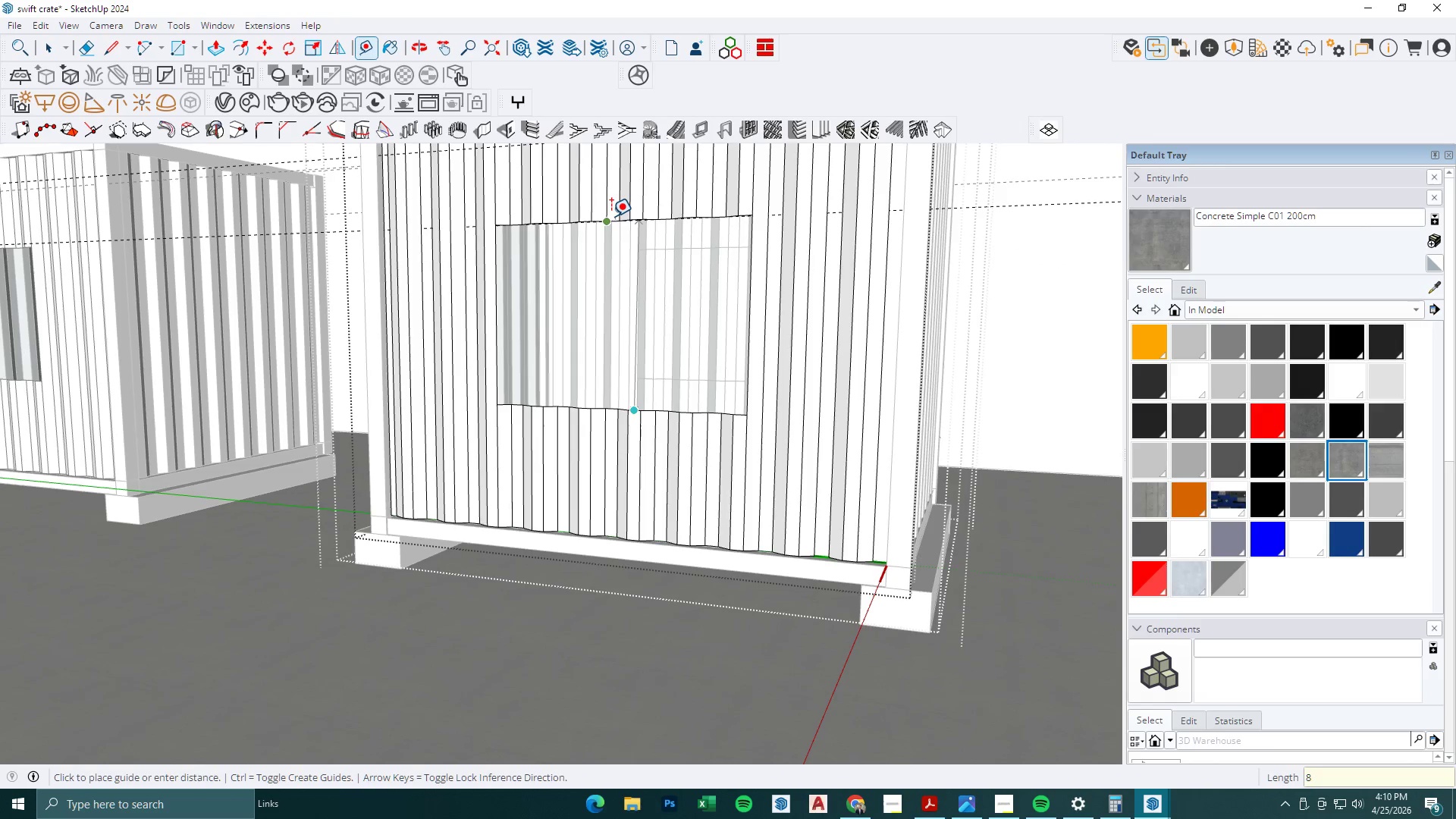 
key(Numpad0)
 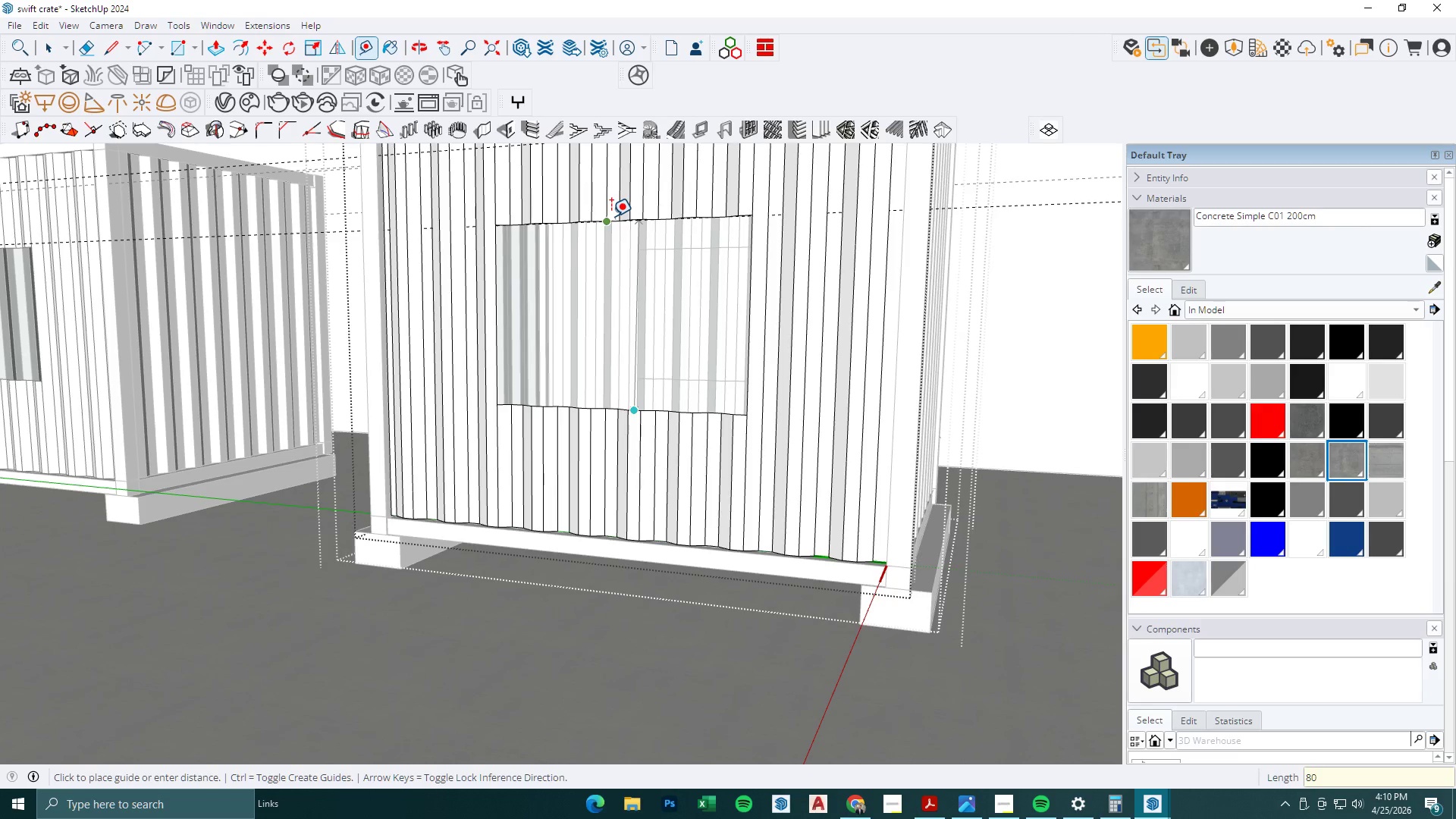 
key(Numpad0)
 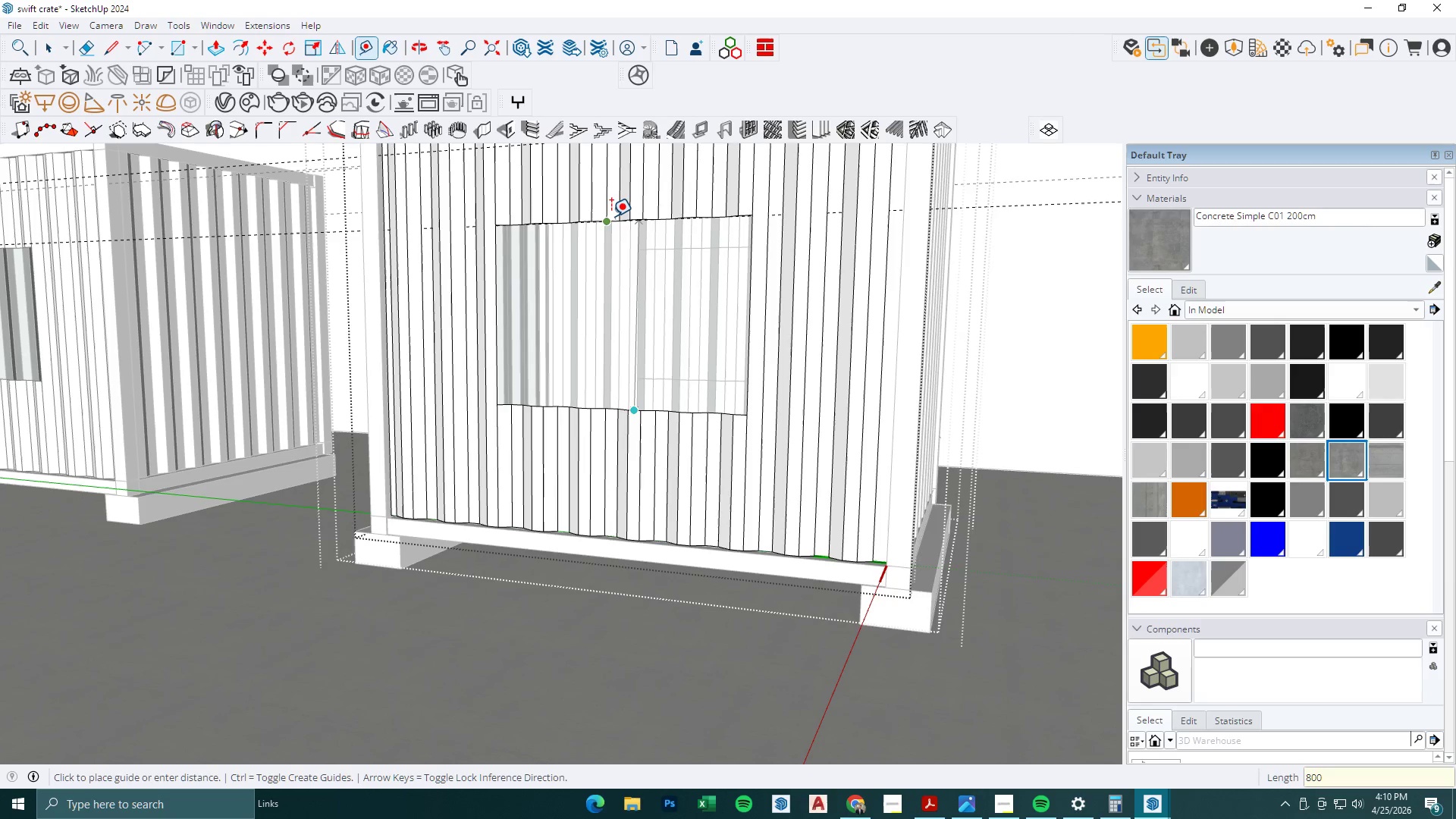 
key(NumpadEnter)
 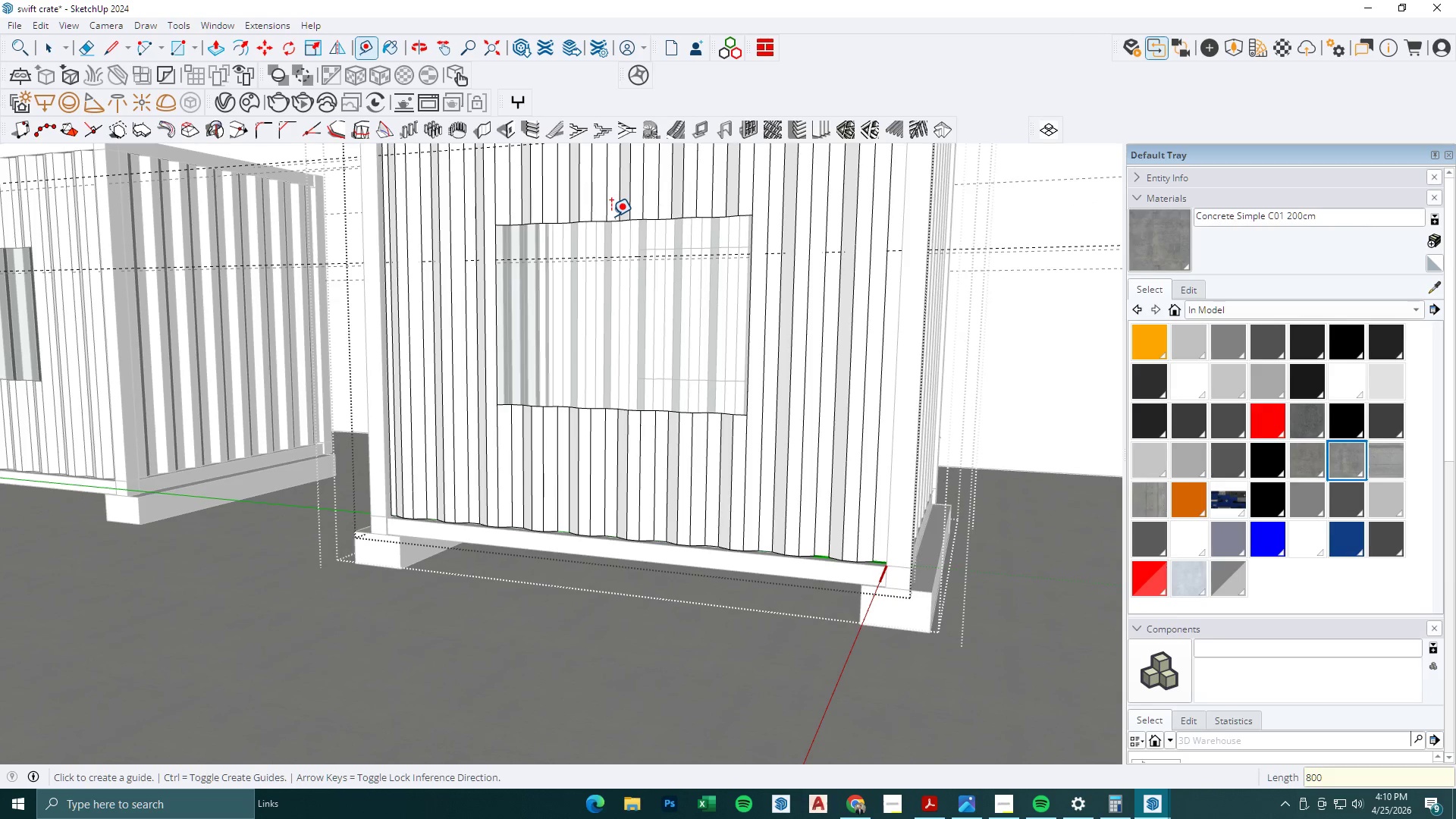 
scroll: coordinate [607, 210], scroll_direction: down, amount: 2.0
 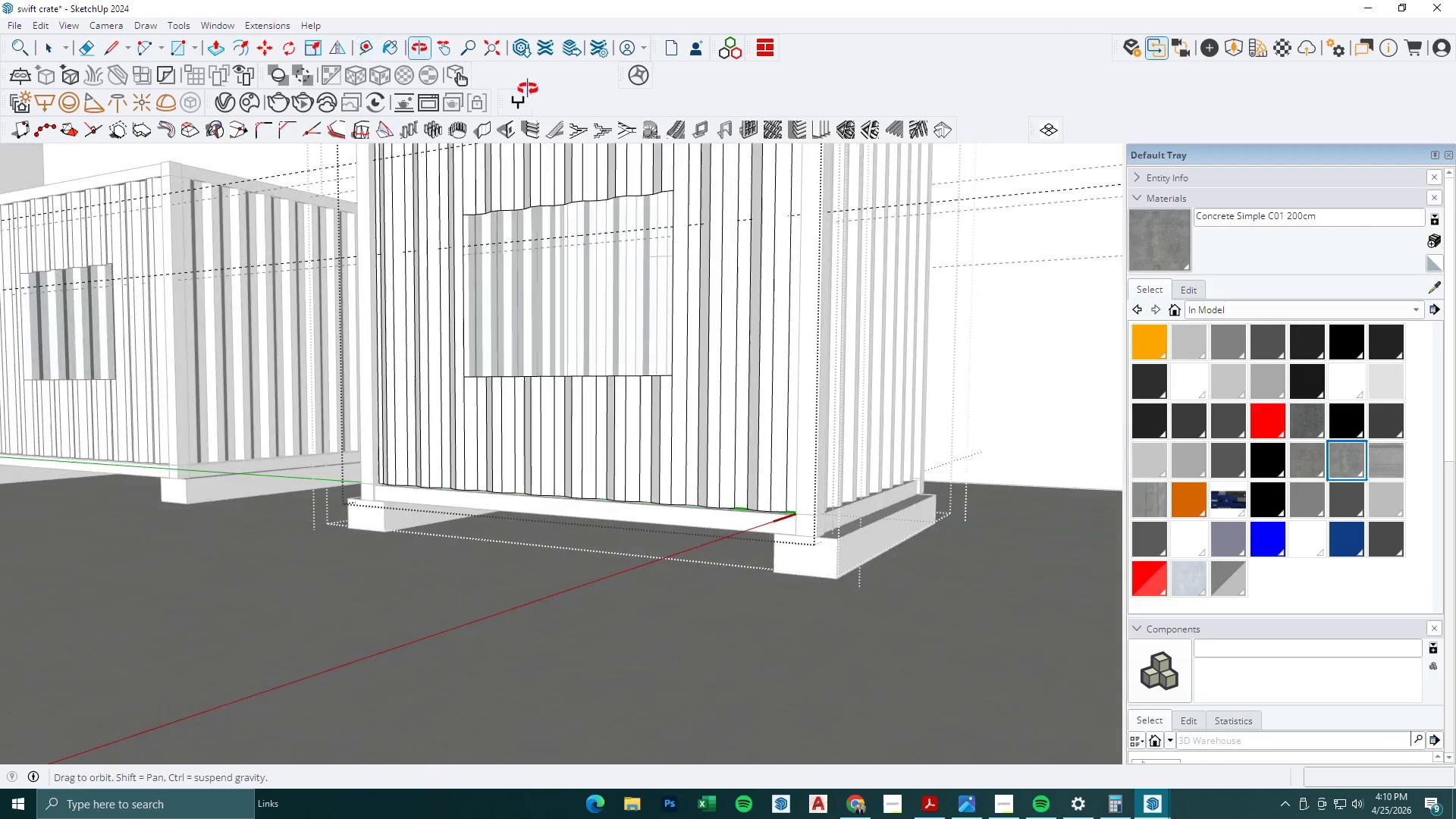 
key(Space)
 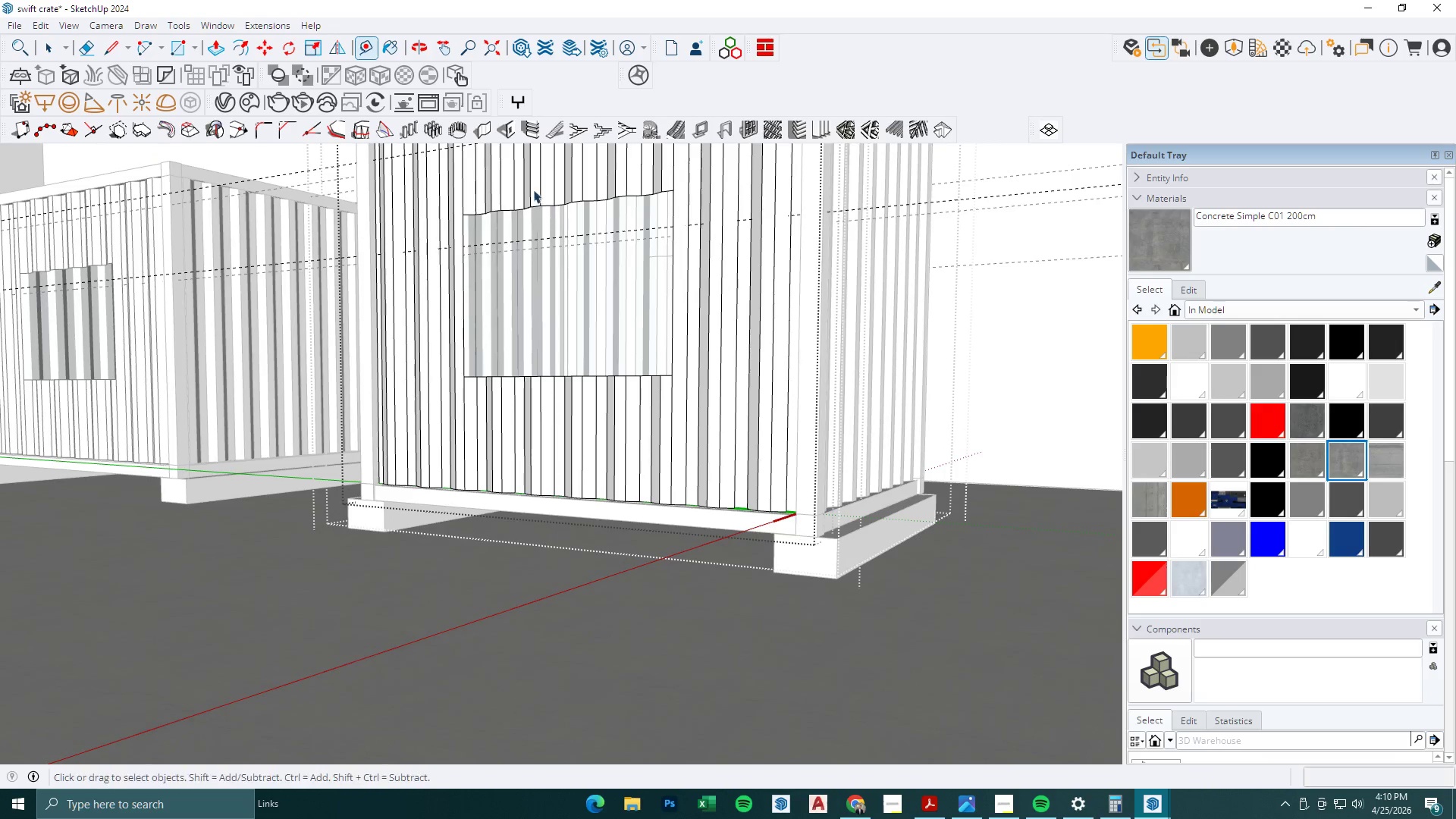 
left_click([532, 186])
 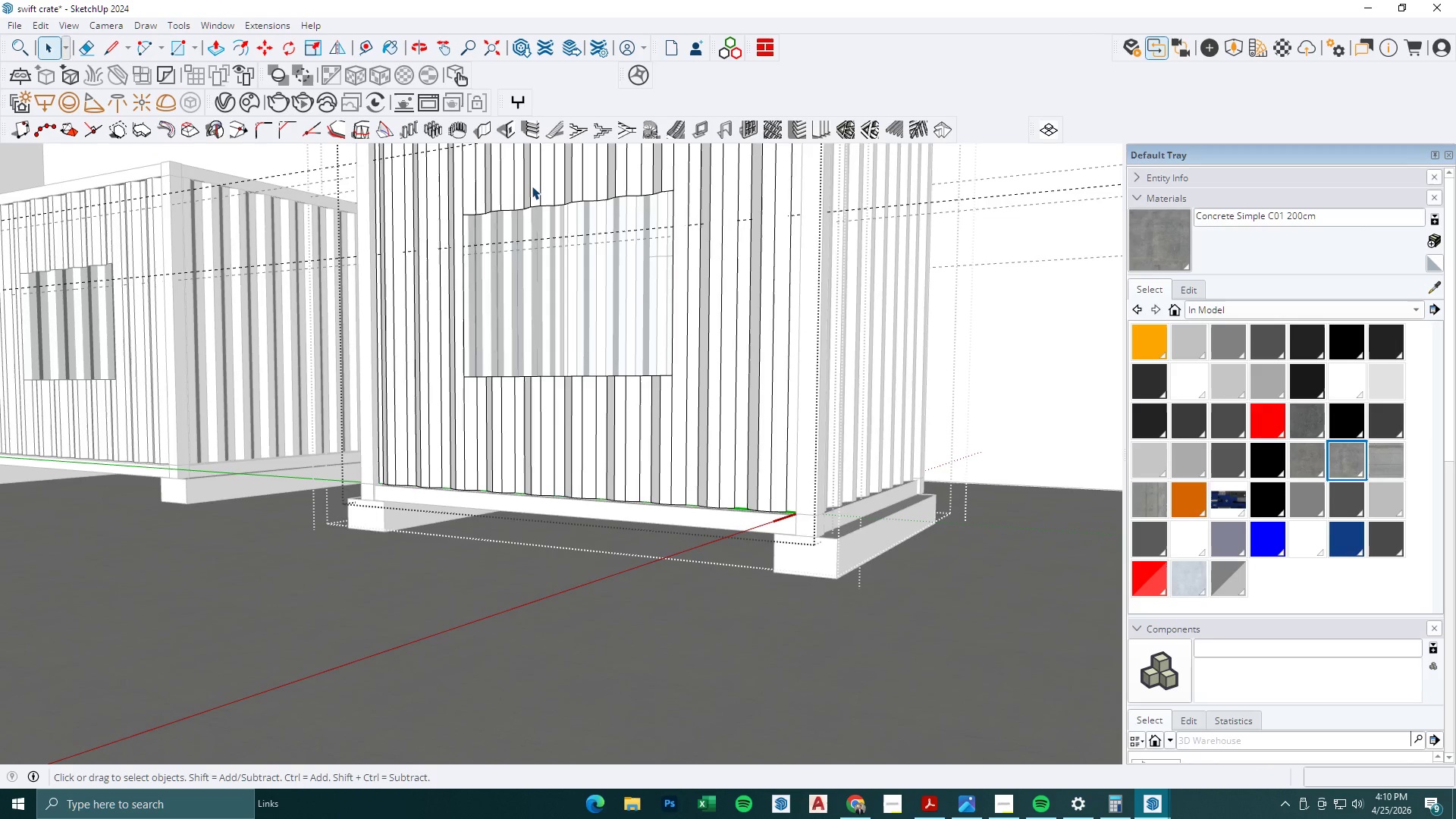 
double_click([532, 186])
 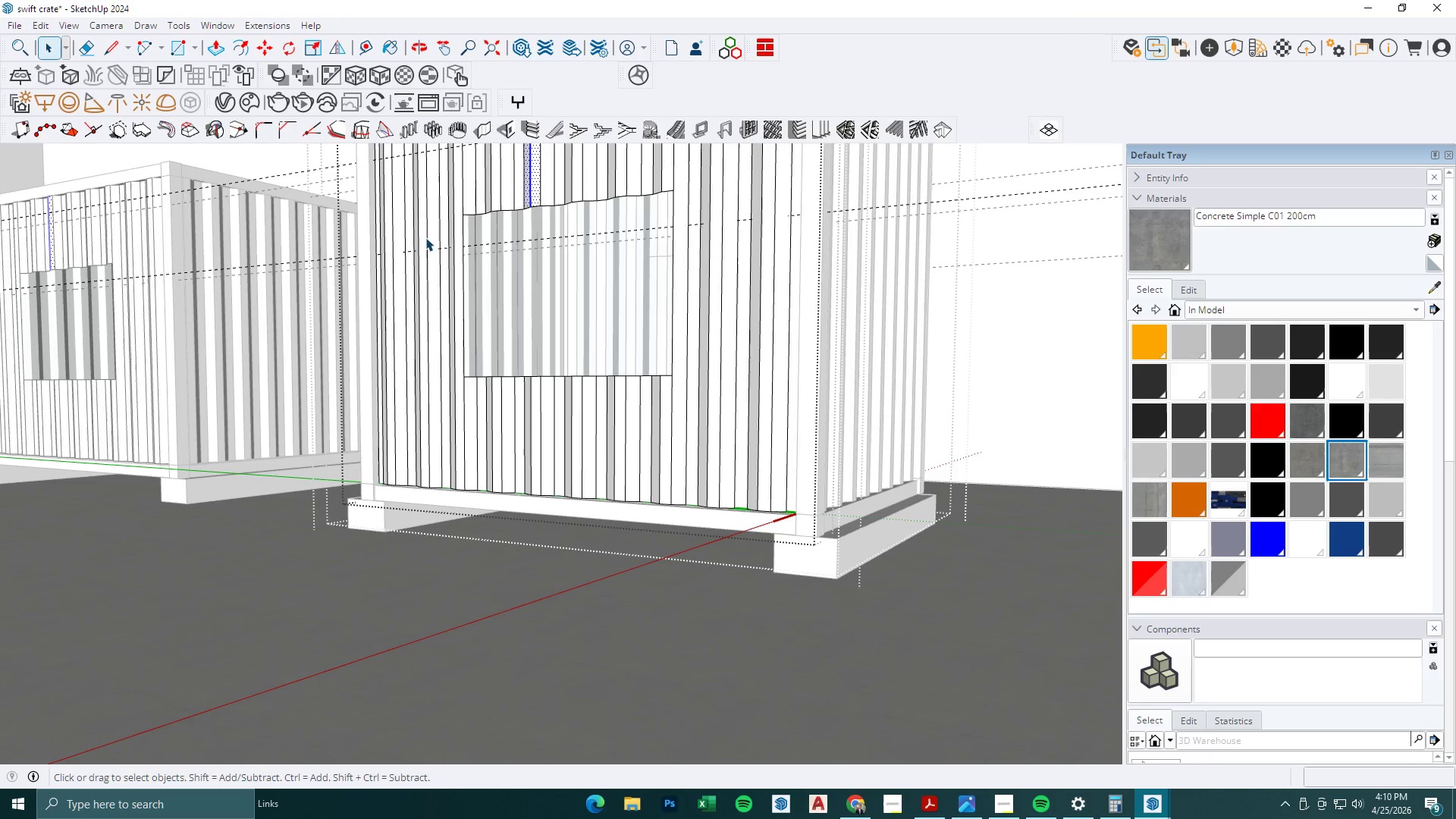 
left_click_drag(start_coordinate=[420, 240], to_coordinate=[692, 171])
 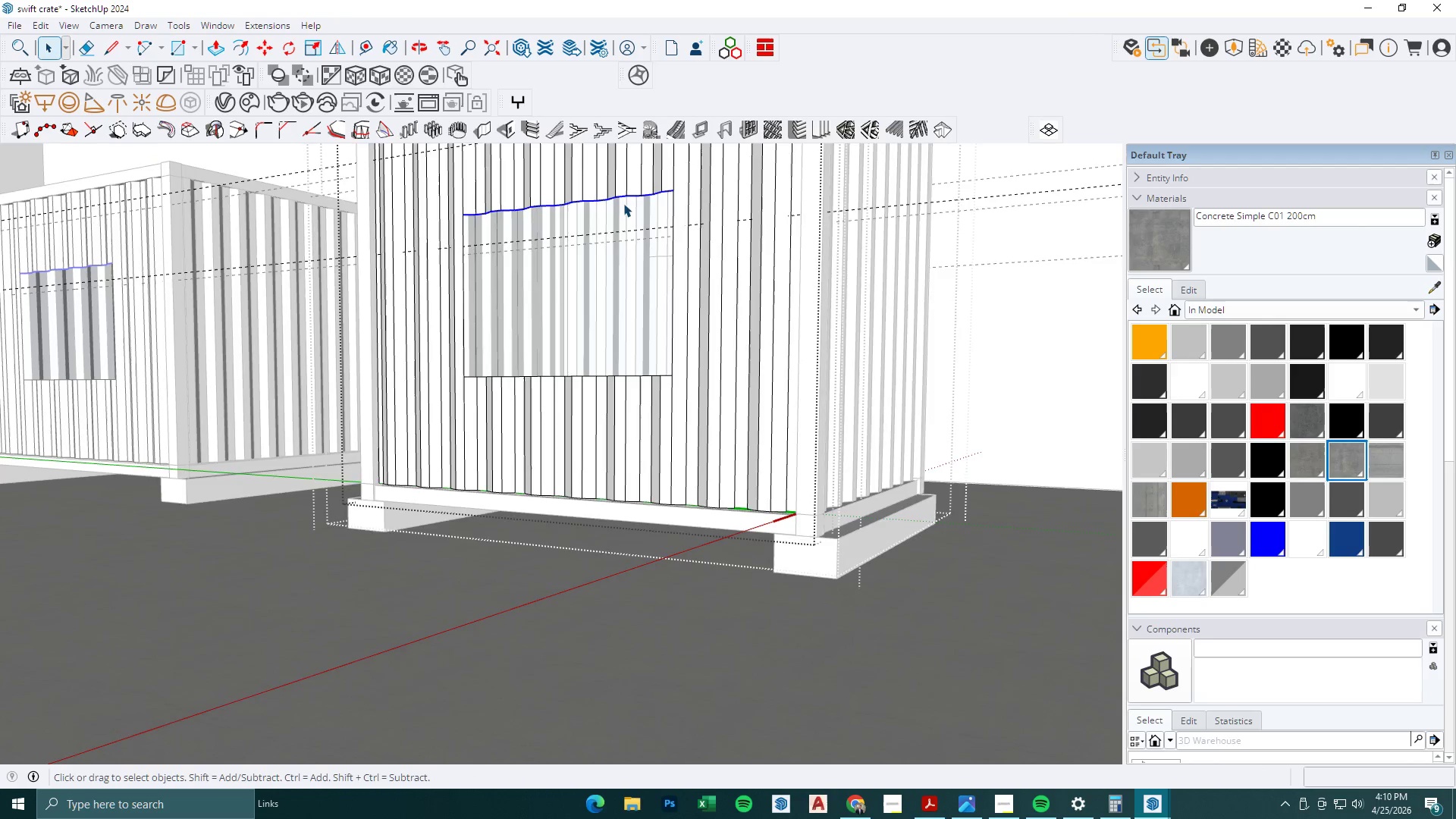 
key(M)
 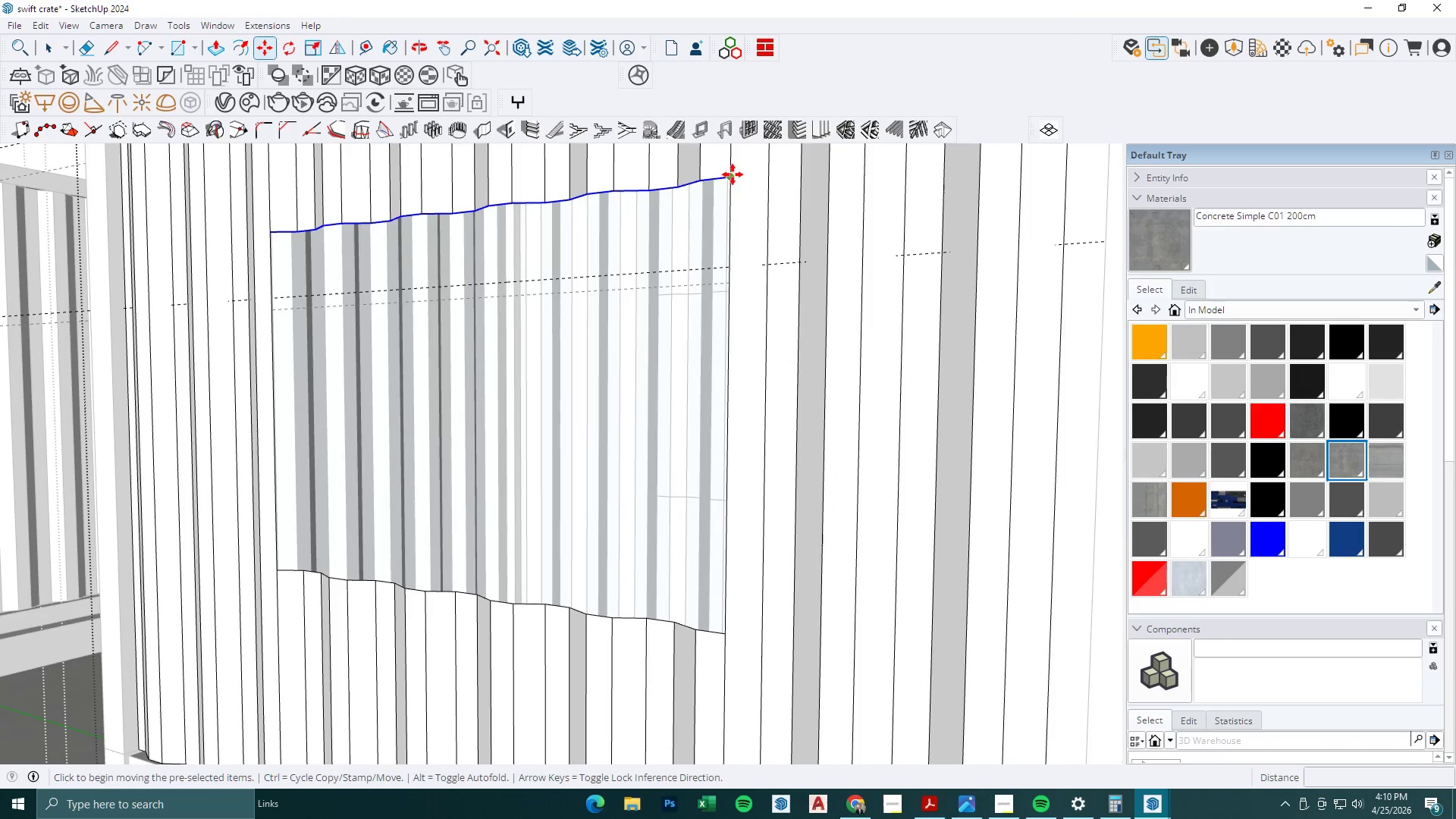 
left_click([733, 174])
 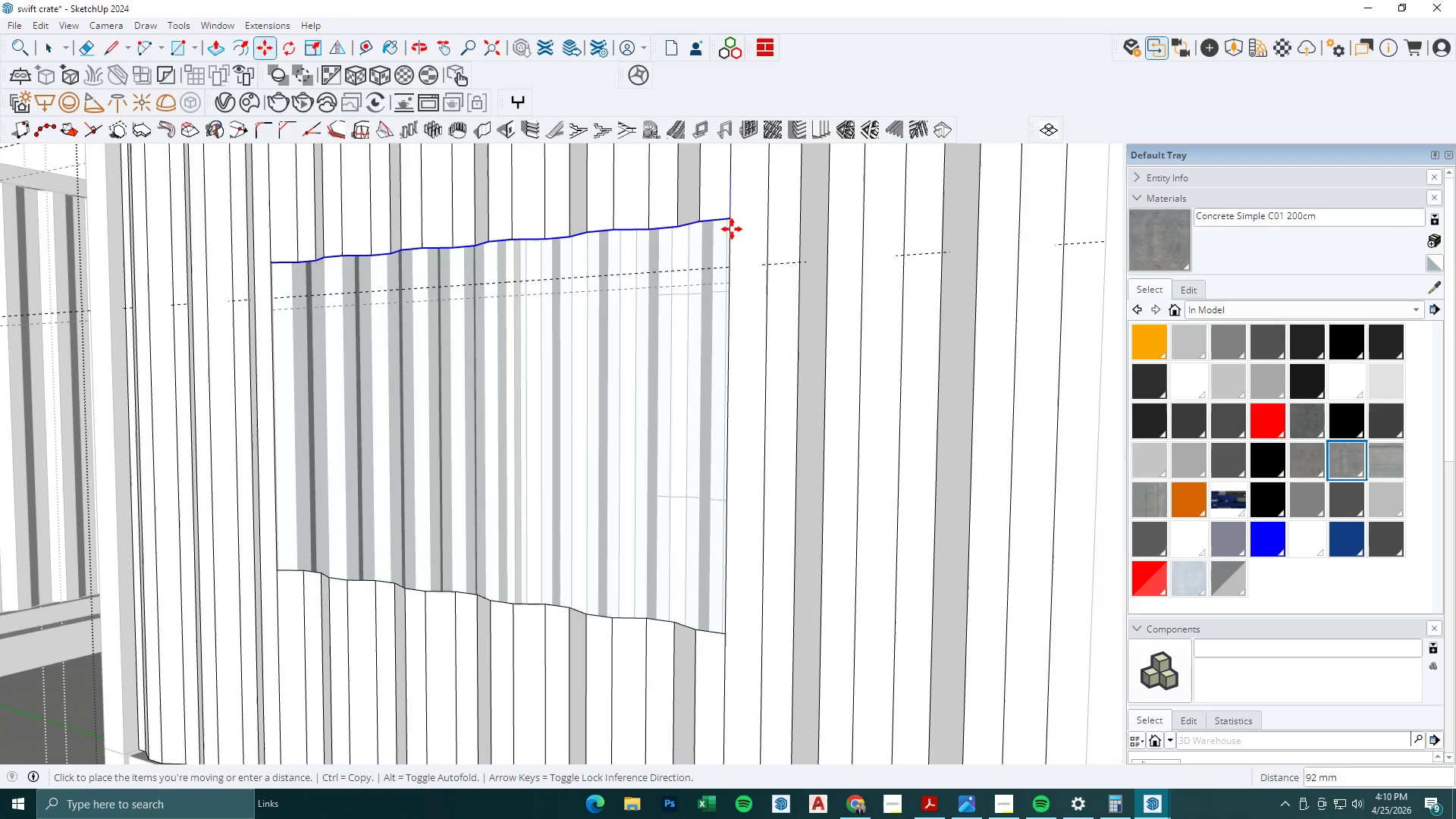 
scroll: coordinate [714, 177], scroll_direction: up, amount: 6.0
 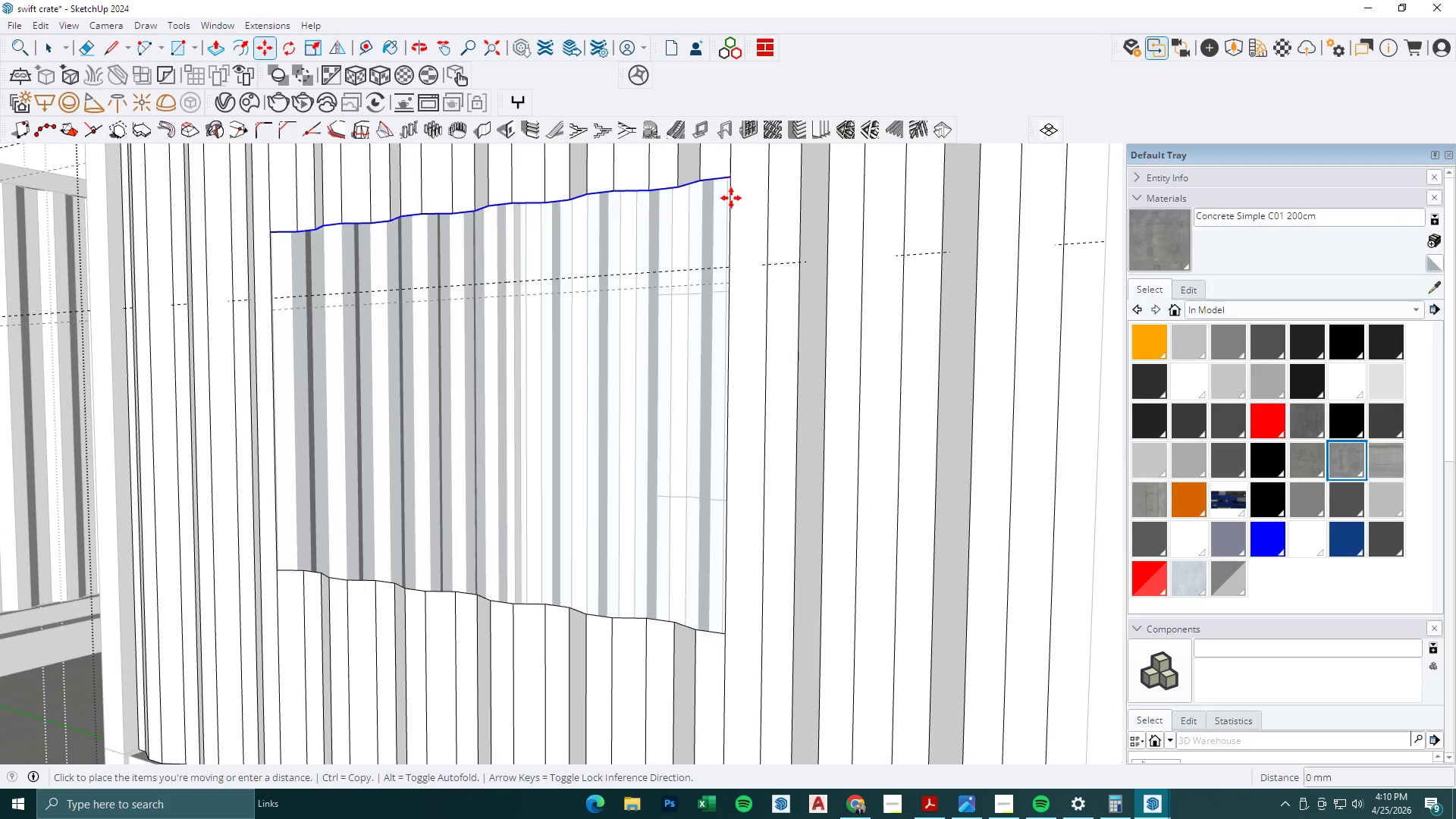 
hold_key(key=ShiftLeft, duration=0.91)
left_click([781, 264])
 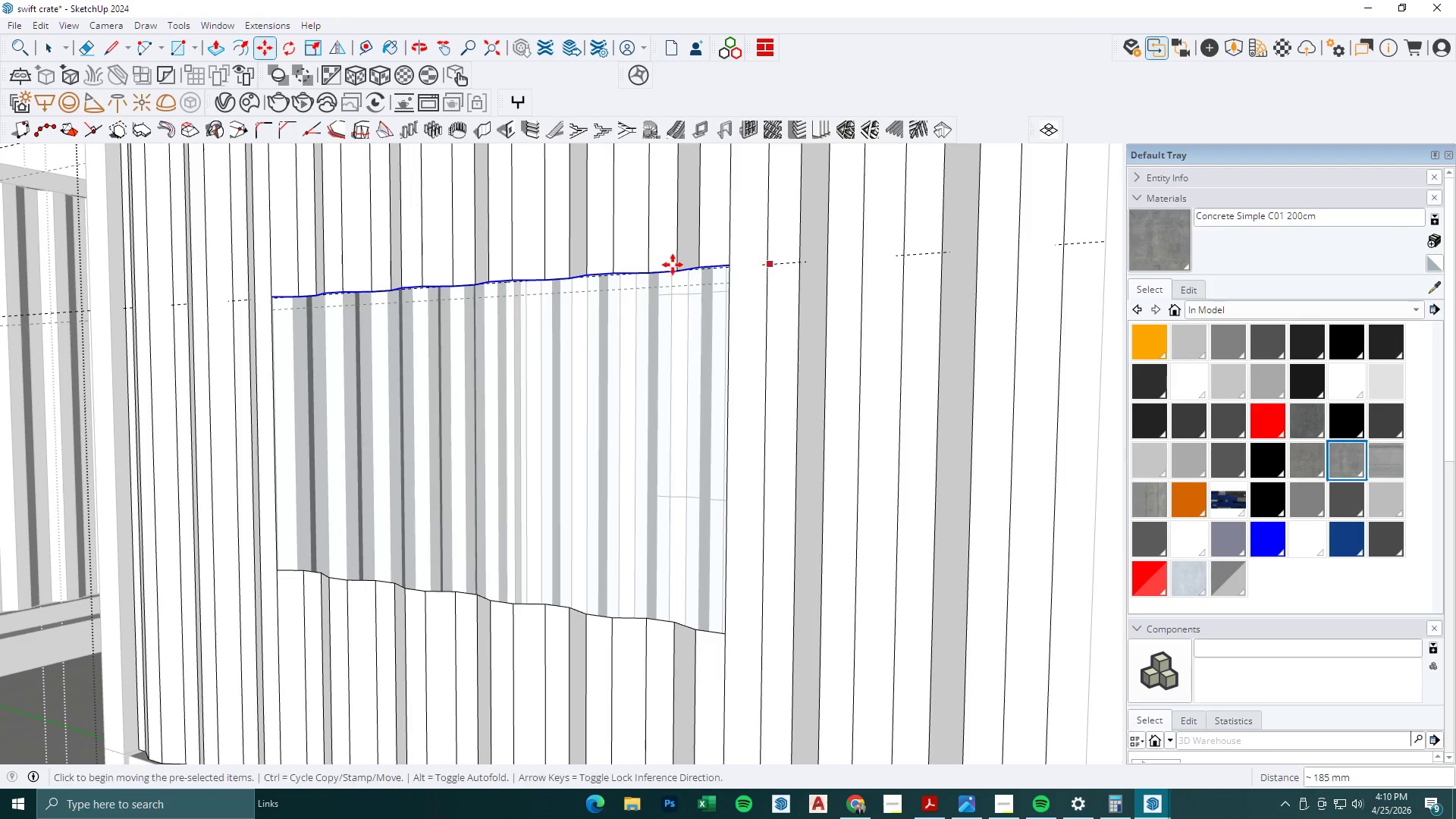 
key(Space)
 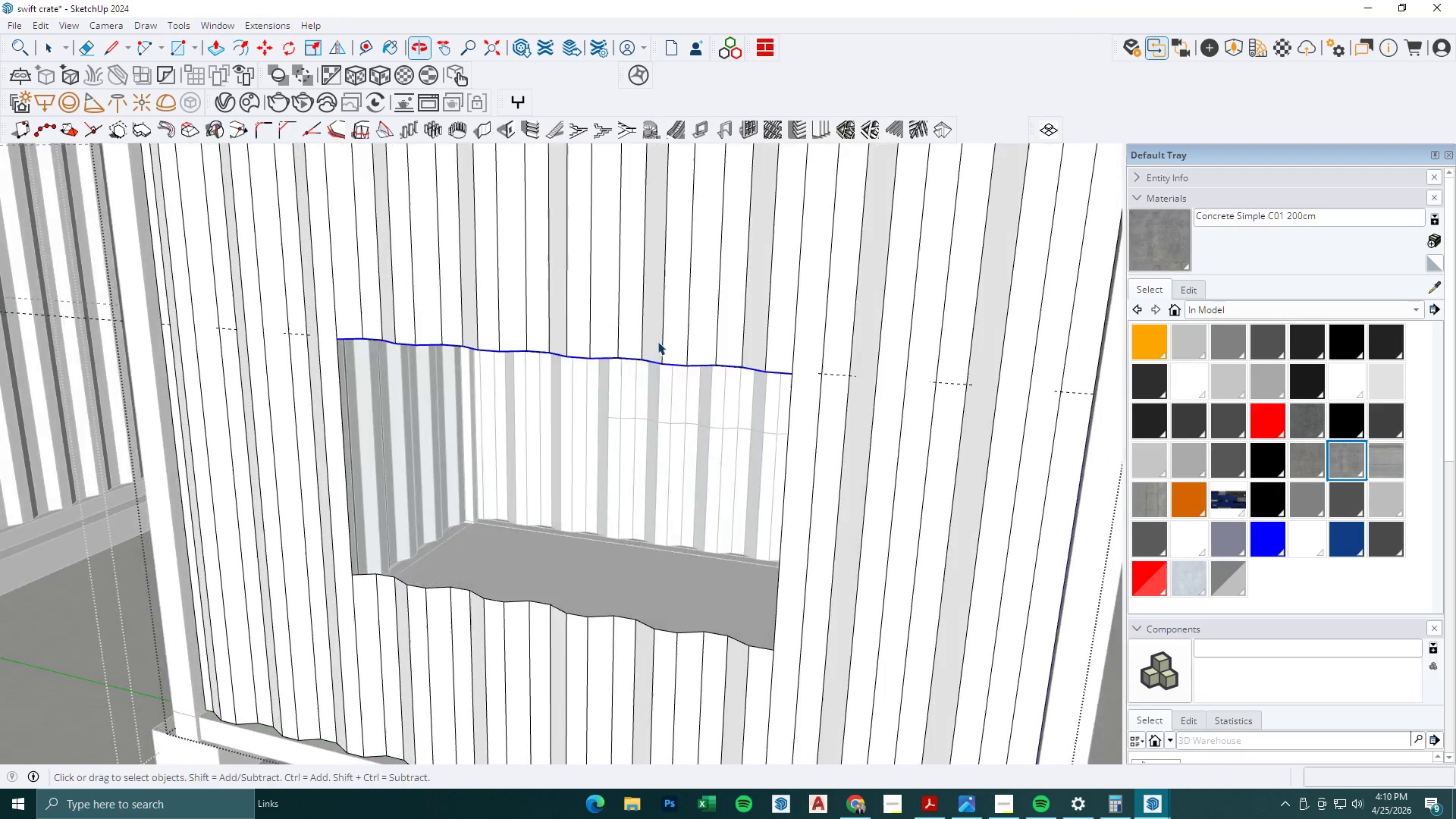 
key(Escape)
 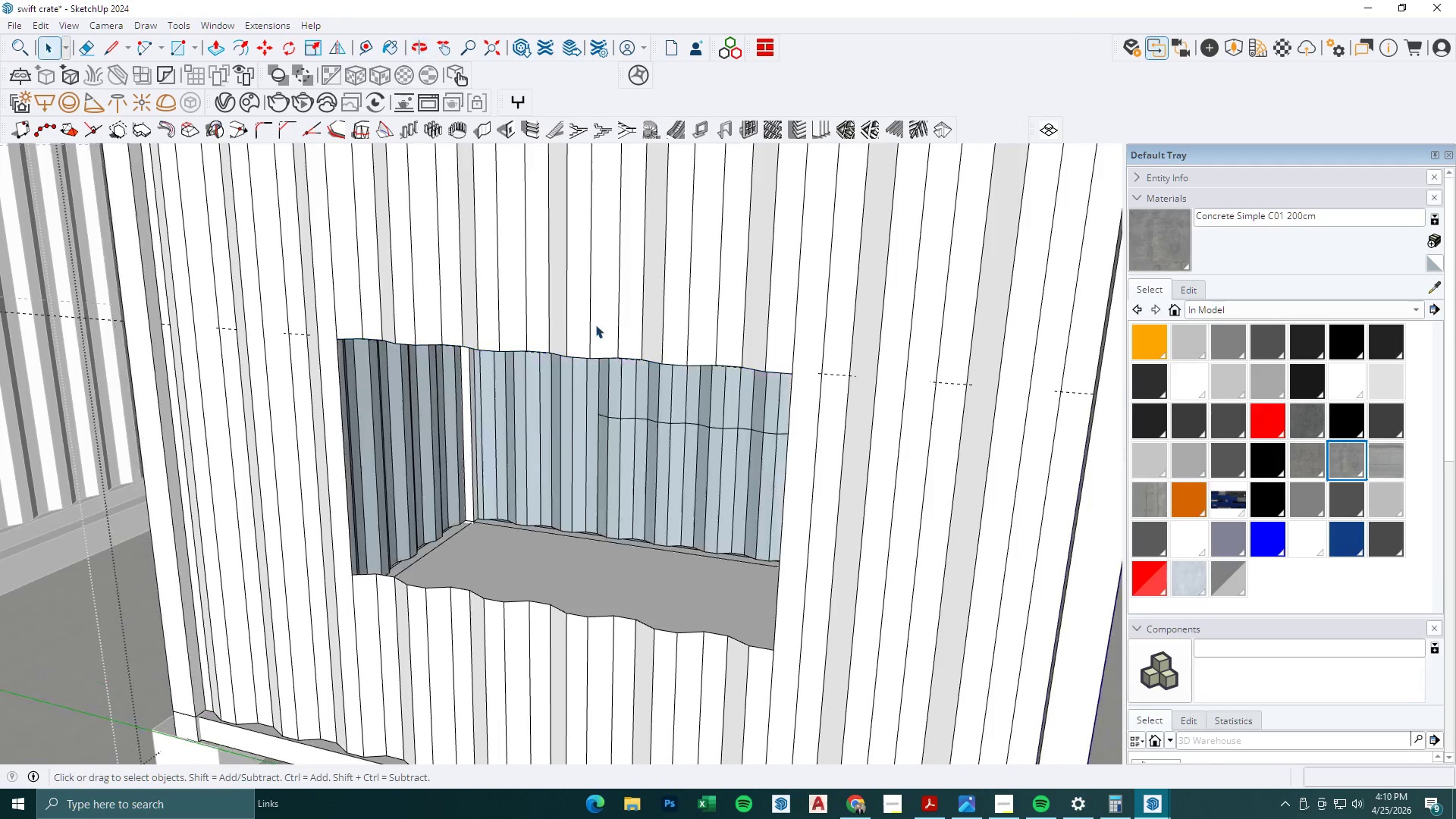 
key(Escape)
 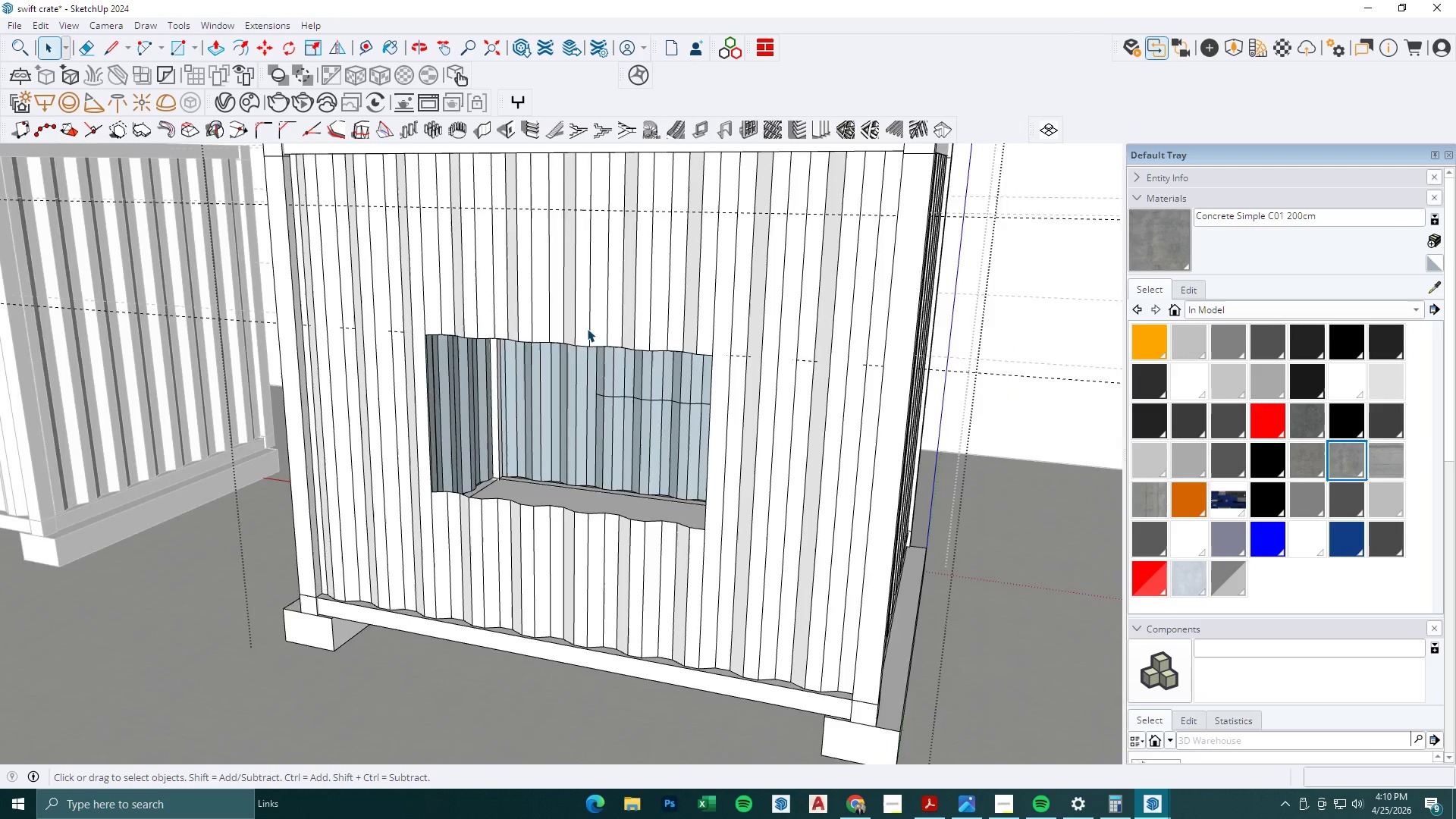 
key(Escape)
 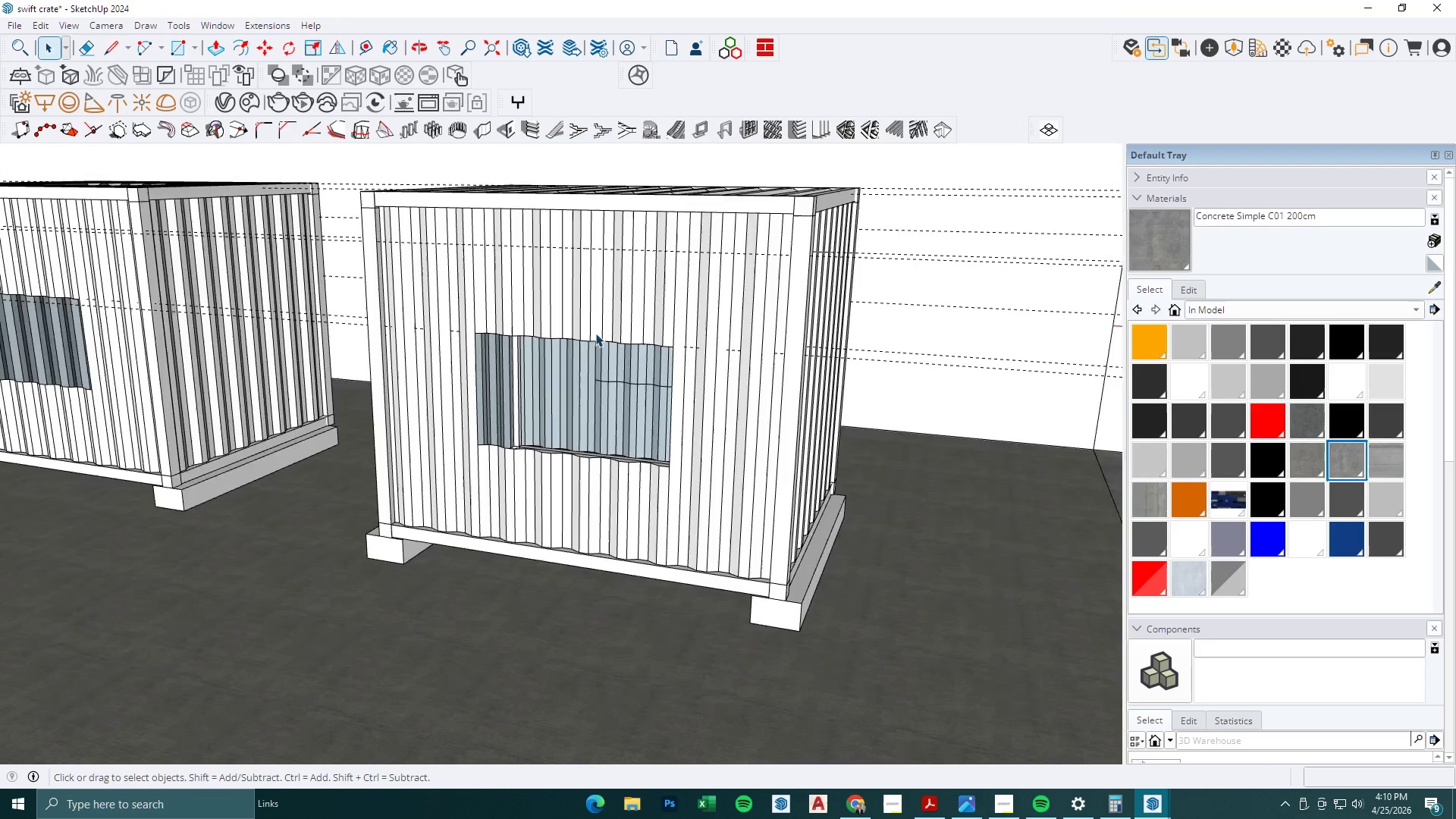 
key(Escape)
 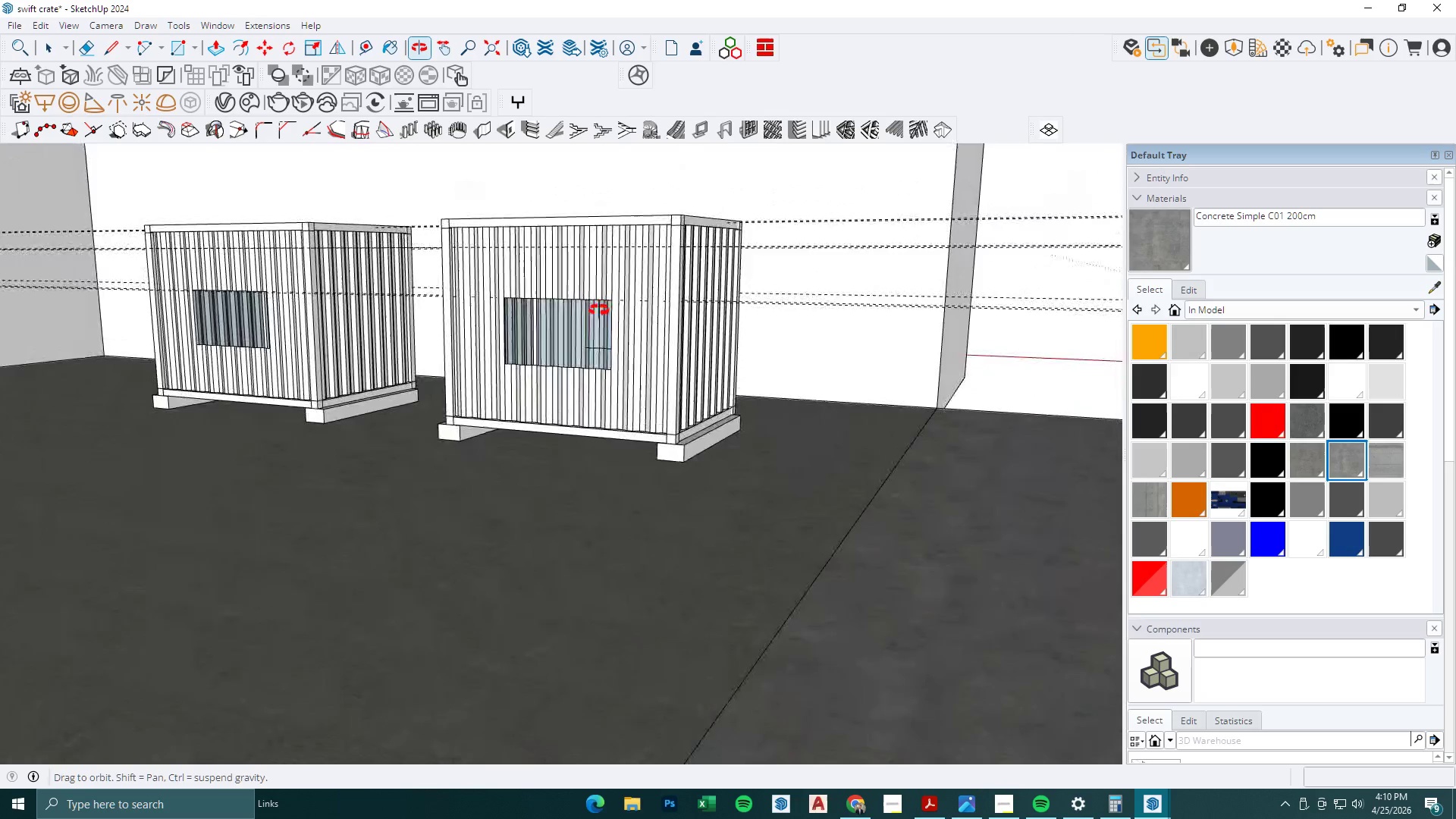 
scroll: coordinate [610, 349], scroll_direction: down, amount: 22.0
 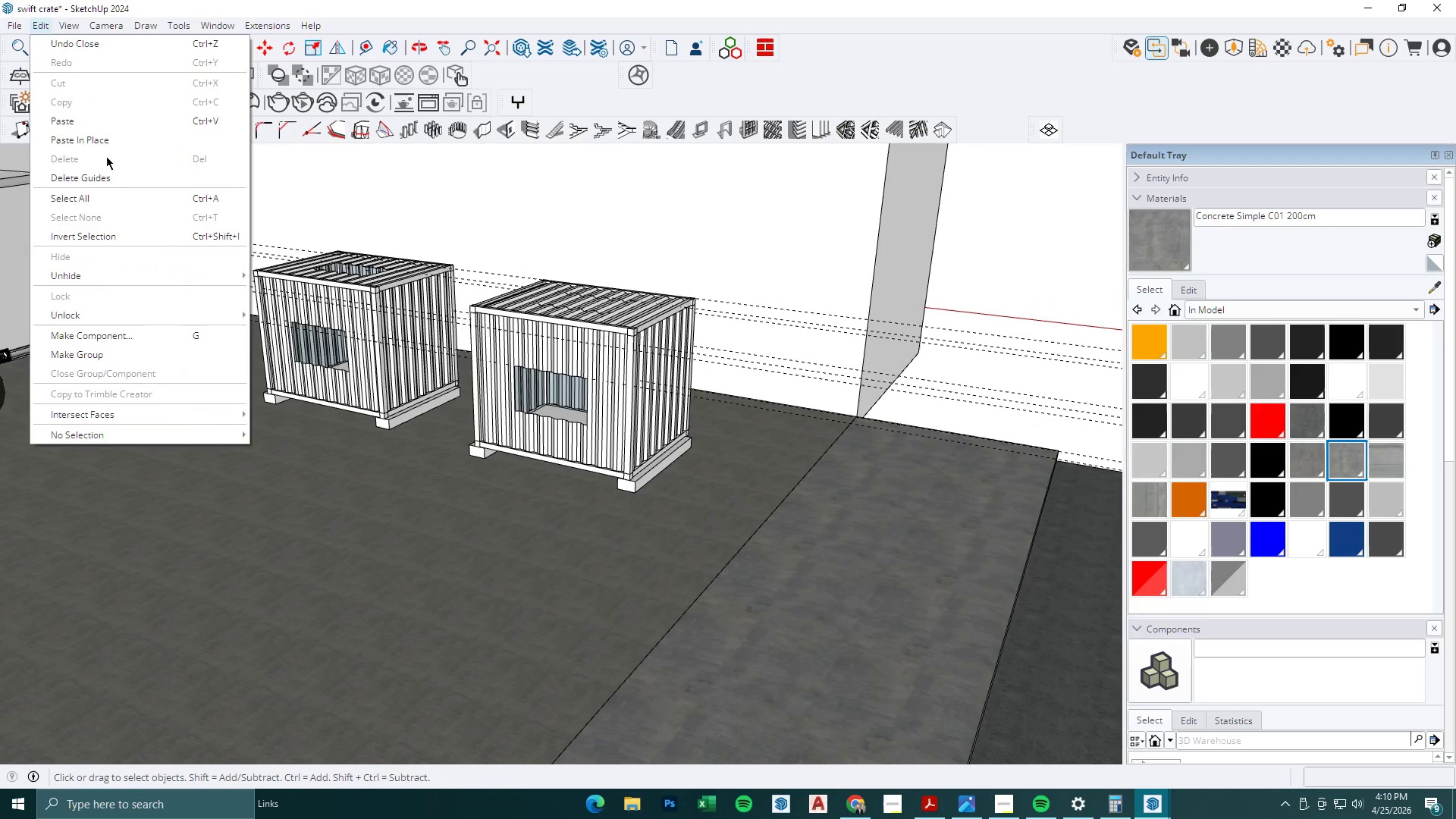 
scroll: coordinate [557, 388], scroll_direction: up, amount: 15.0
 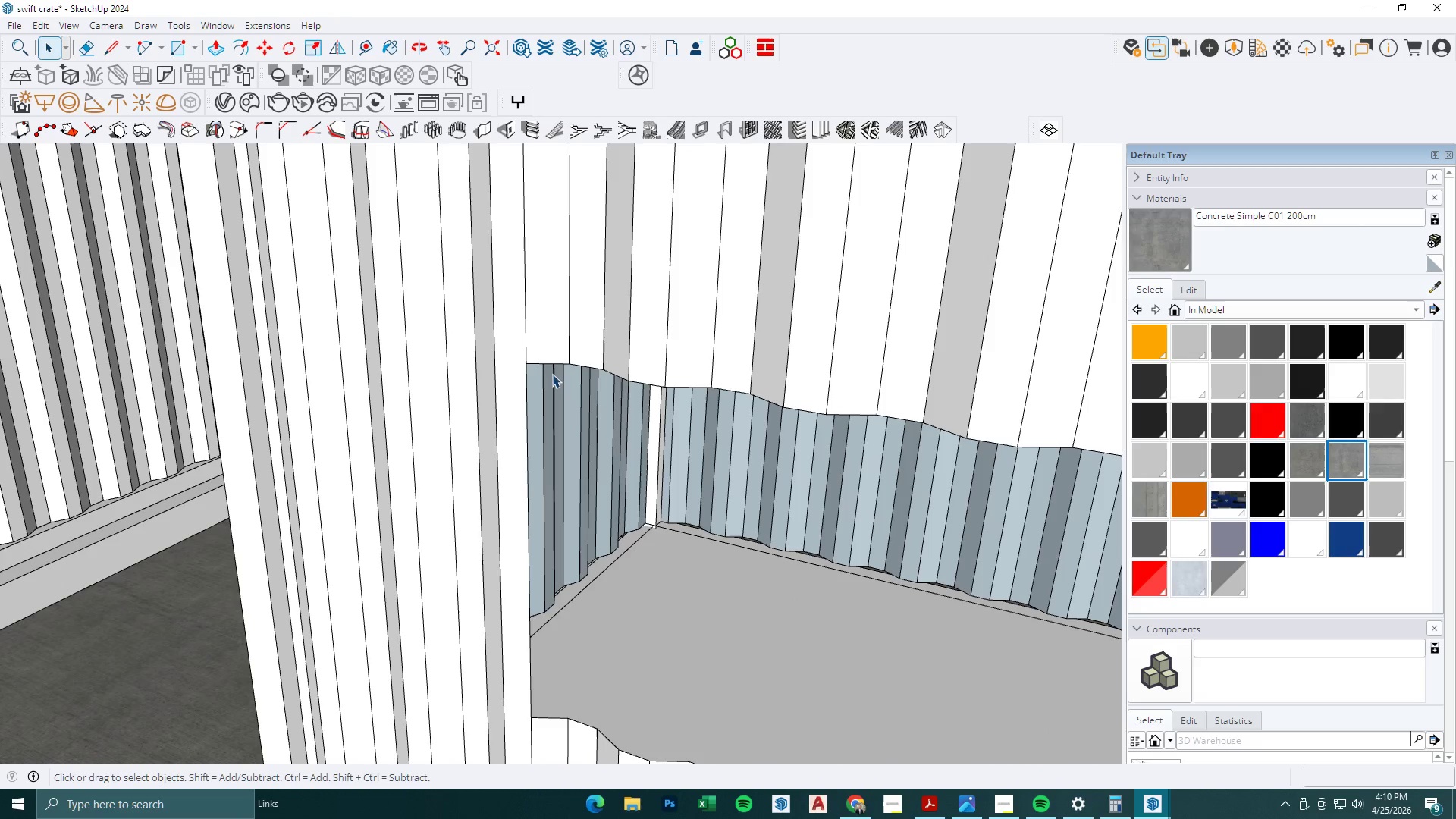 
key(R)
 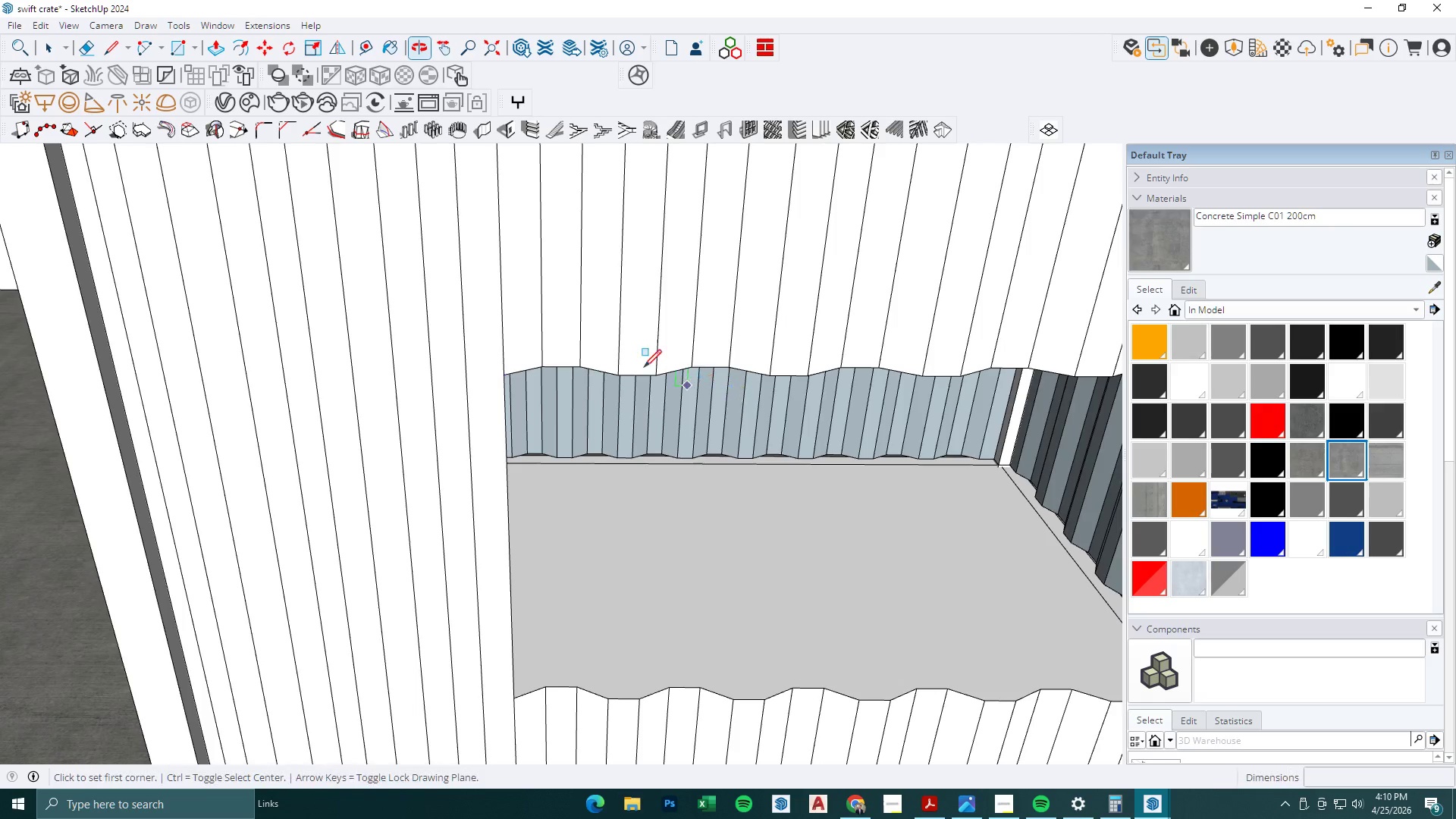 
left_click([662, 376])
 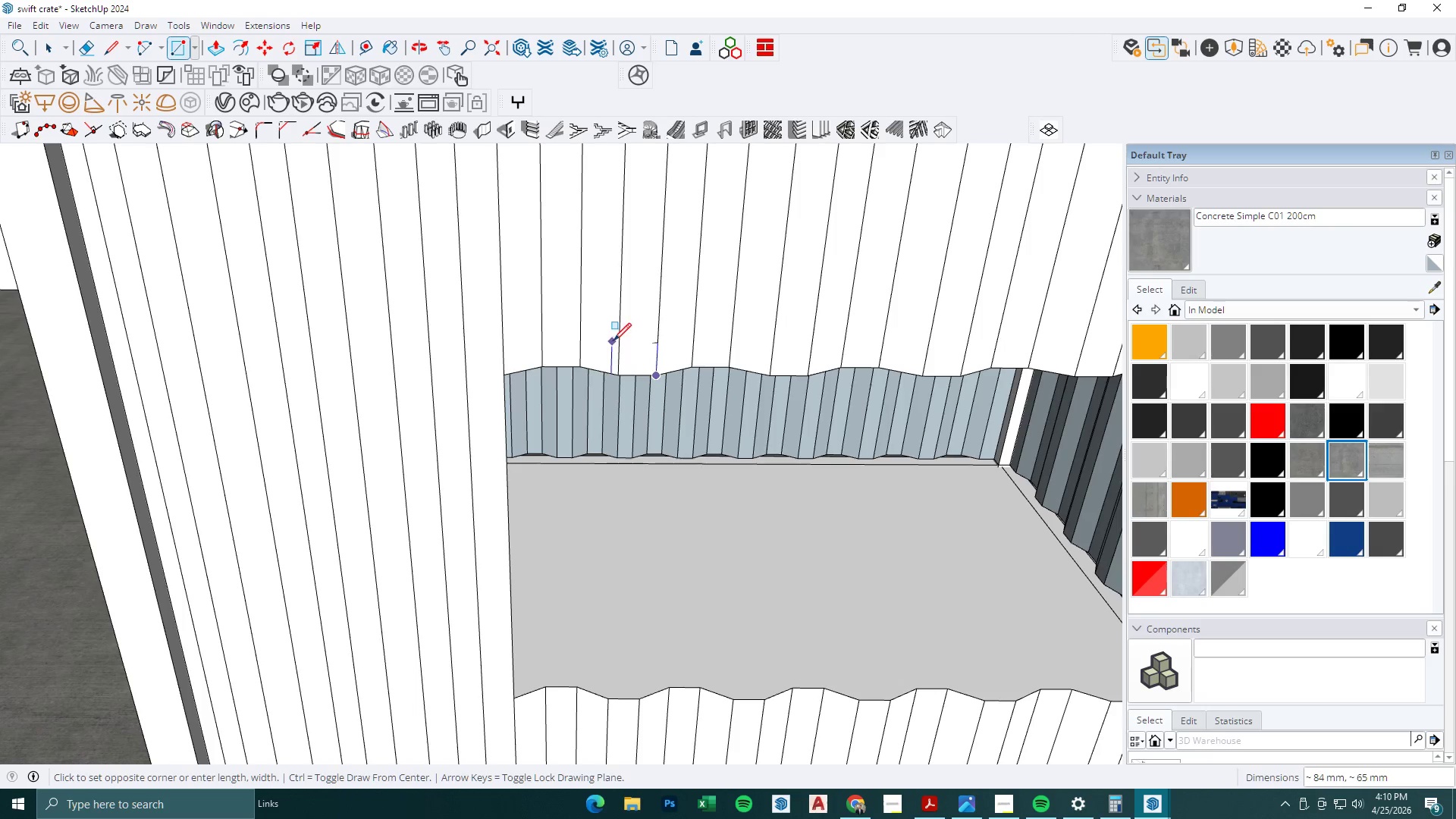 
left_click([616, 340])
 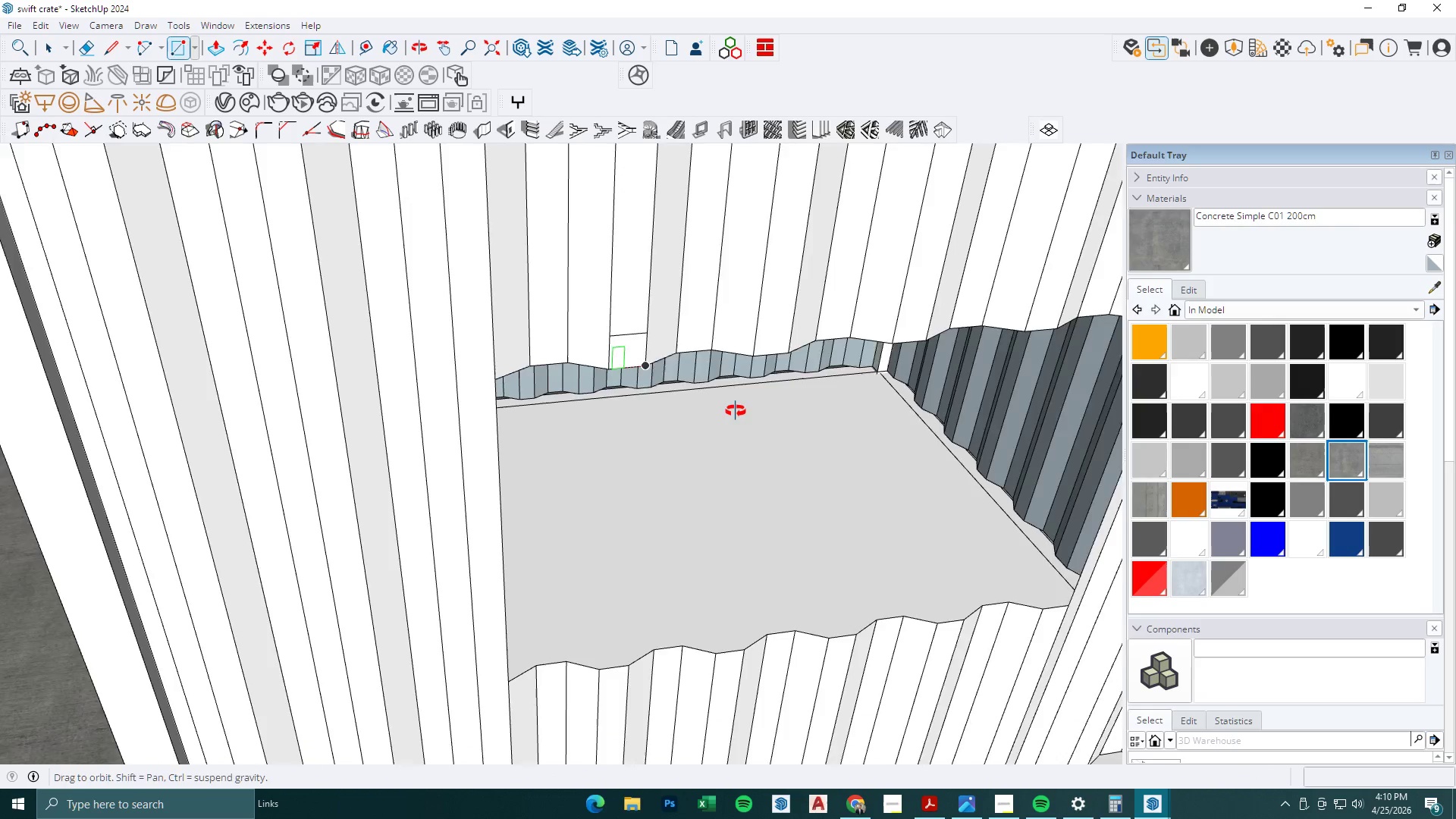 
key(P)
 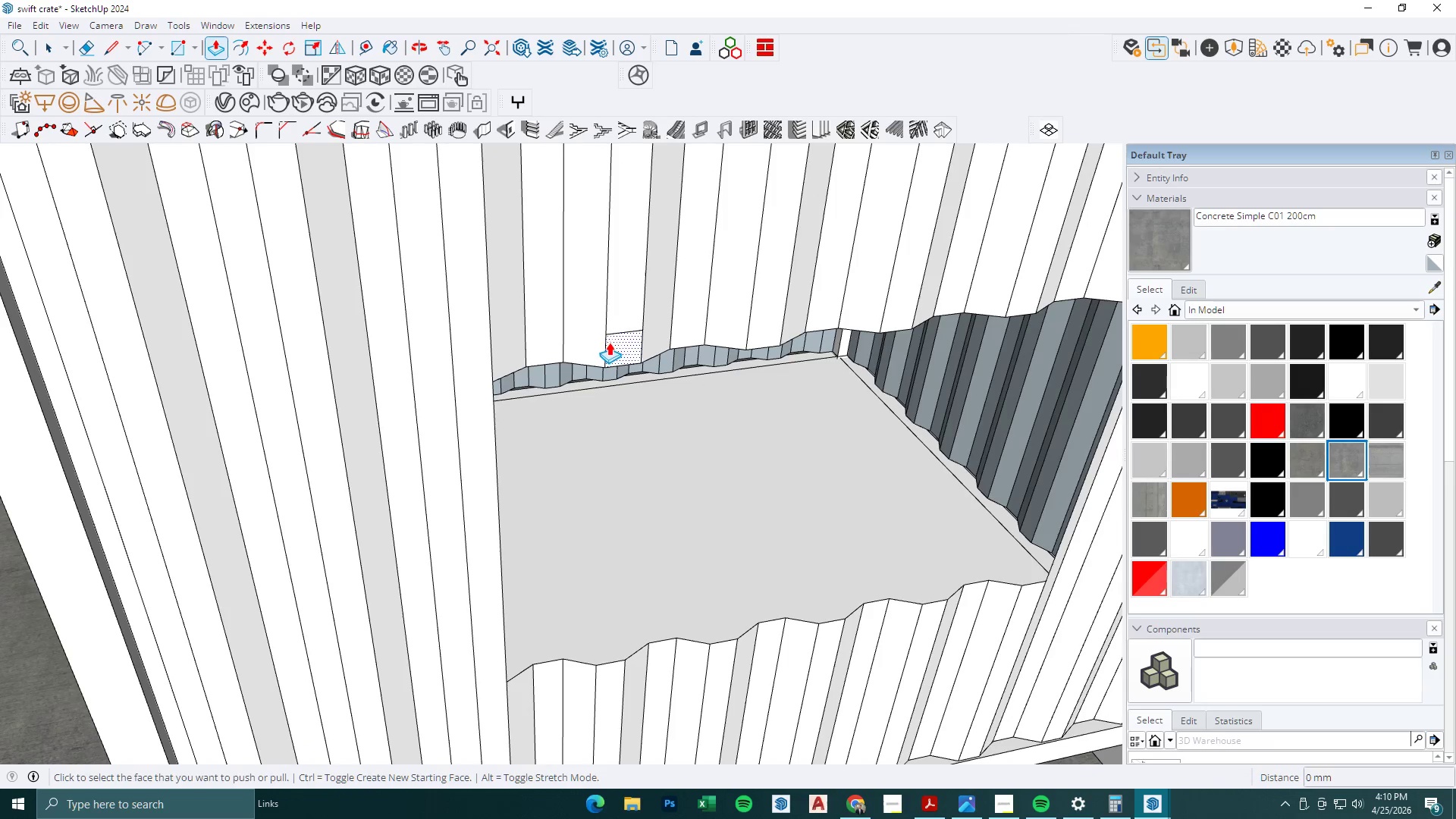 
left_click([627, 346])
 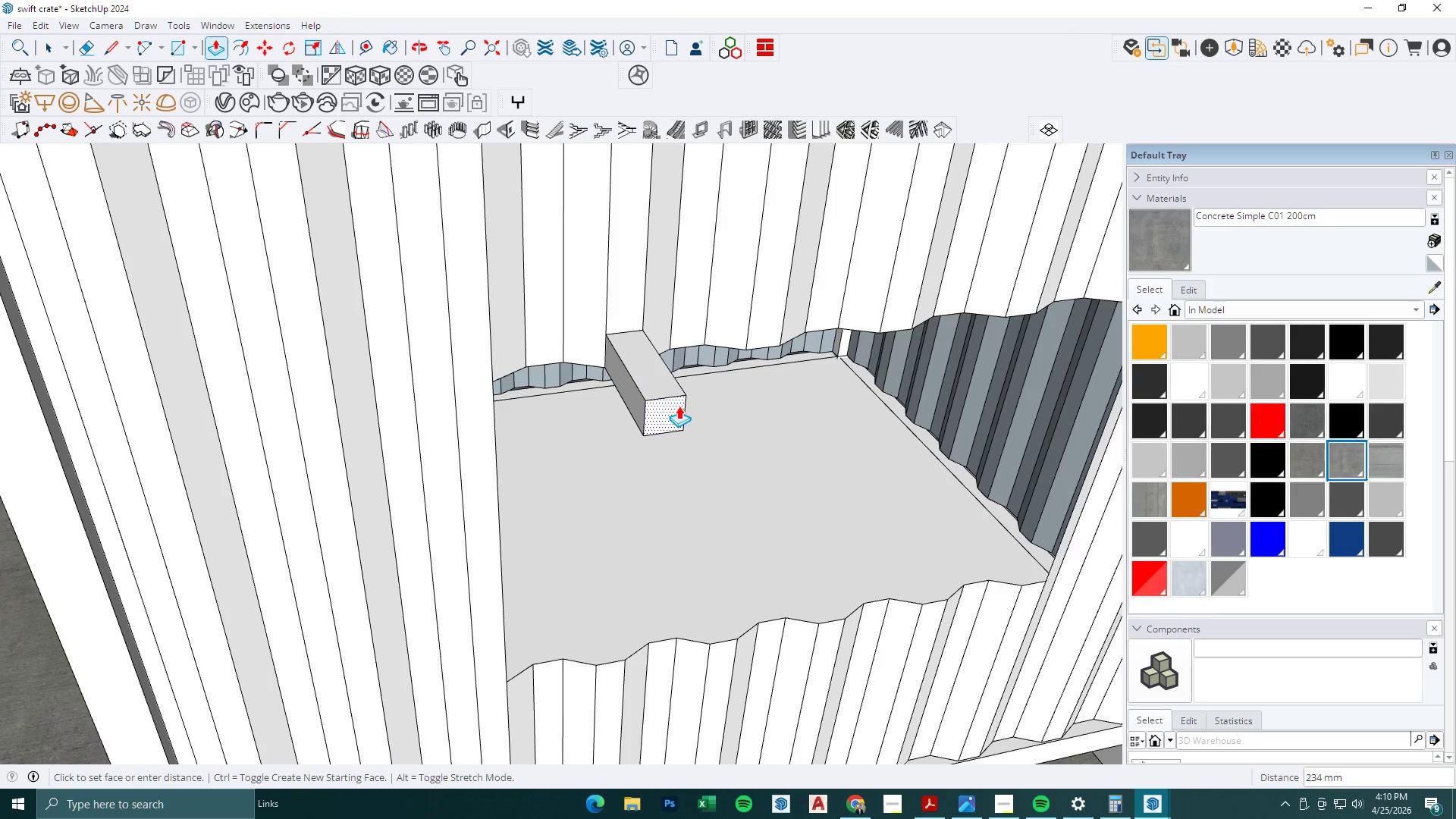 
key(Numpad6)
 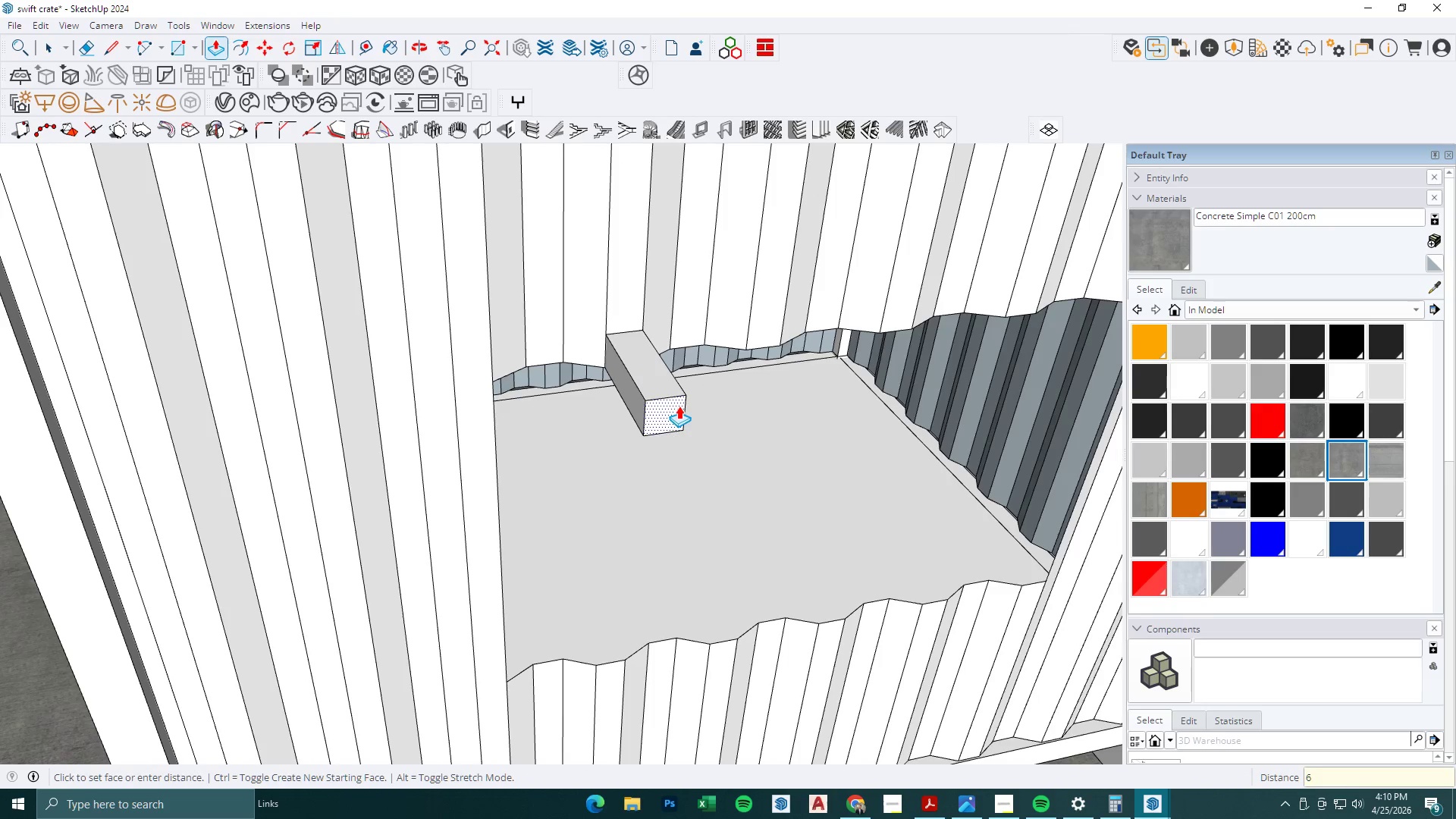 
key(Numpad0)
 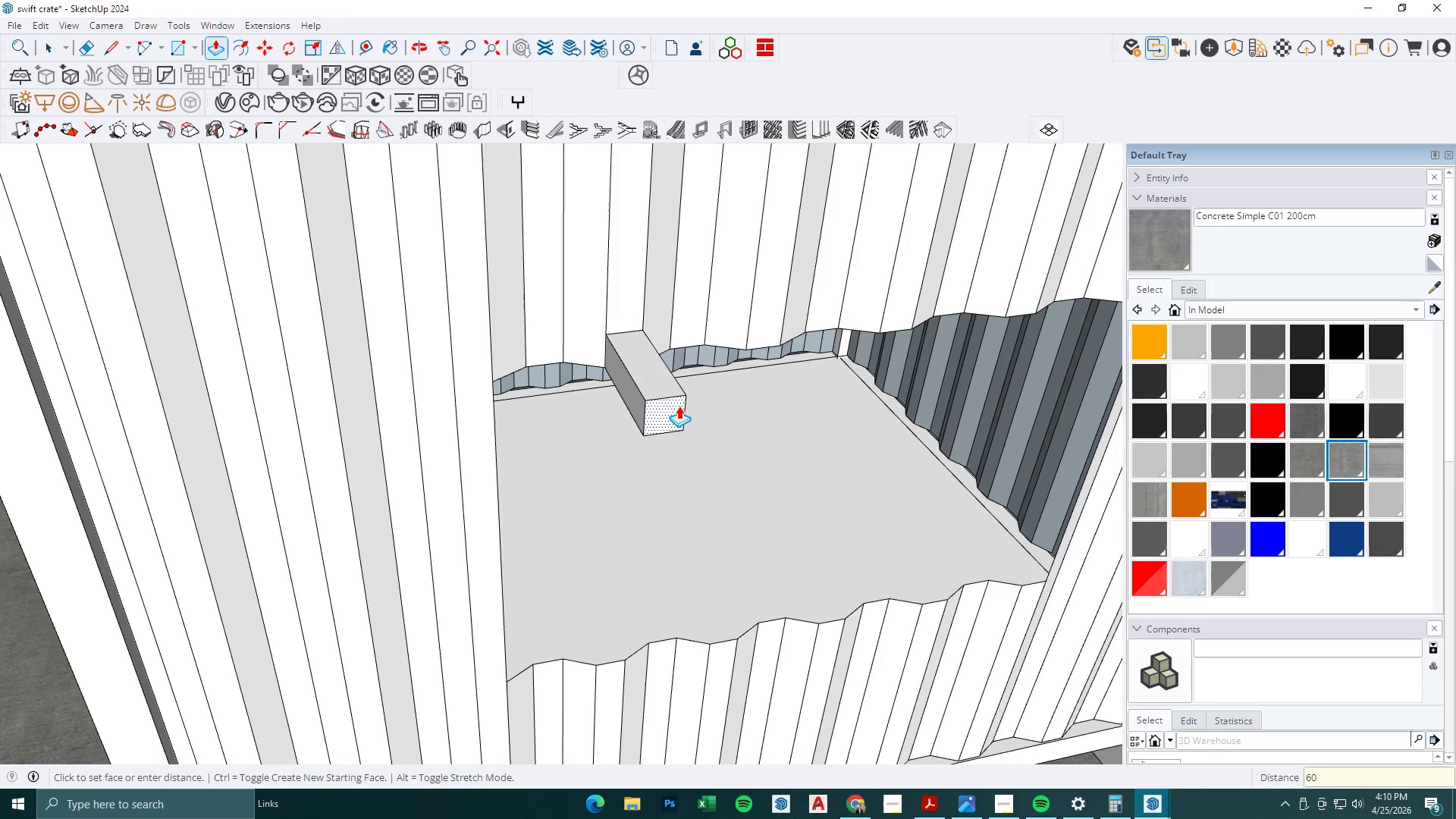 
key(Numpad0)
 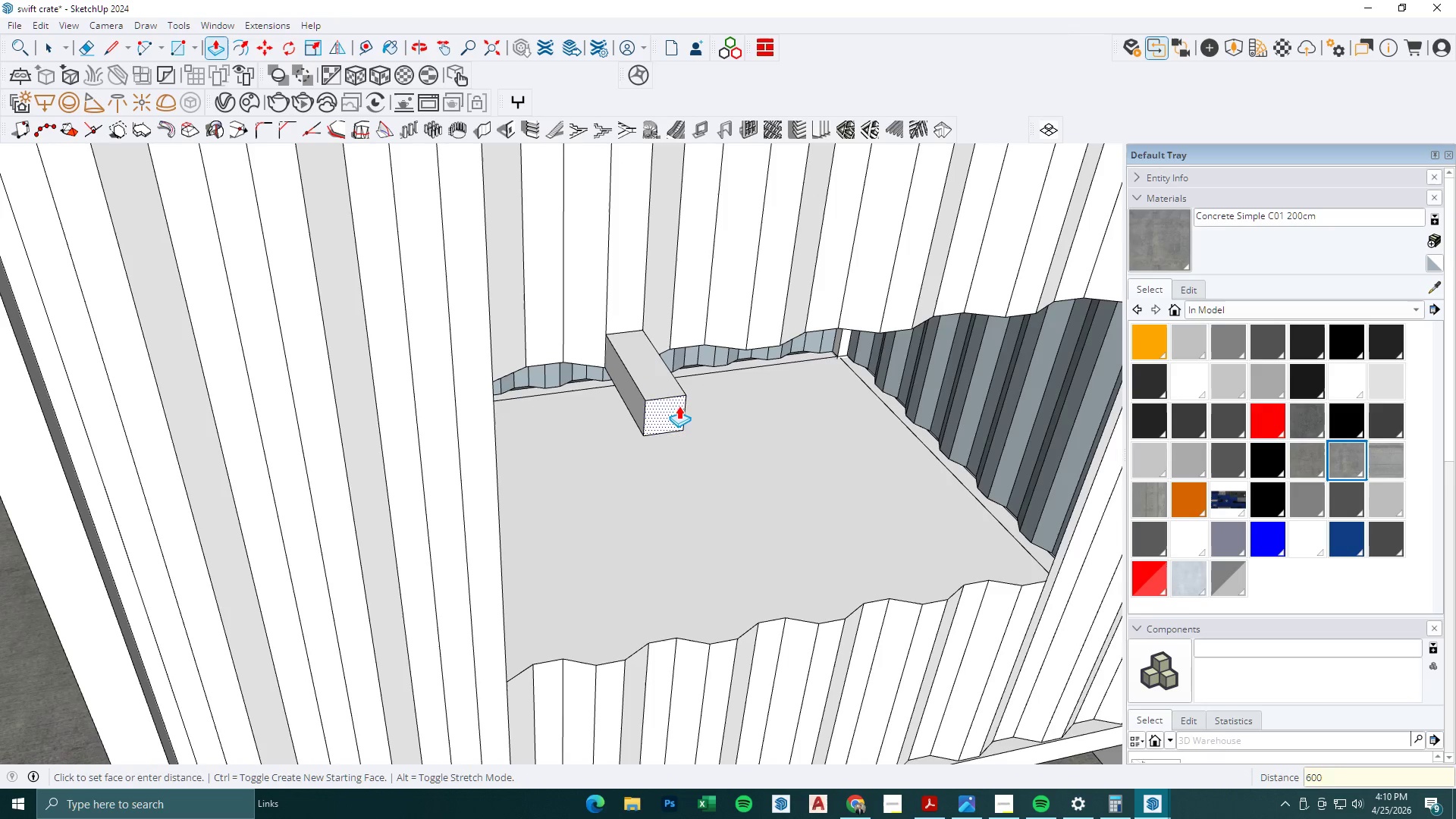 
key(NumpadEnter)
 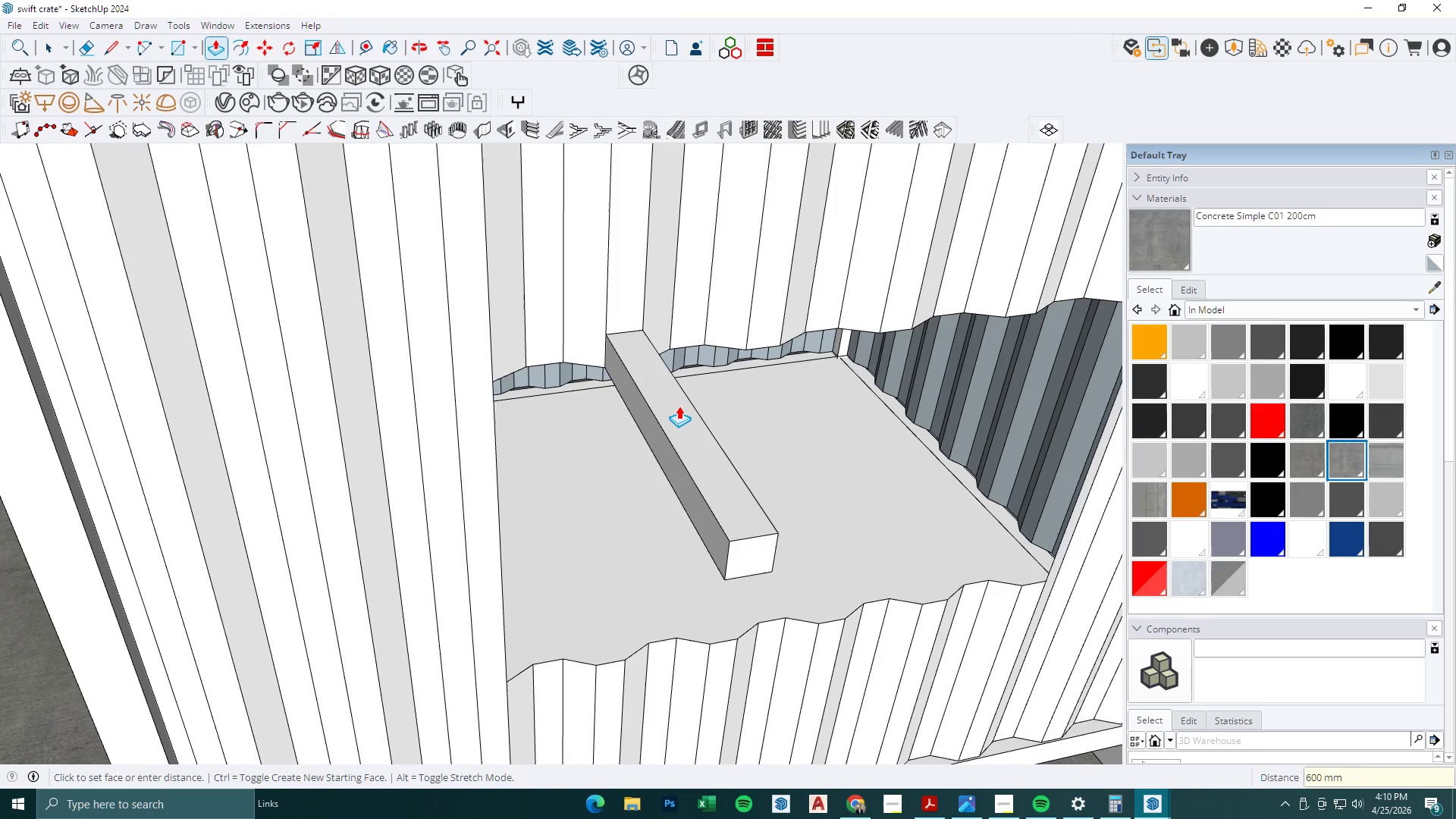 
key(Space)
 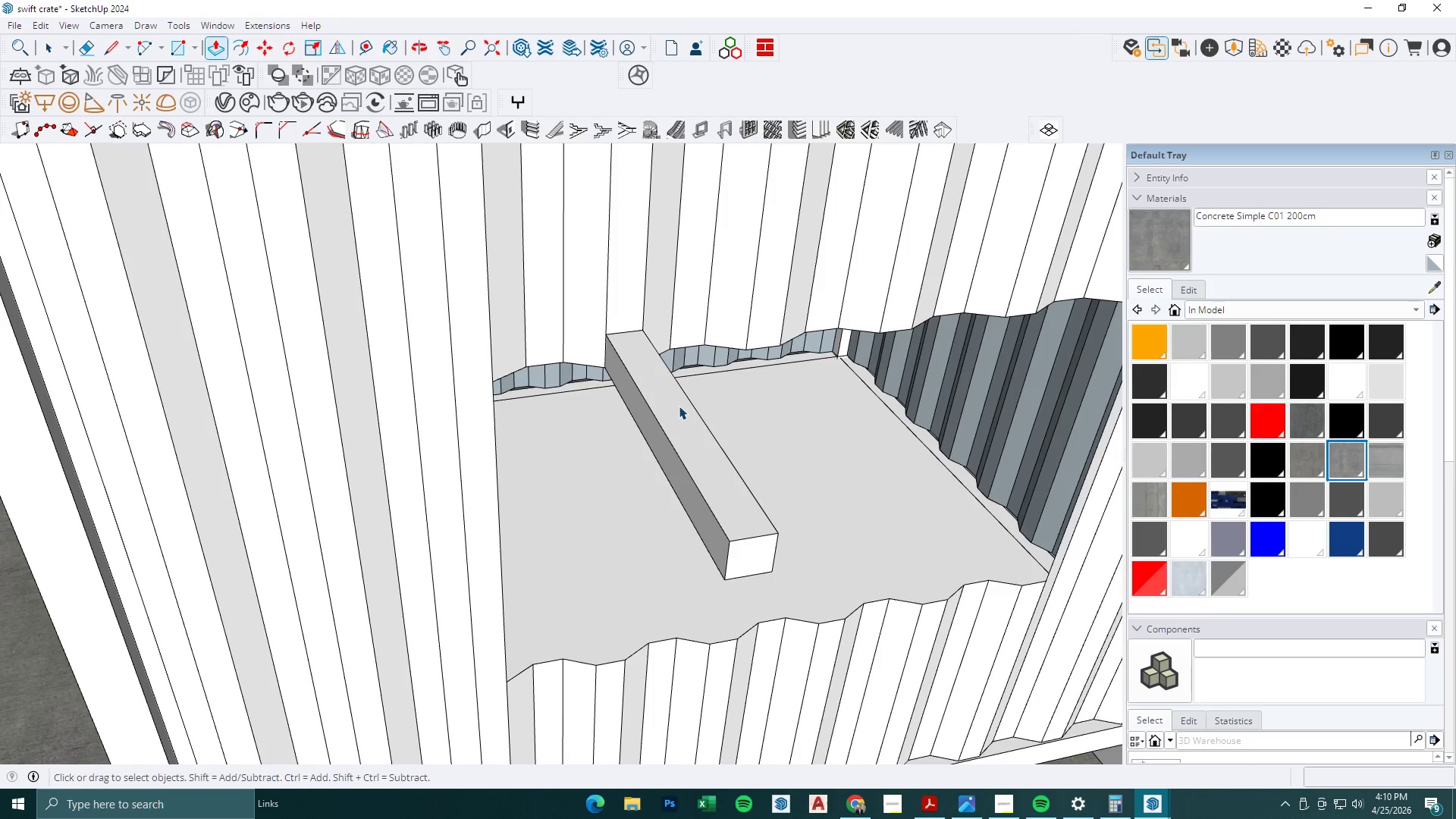 
double_click([679, 406])
 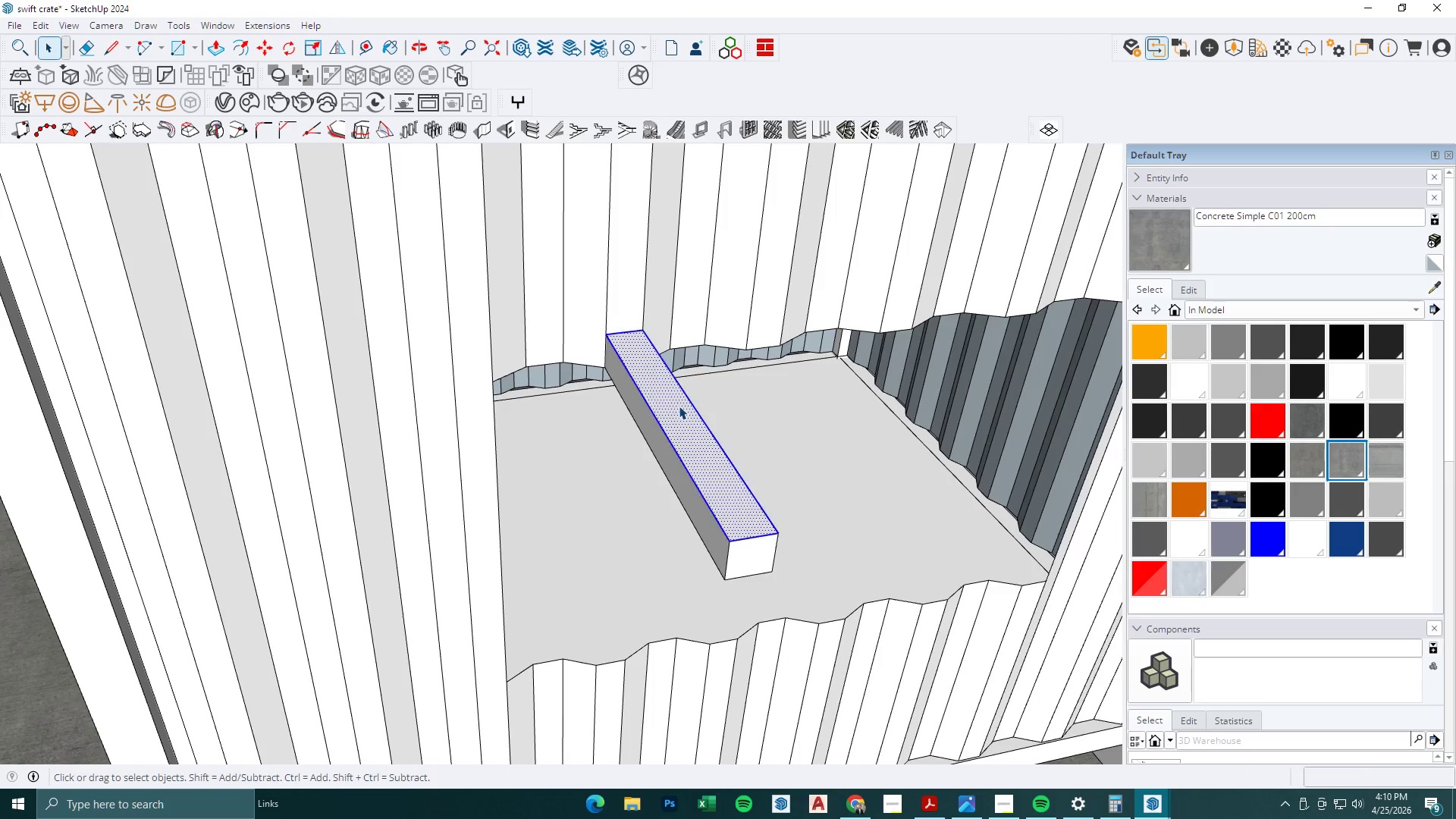 
triple_click([679, 406])
 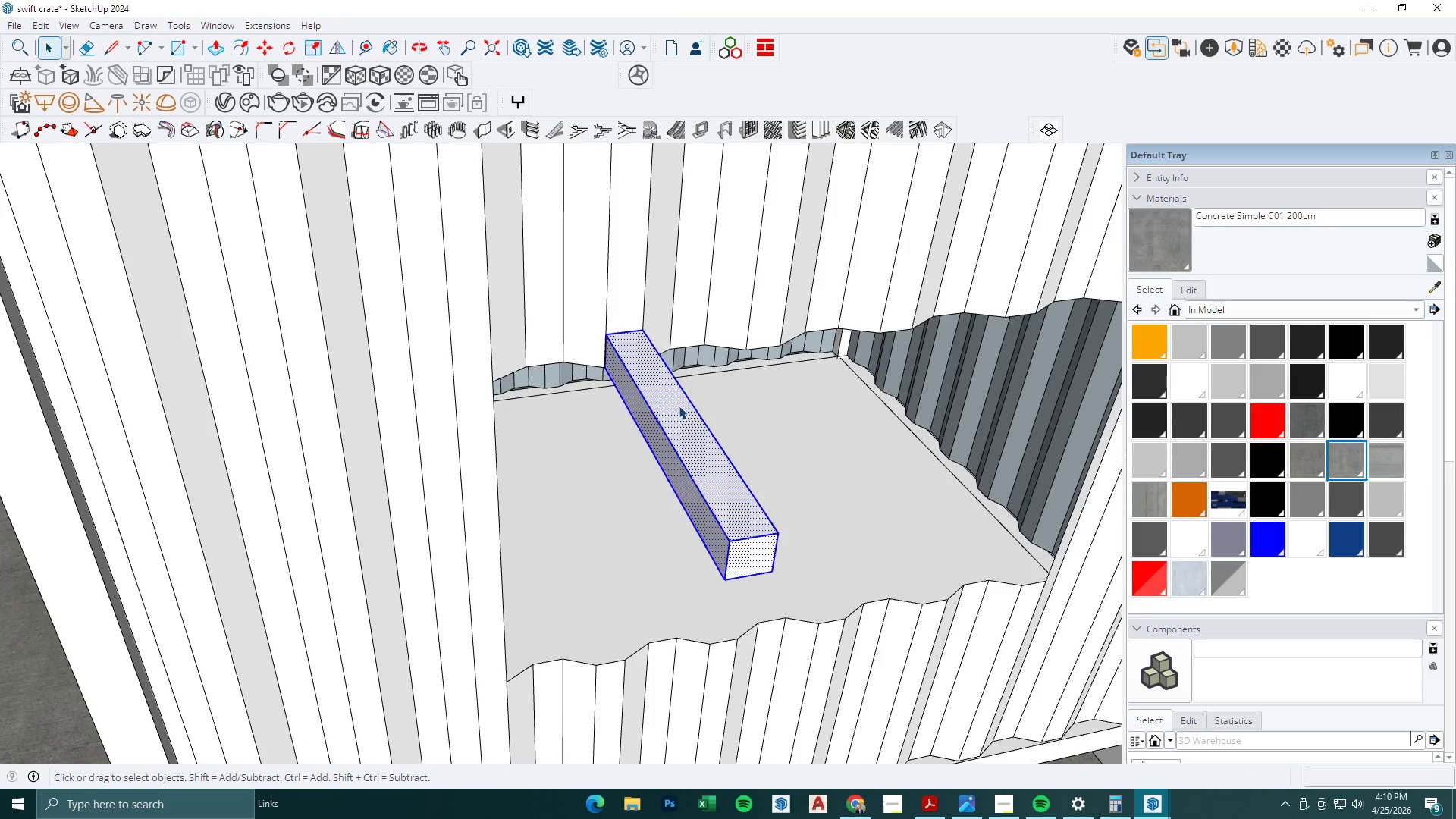 
triple_click([679, 406])
 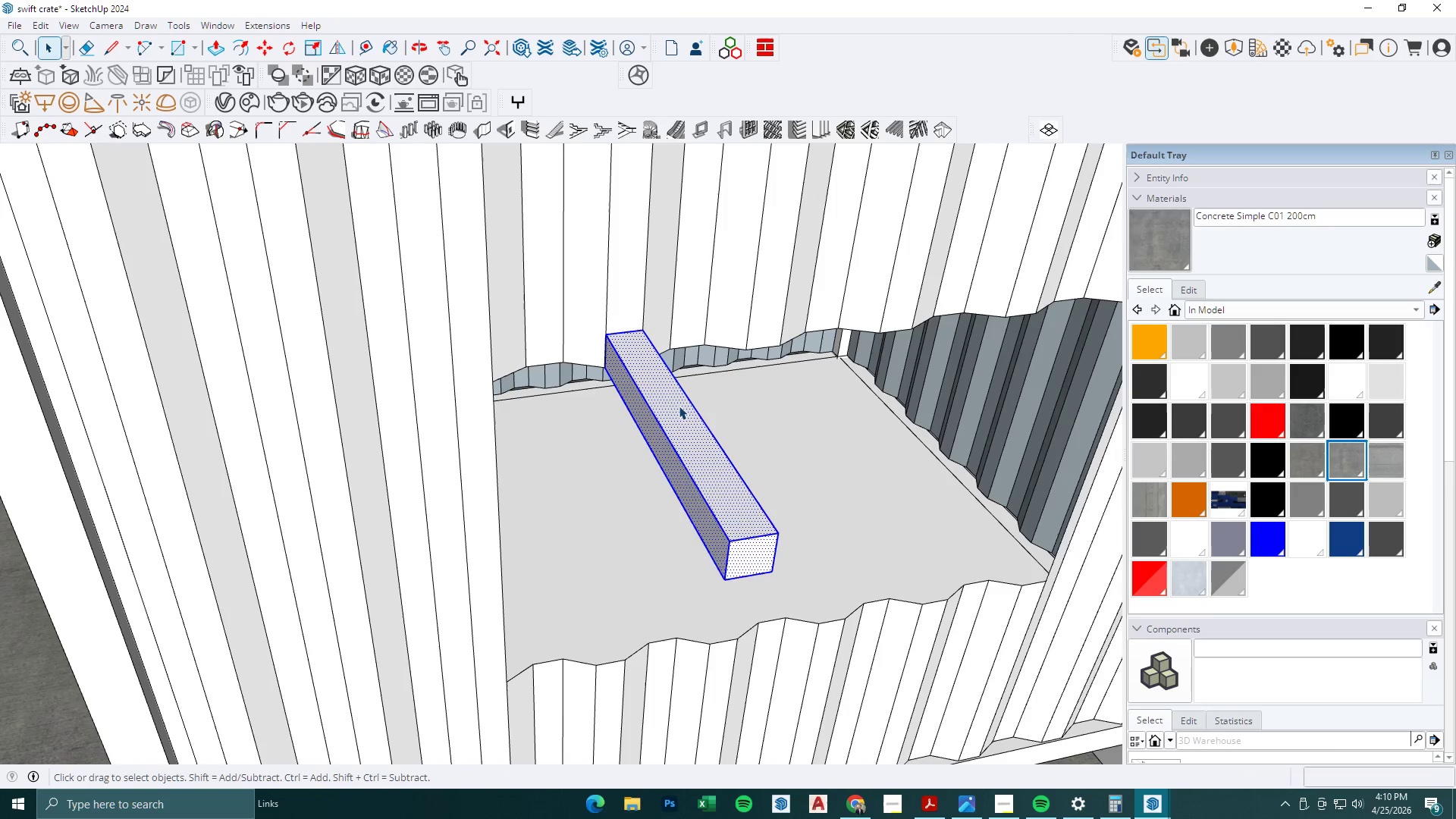 
right_click([679, 406])
 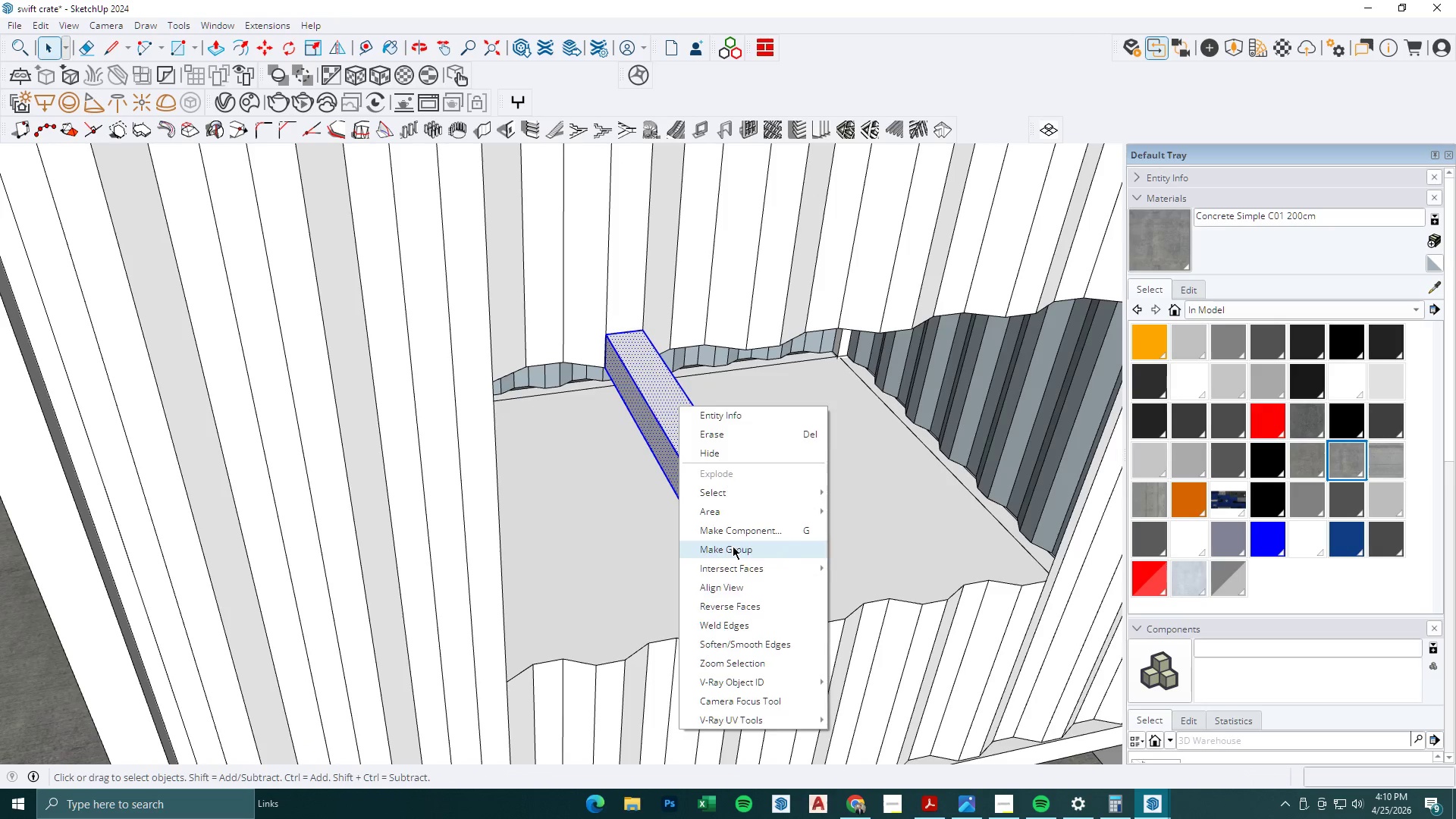 
double_click([679, 458])
 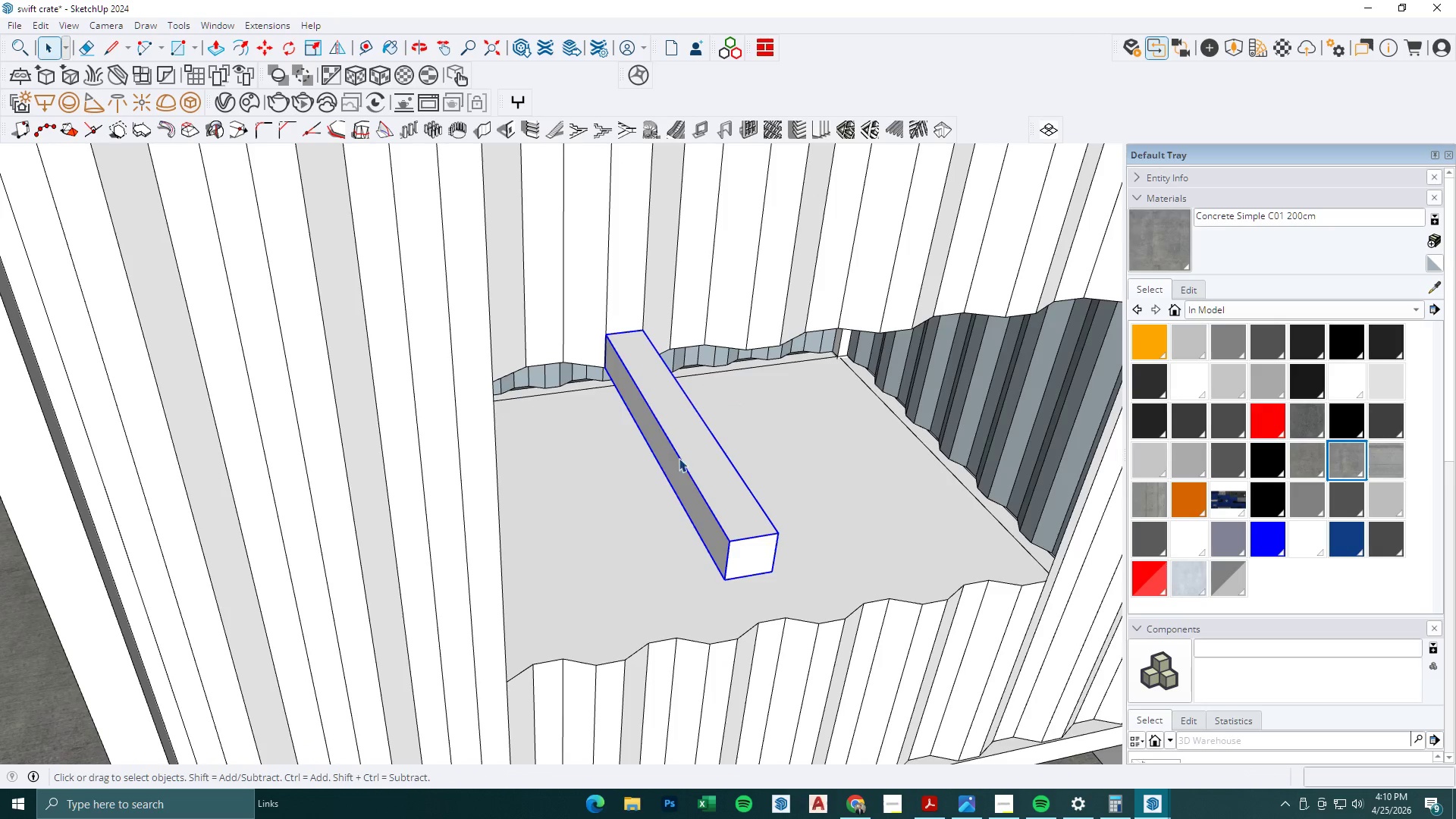 
triple_click([679, 458])
 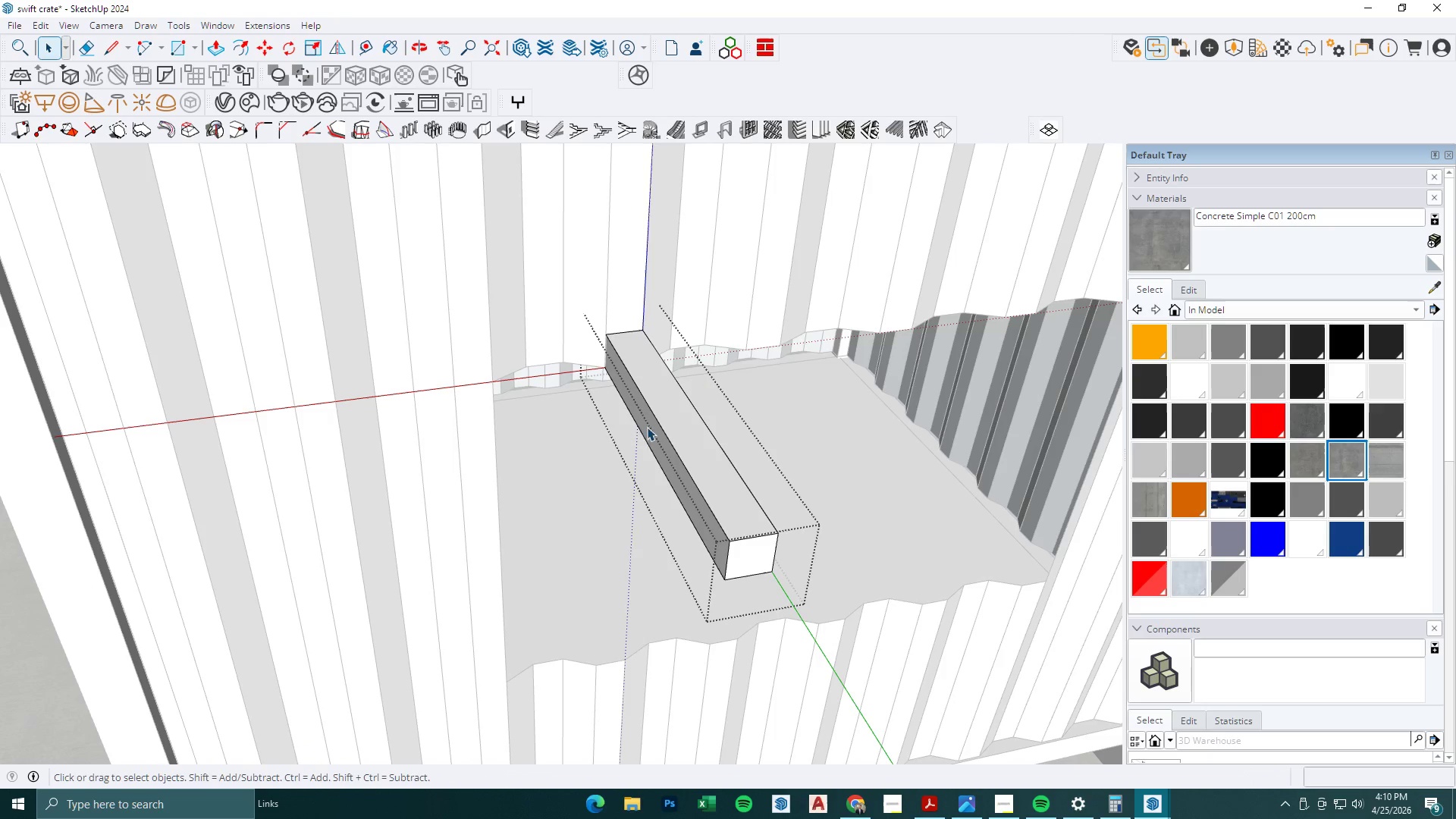 
key(BracketLeft)
 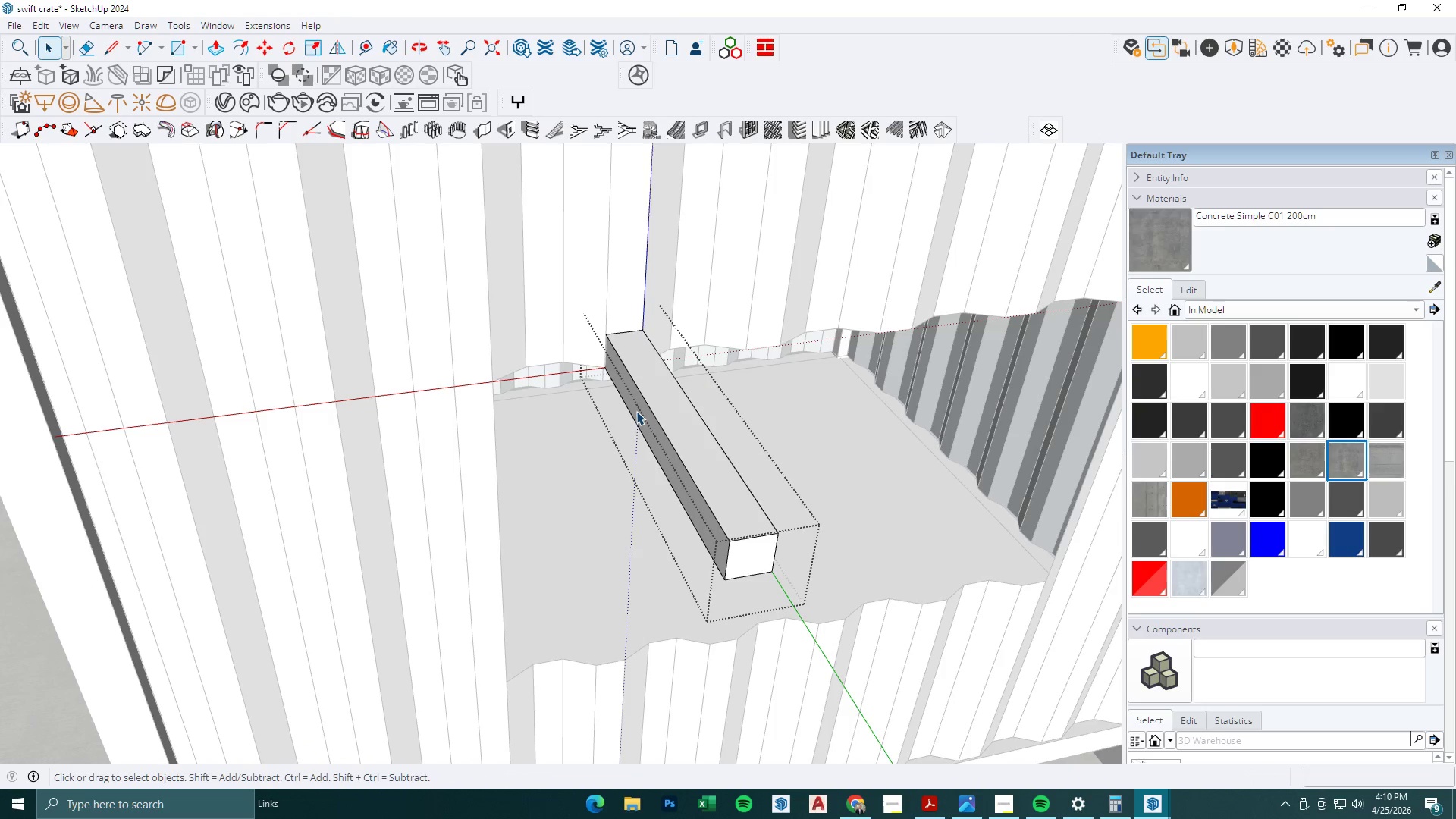 
key(P)
 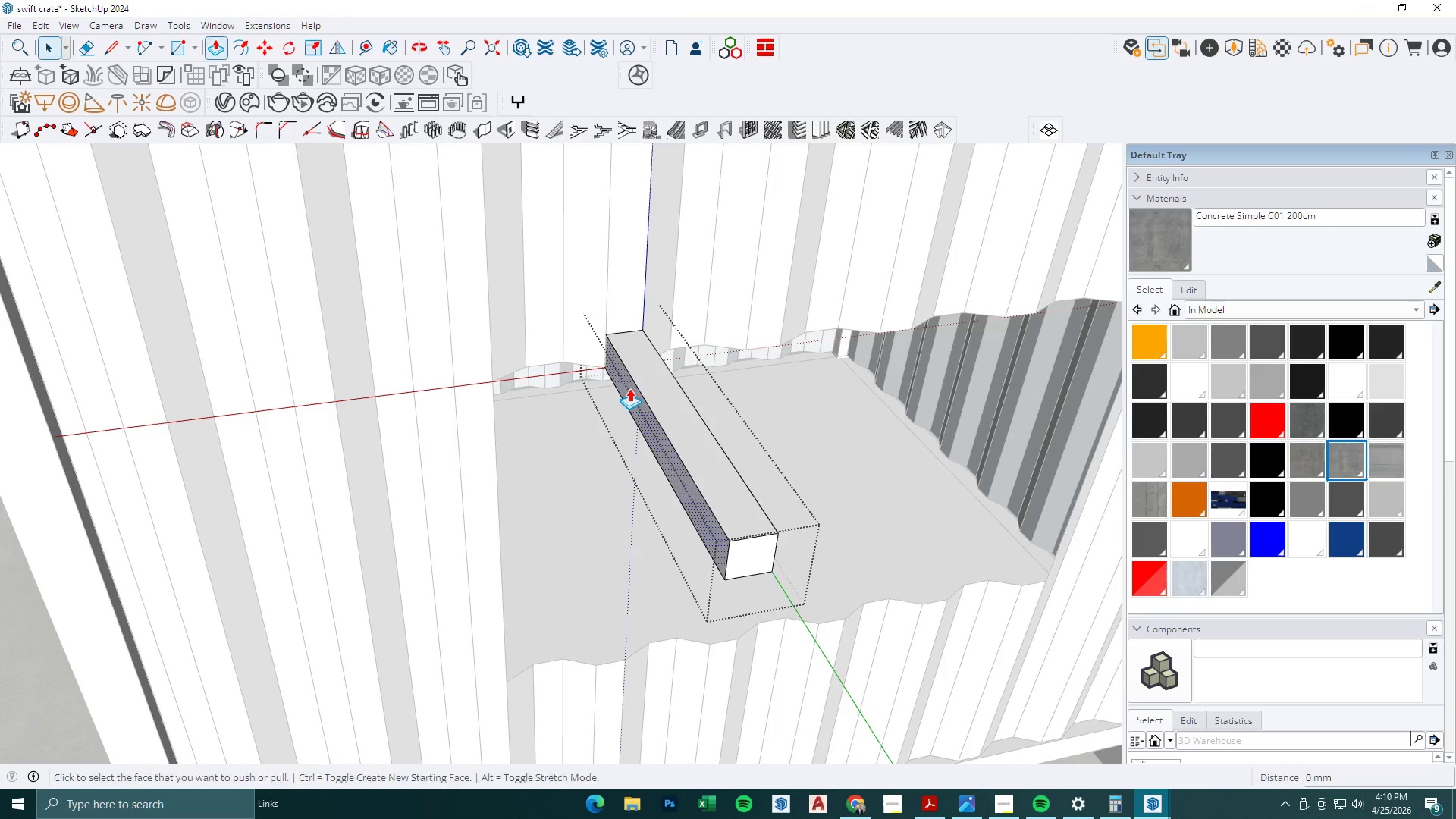 
left_click([629, 388])
 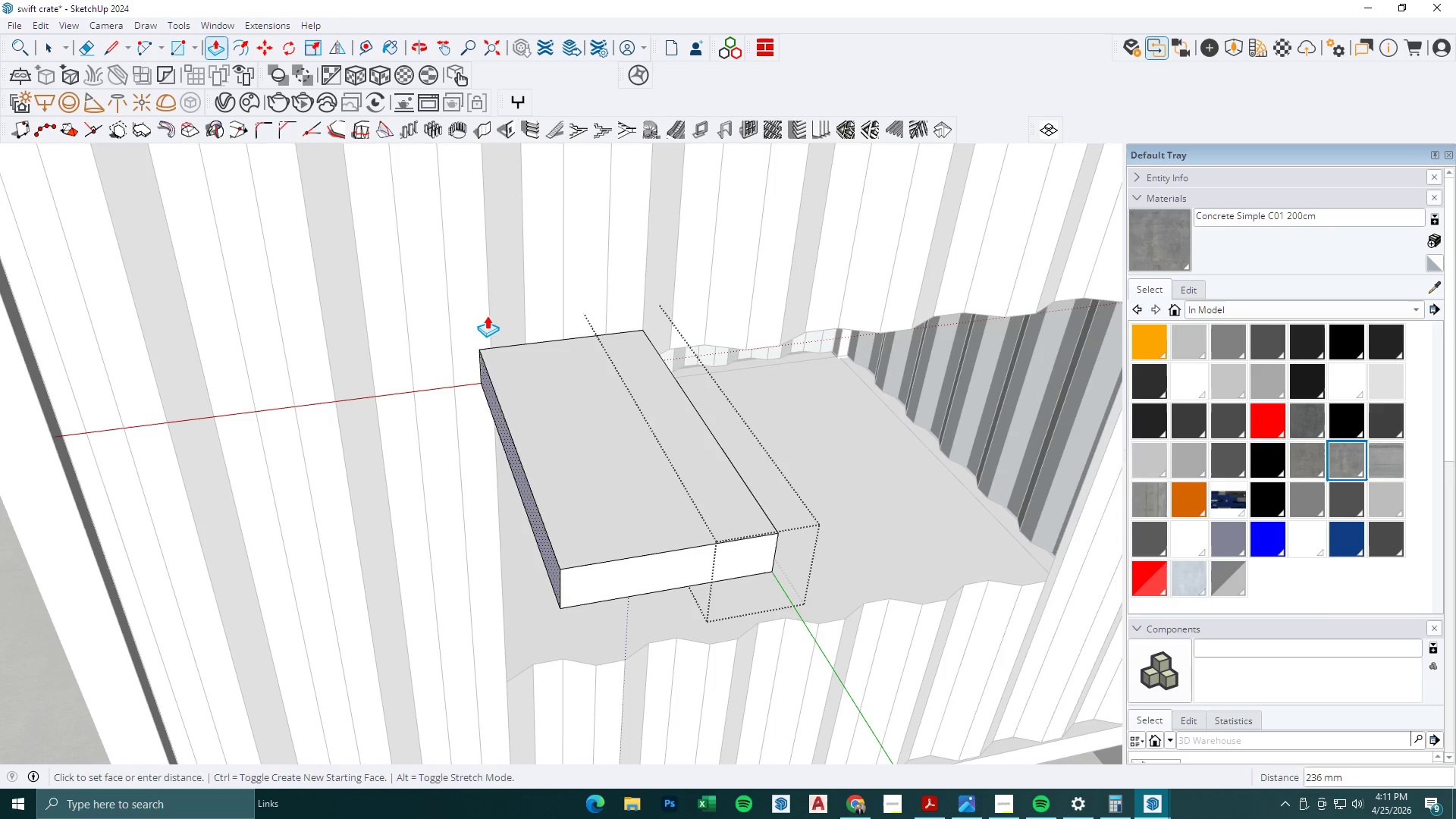 
scroll: coordinate [421, 383], scroll_direction: down, amount: 6.0
 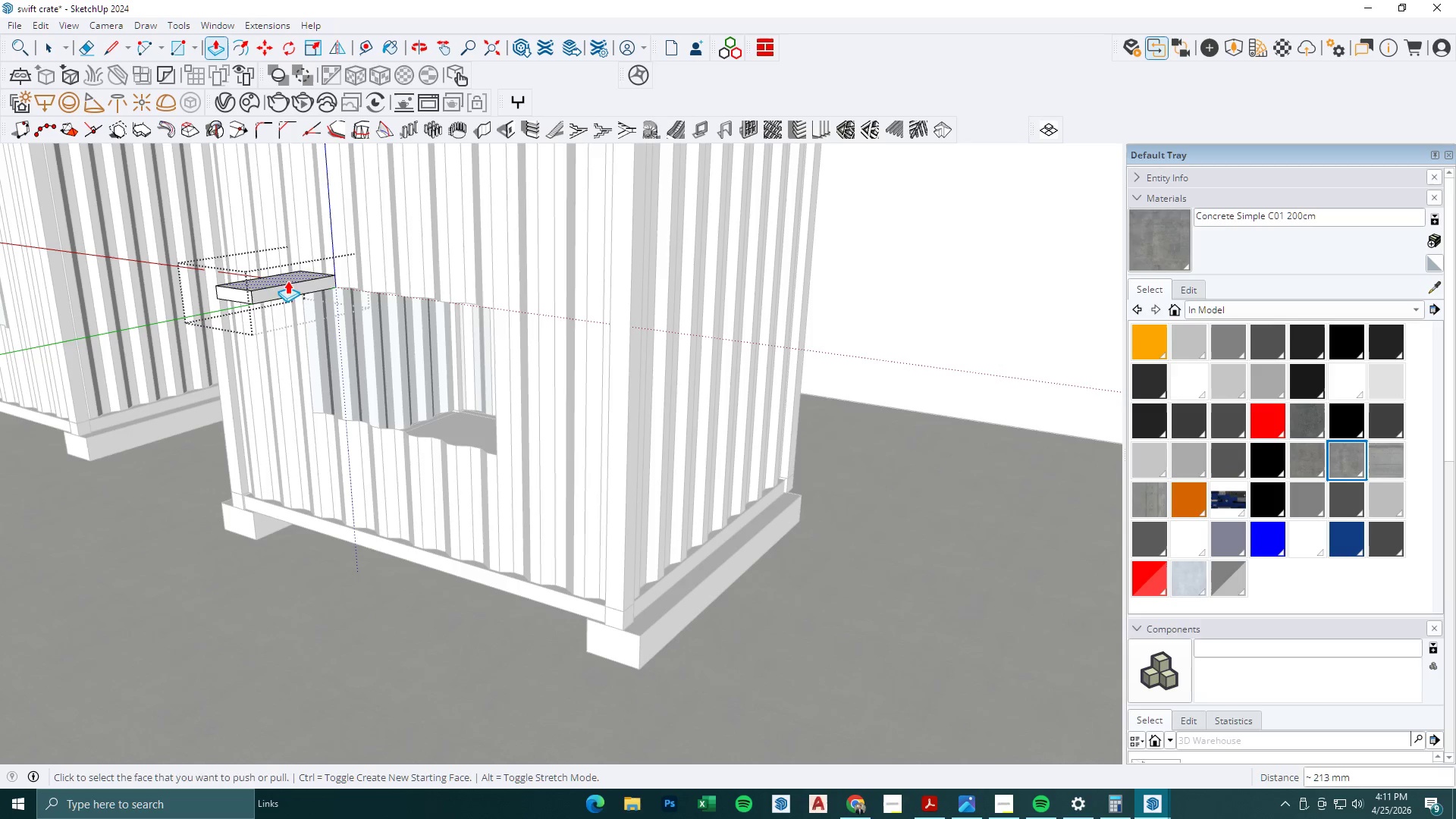 
left_click([297, 287])
 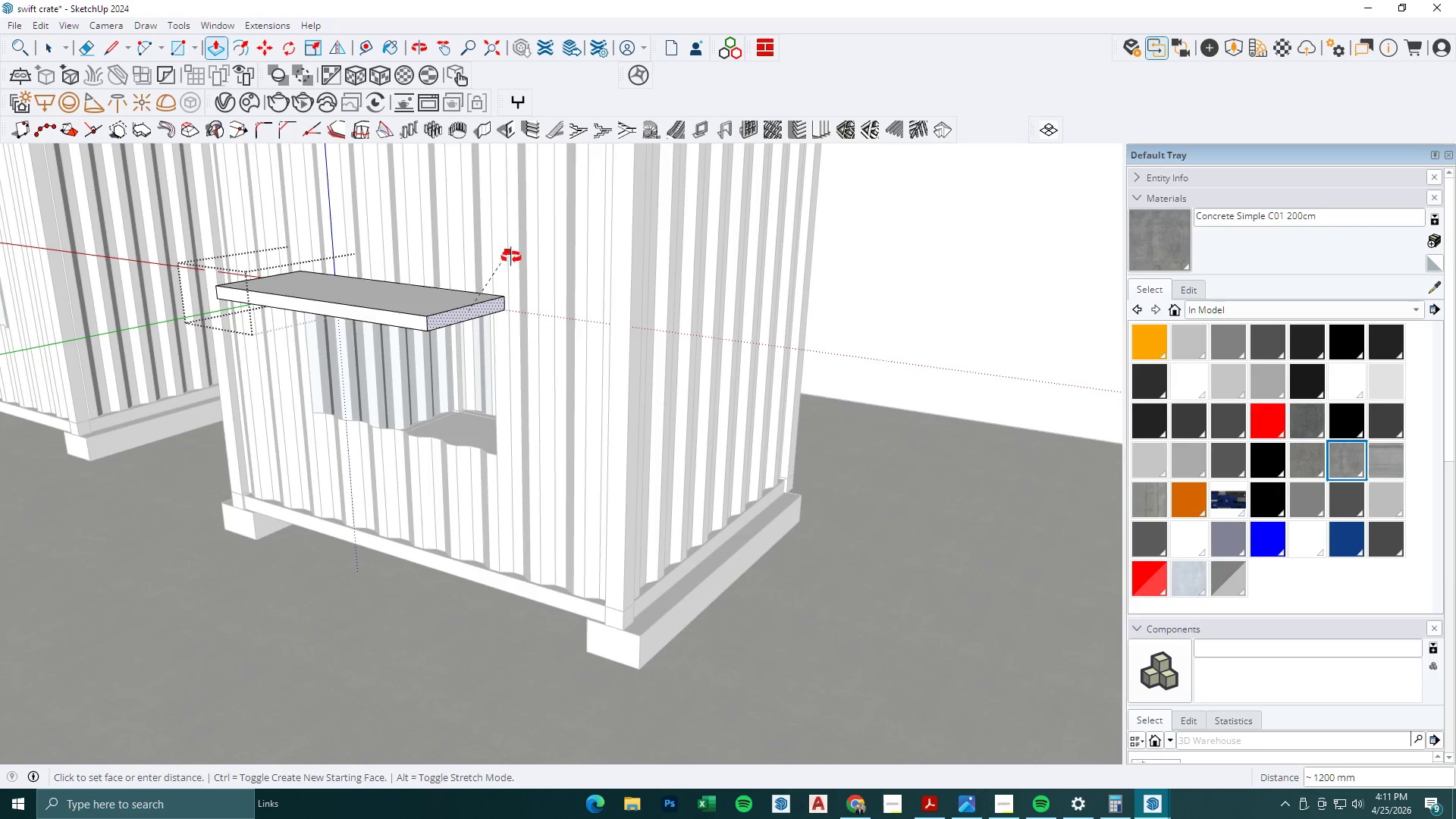 
scroll: coordinate [574, 353], scroll_direction: up, amount: 2.0
 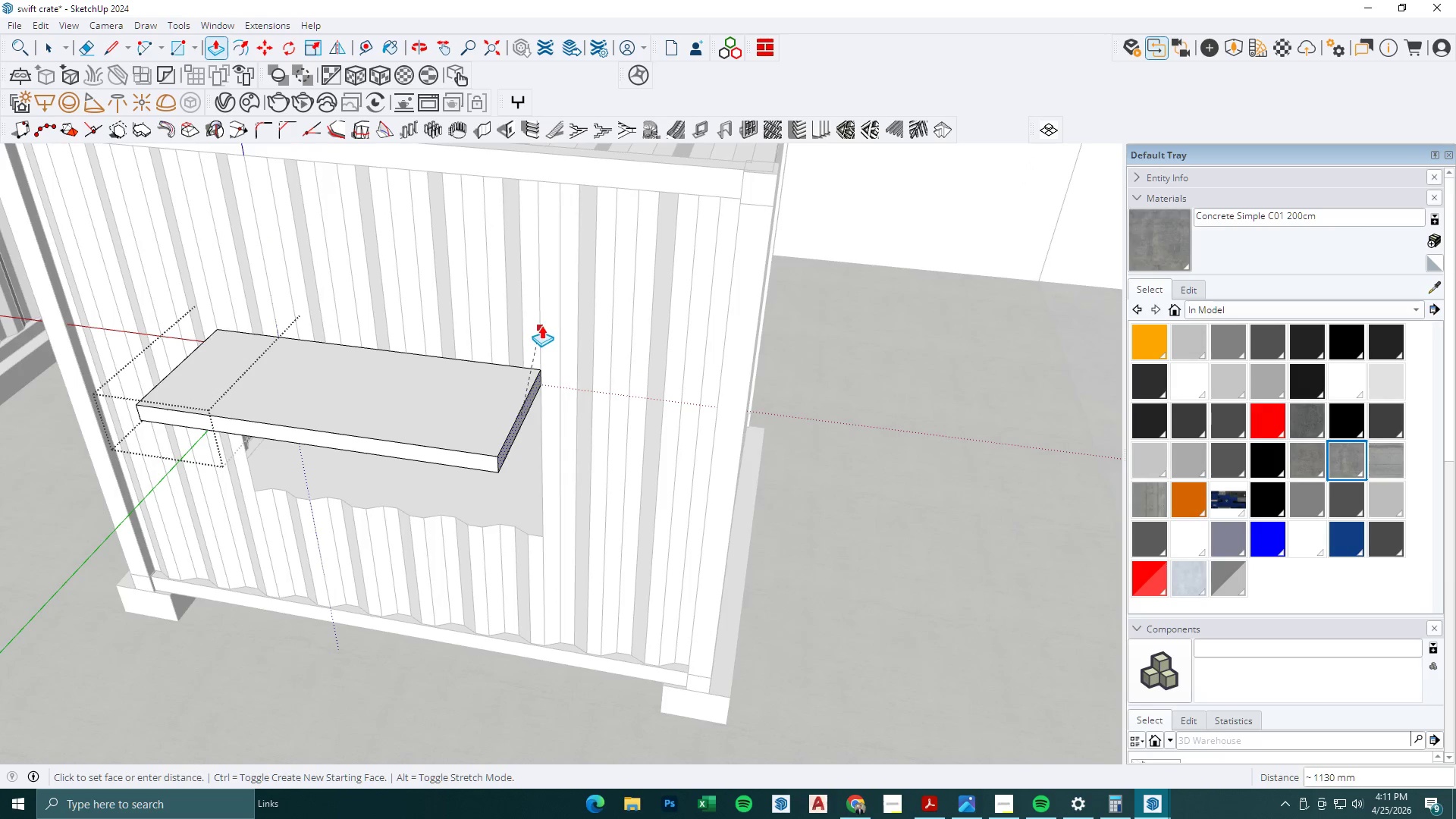 
left_click([541, 325])
 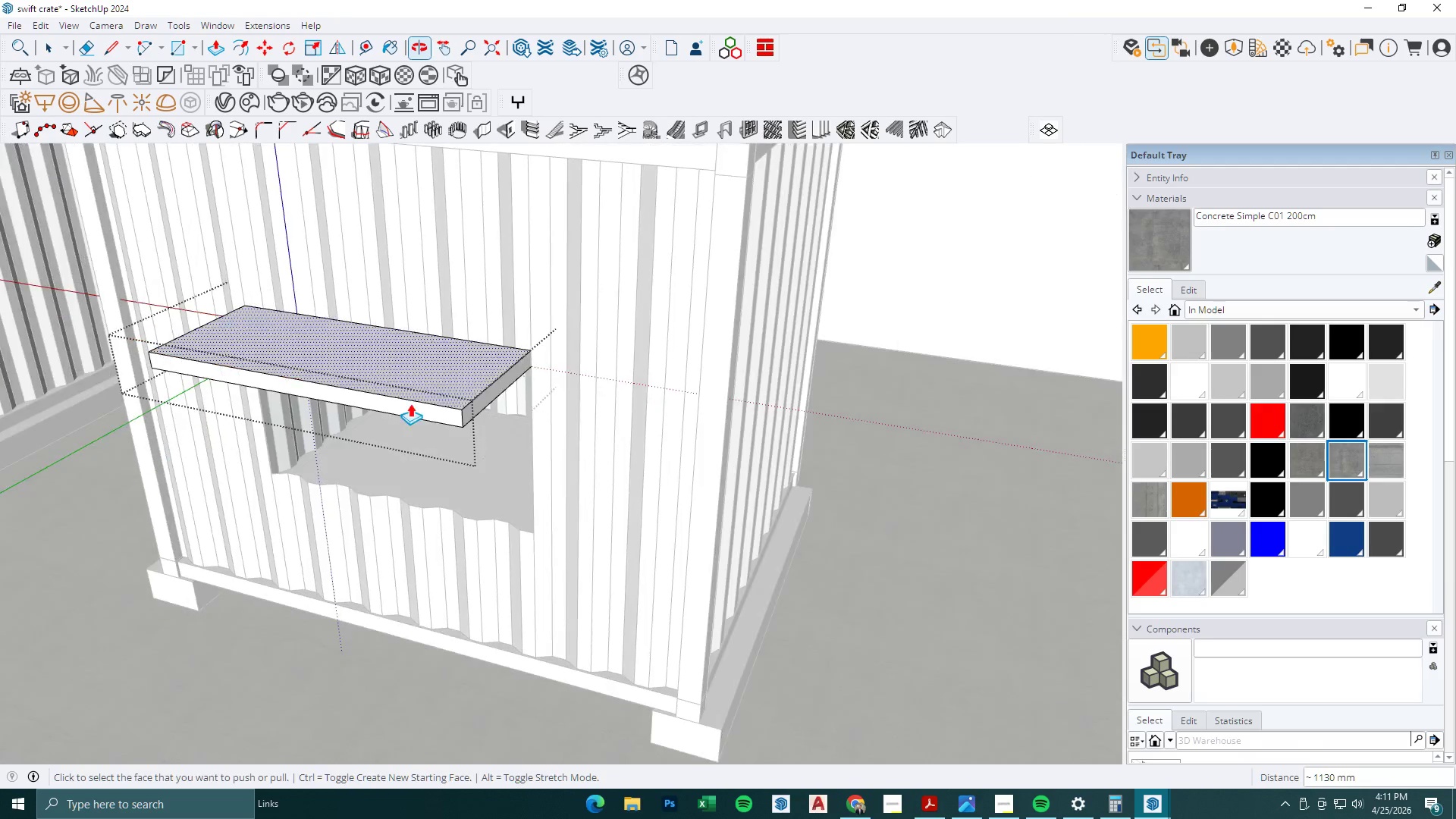 
left_click([410, 404])
 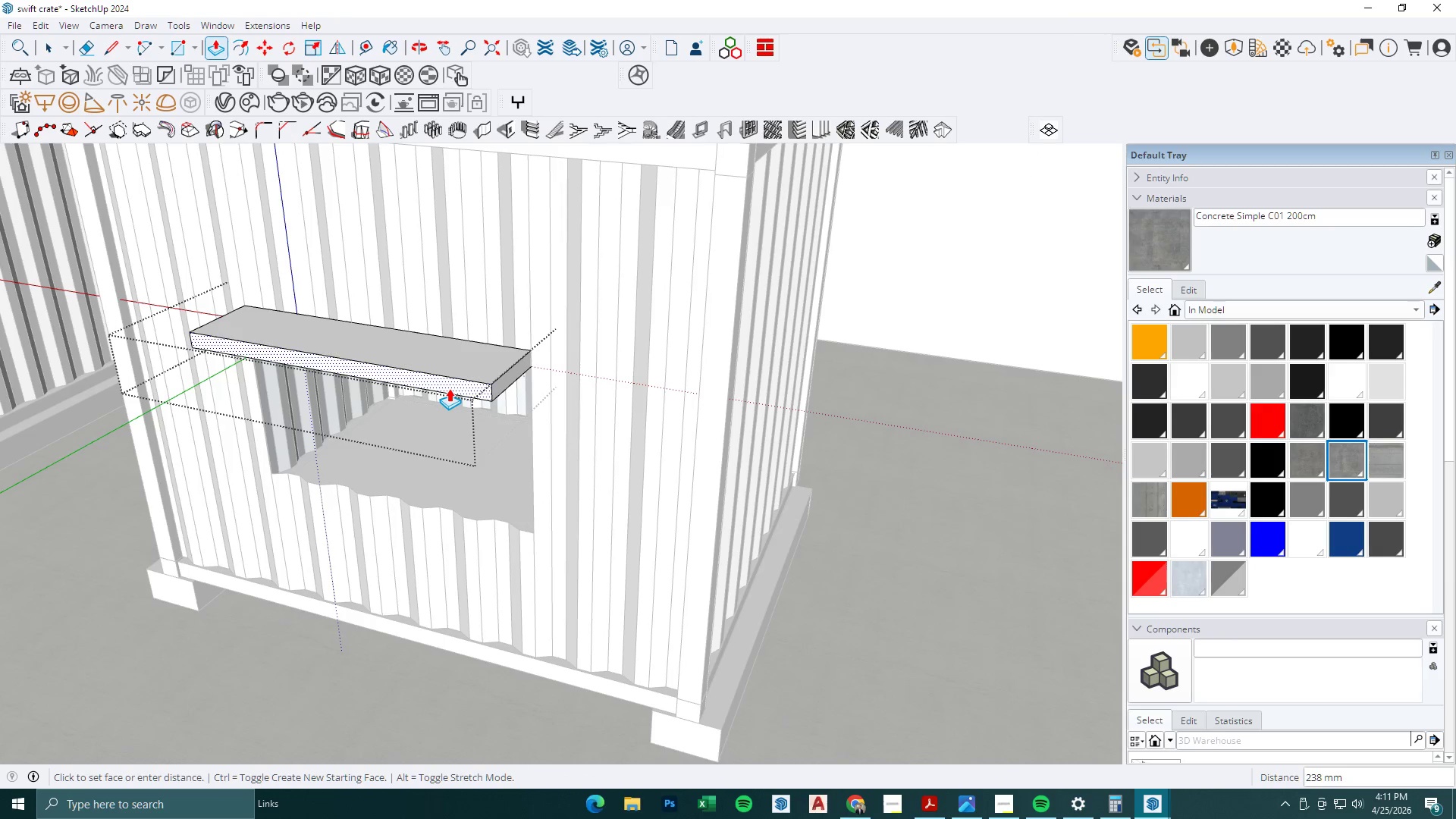 
key(Numpad2)
 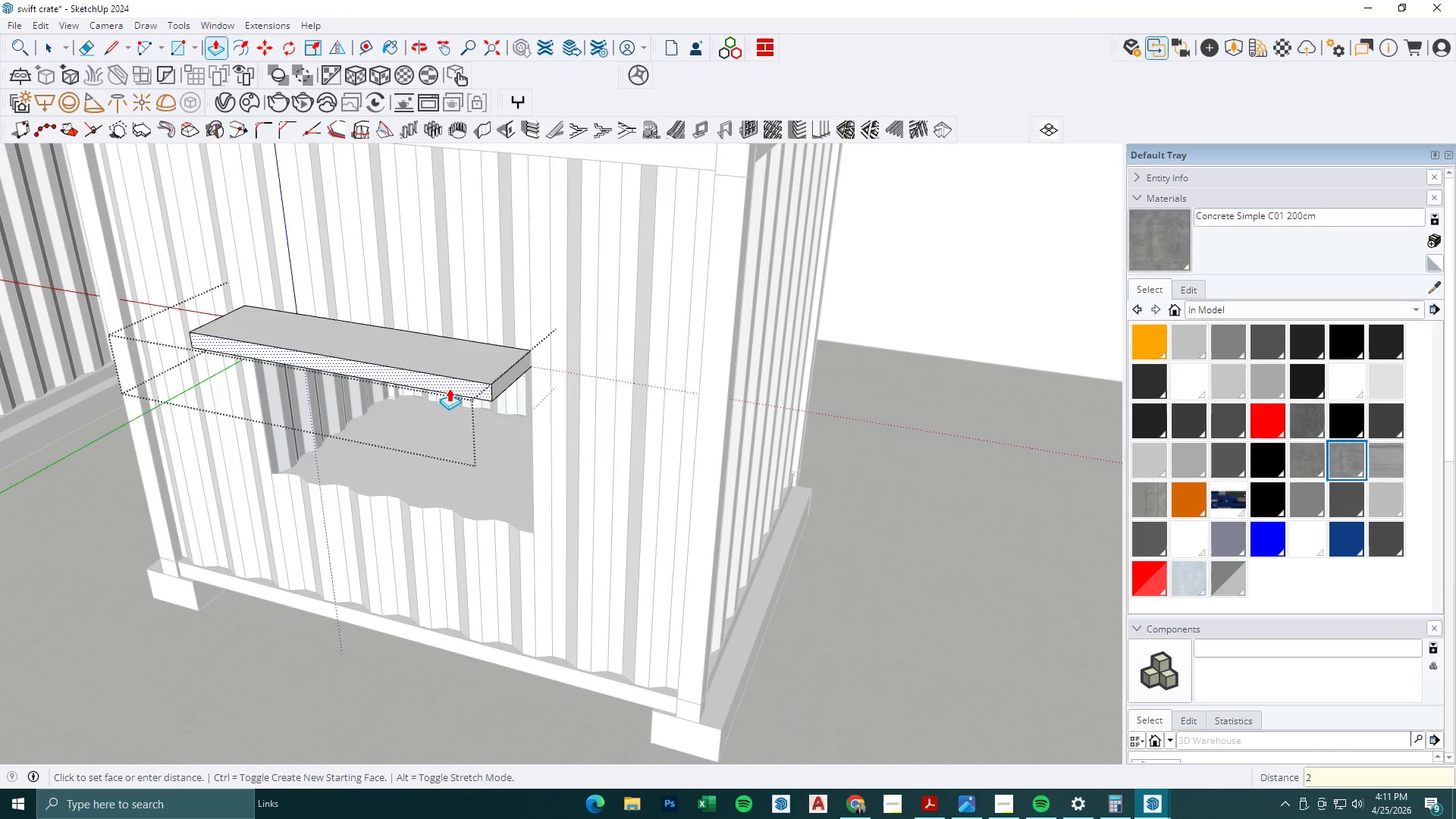 
key(Numpad0)
 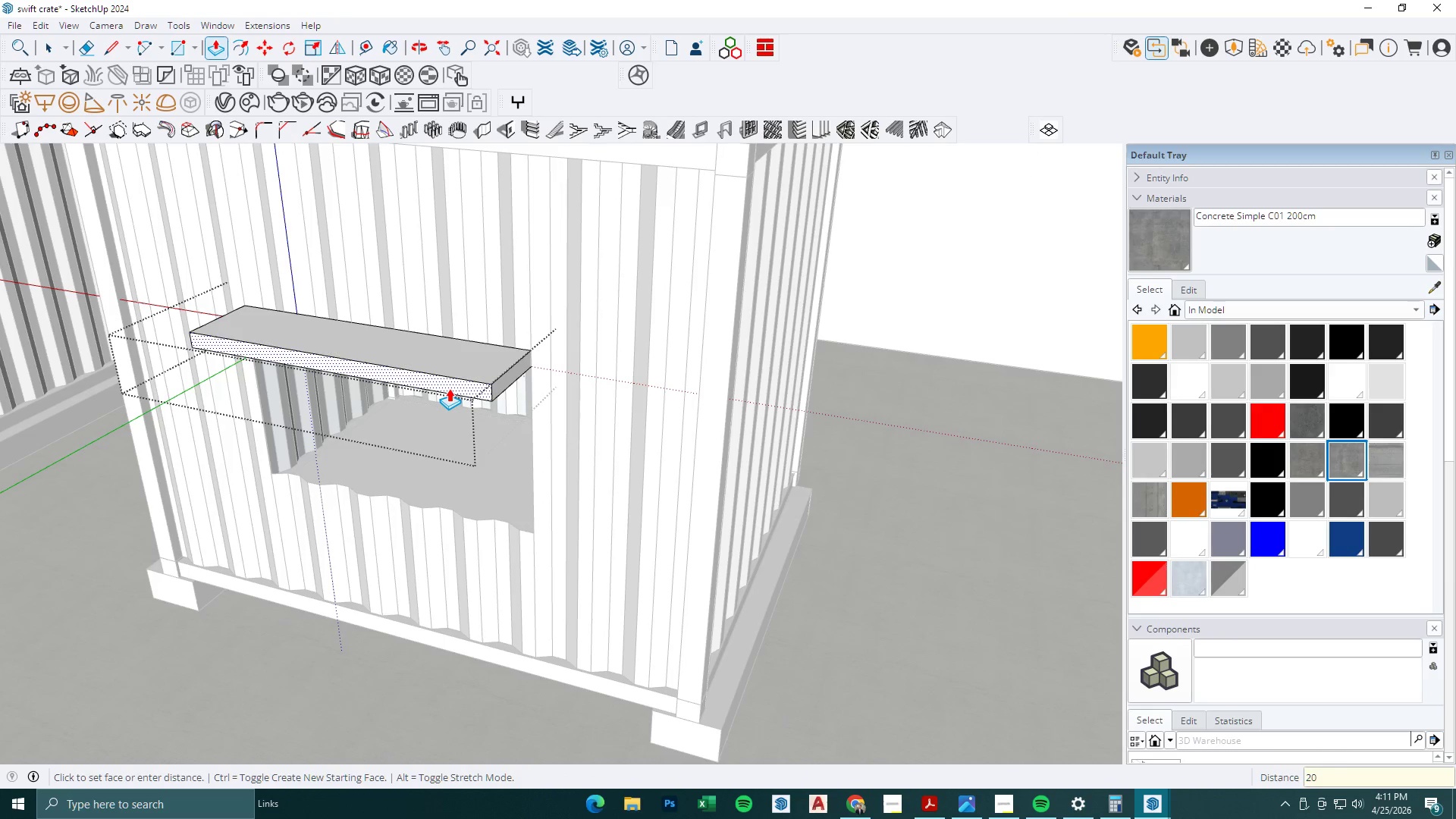 
key(Numpad0)
 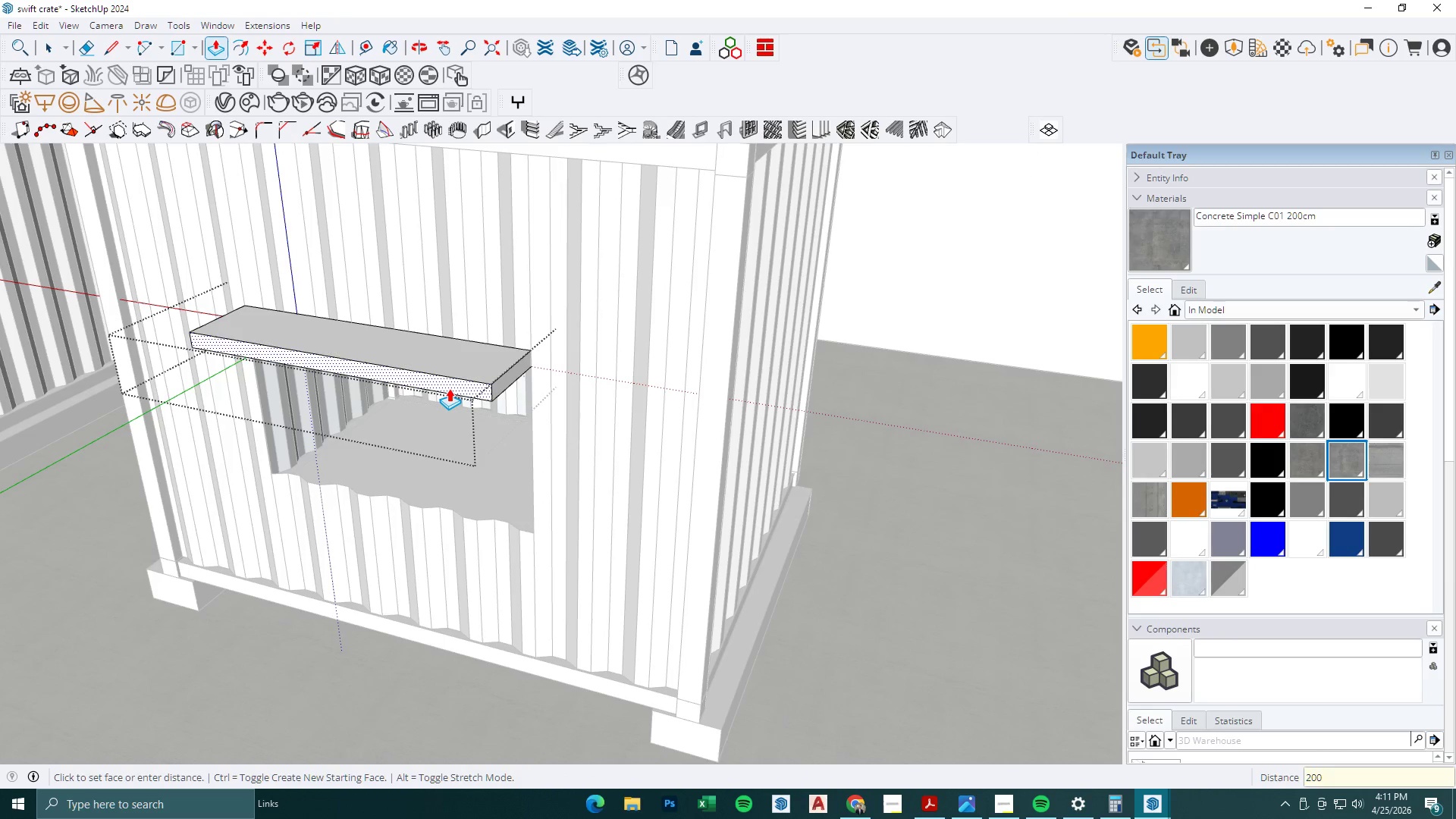 
key(NumpadEnter)
 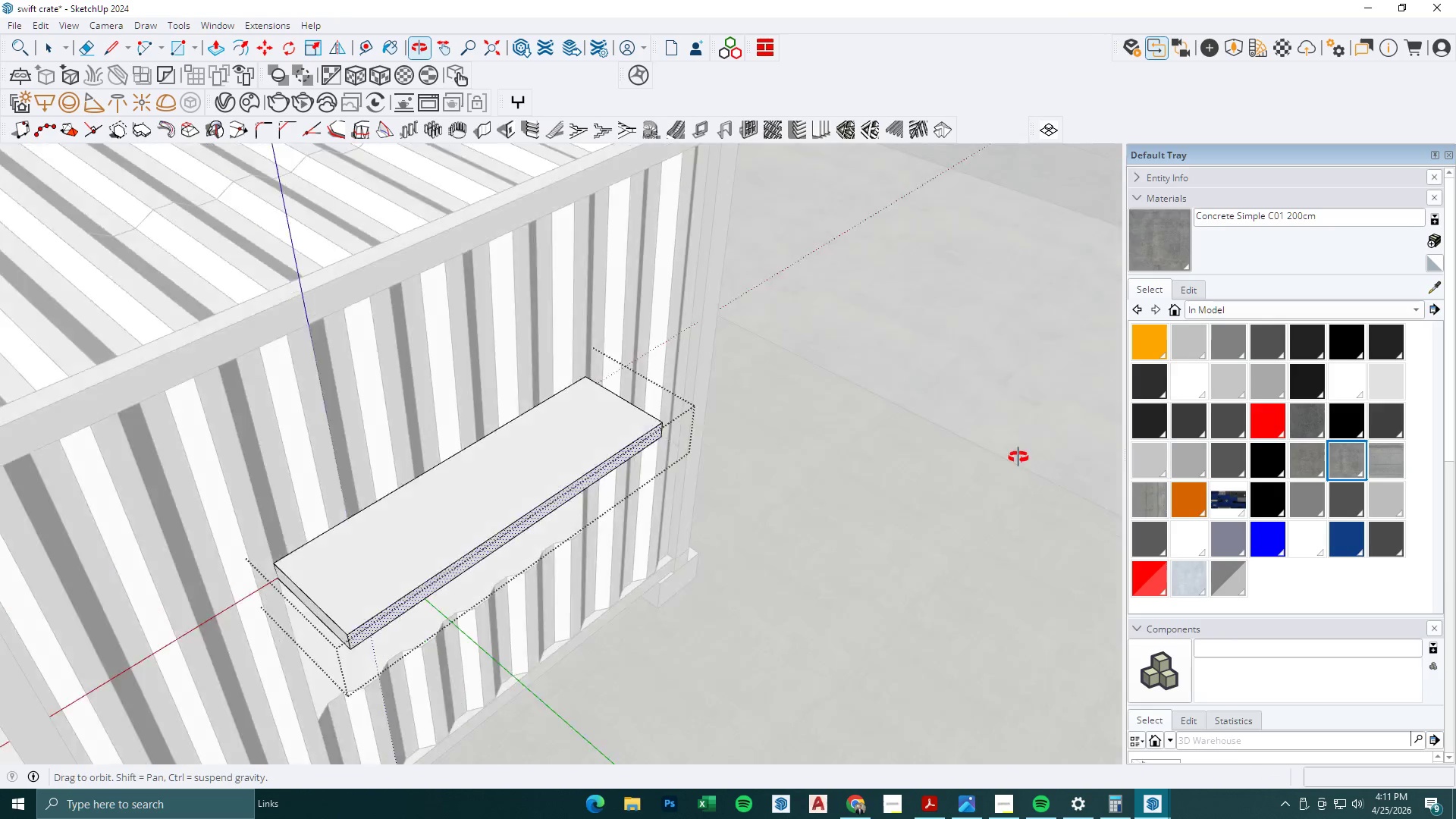 
scroll: coordinate [491, 371], scroll_direction: up, amount: 10.0
 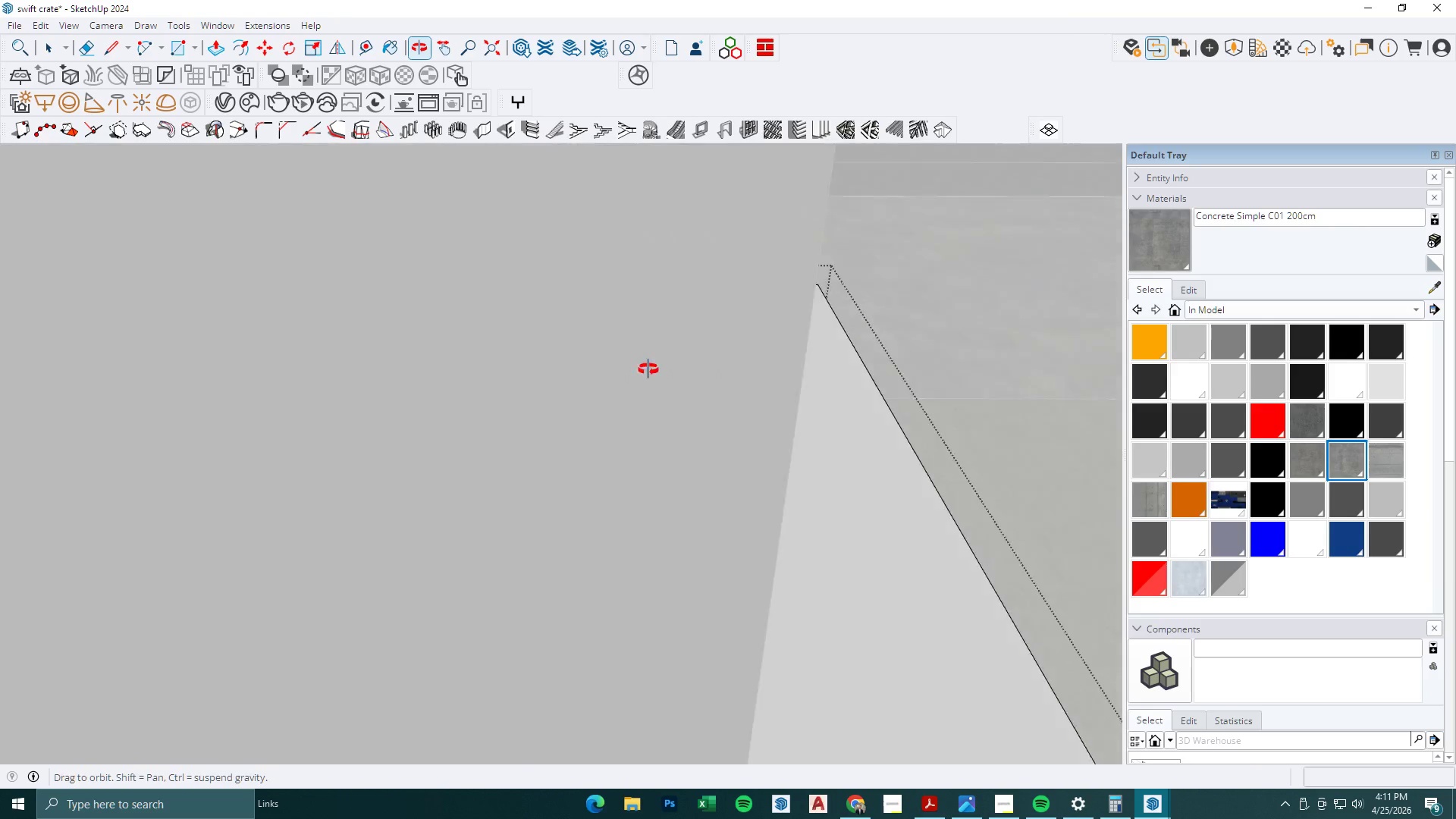 
scroll: coordinate [645, 358], scroll_direction: down, amount: 1.0
 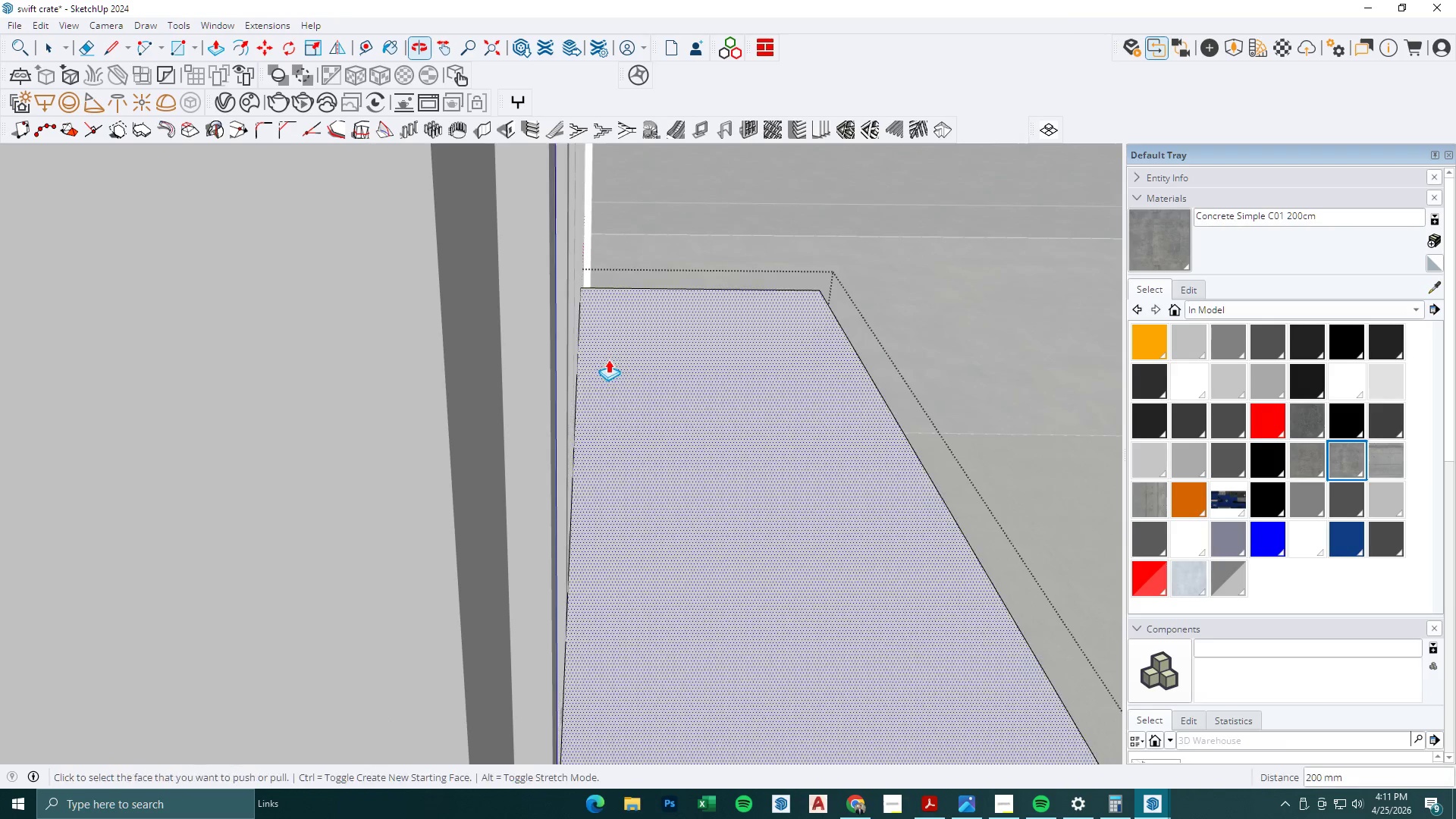 
scroll: coordinate [573, 276], scroll_direction: up, amount: 27.0
 